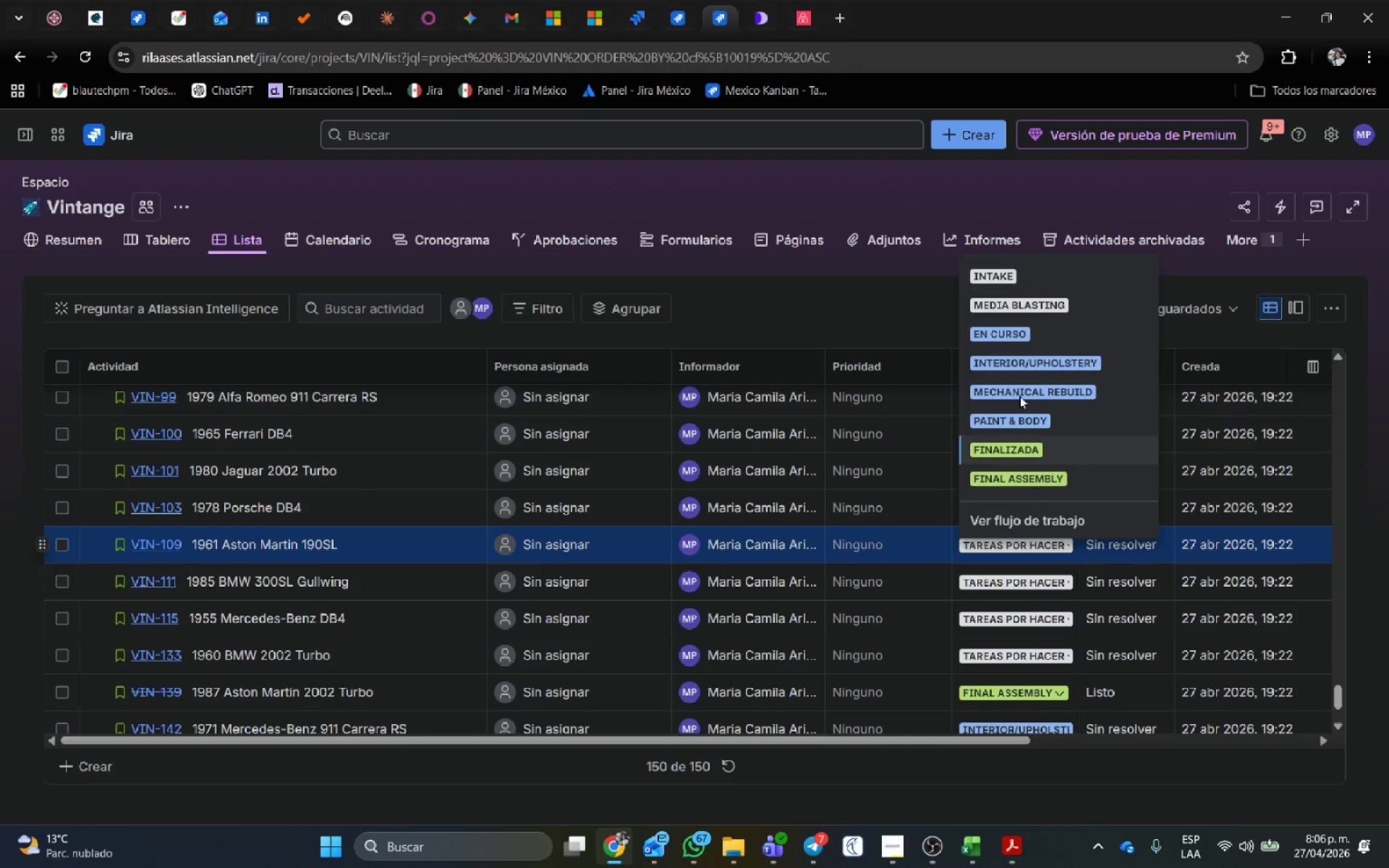 
left_click([1016, 362])
 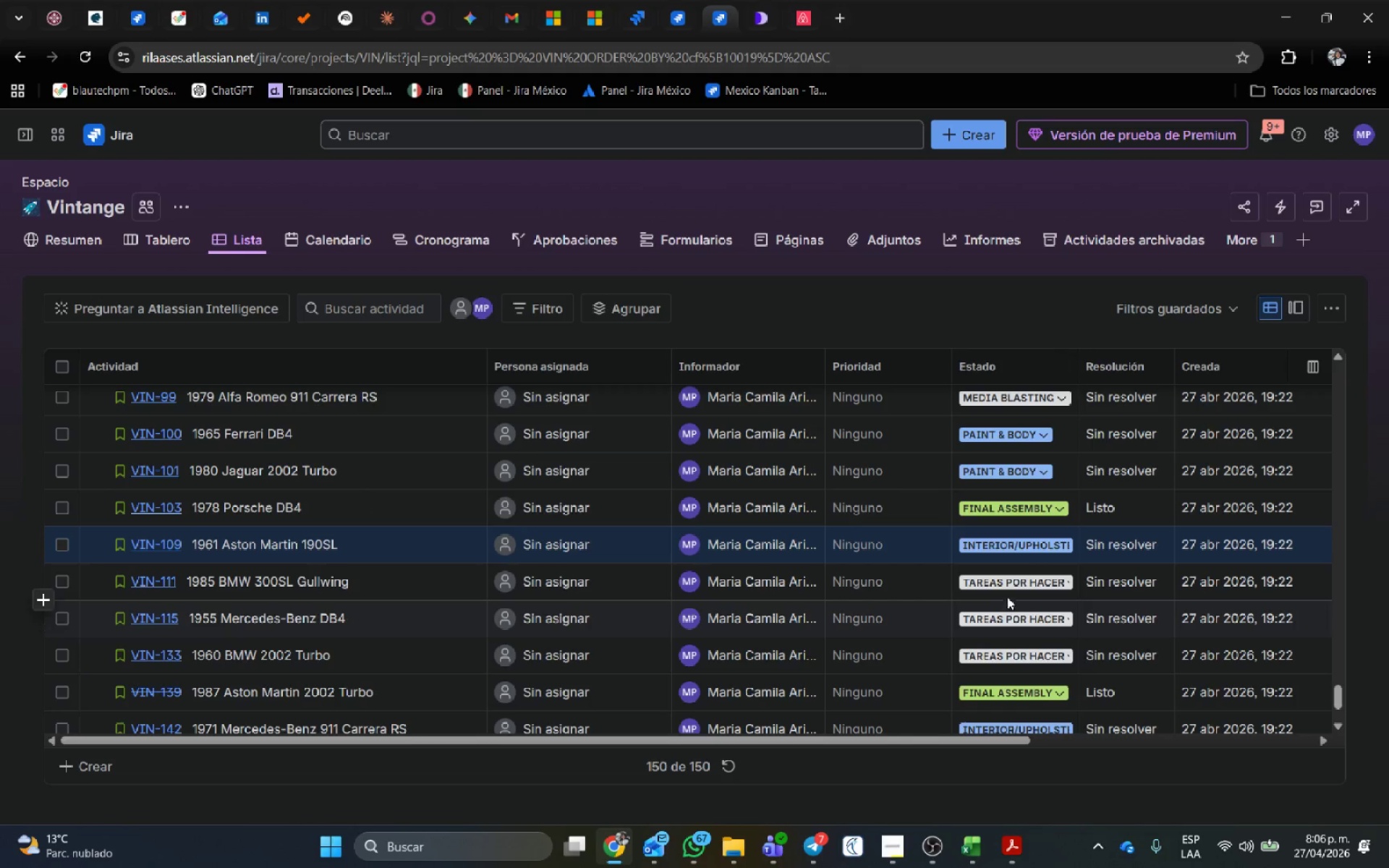 
left_click([1012, 577])
 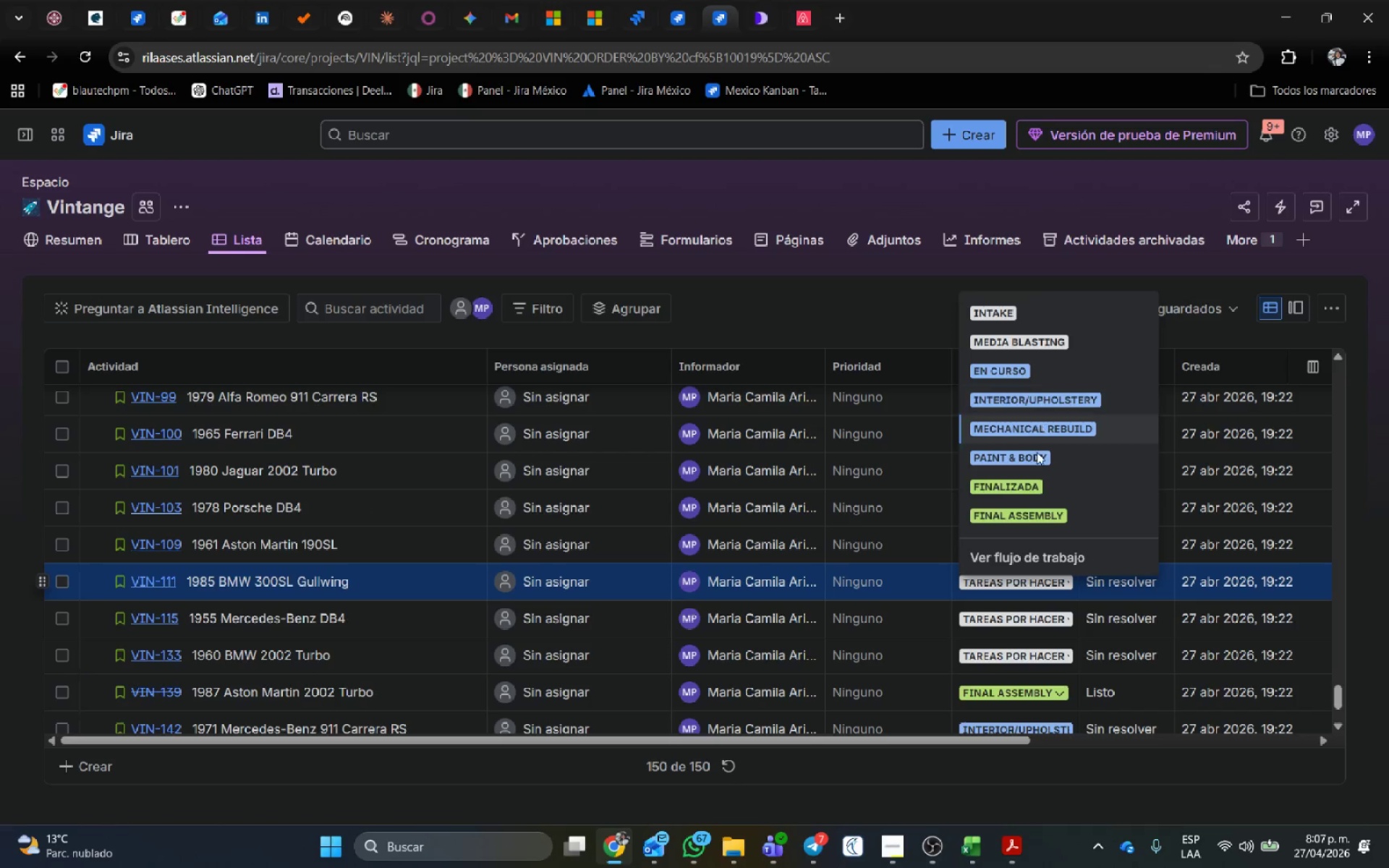 
left_click([1028, 514])
 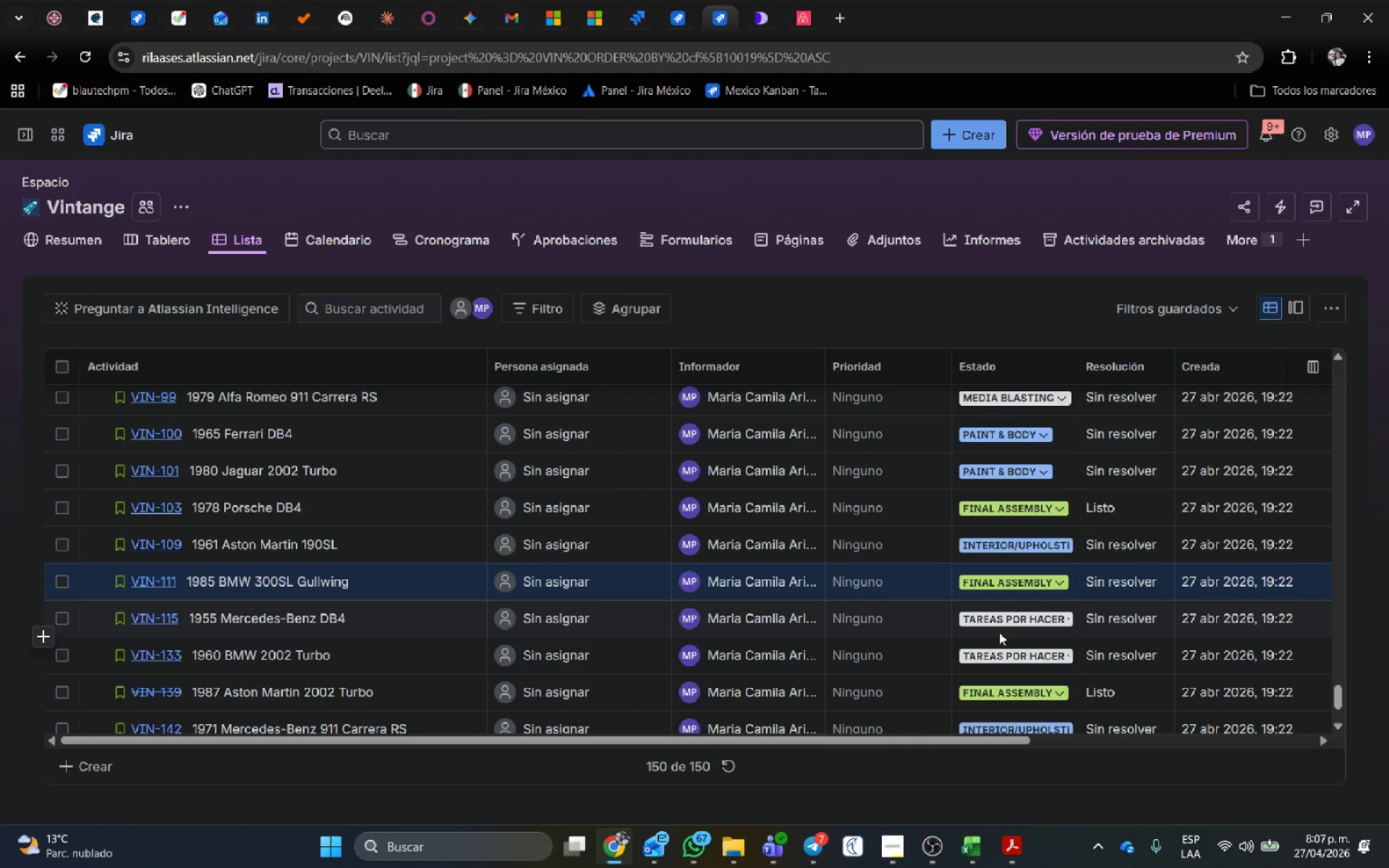 
left_click([1000, 618])
 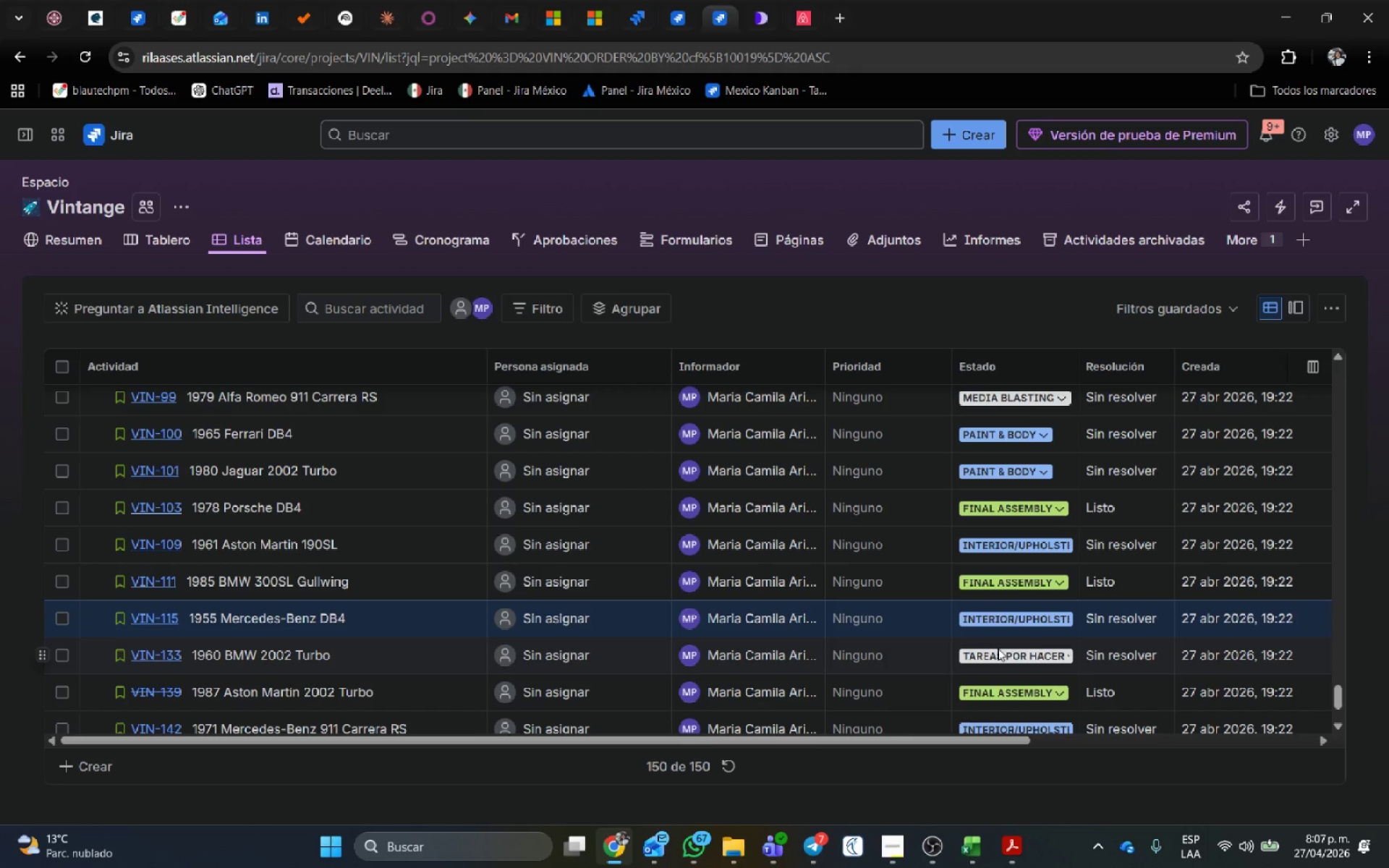 
left_click([998, 657])
 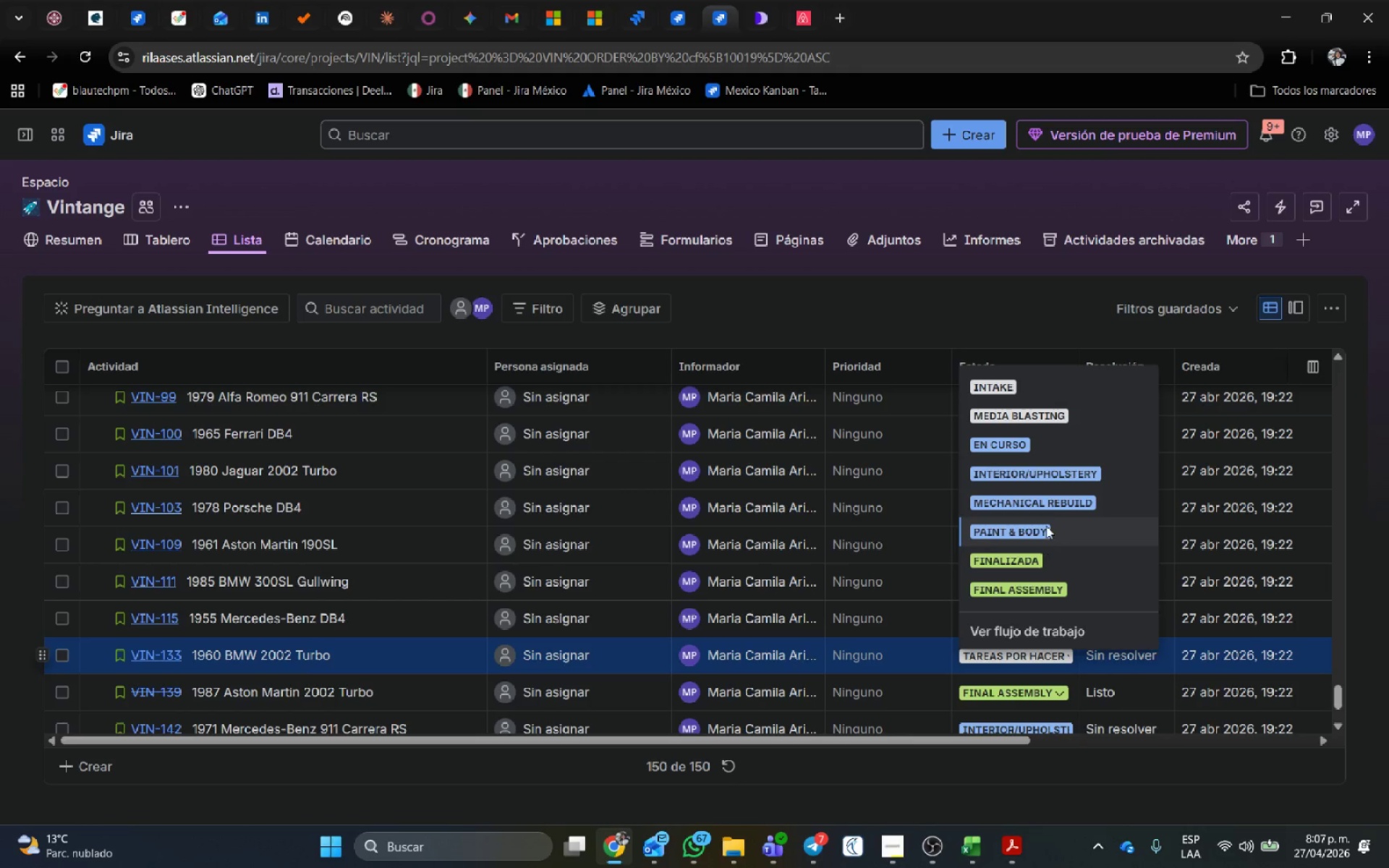 
left_click([1049, 511])
 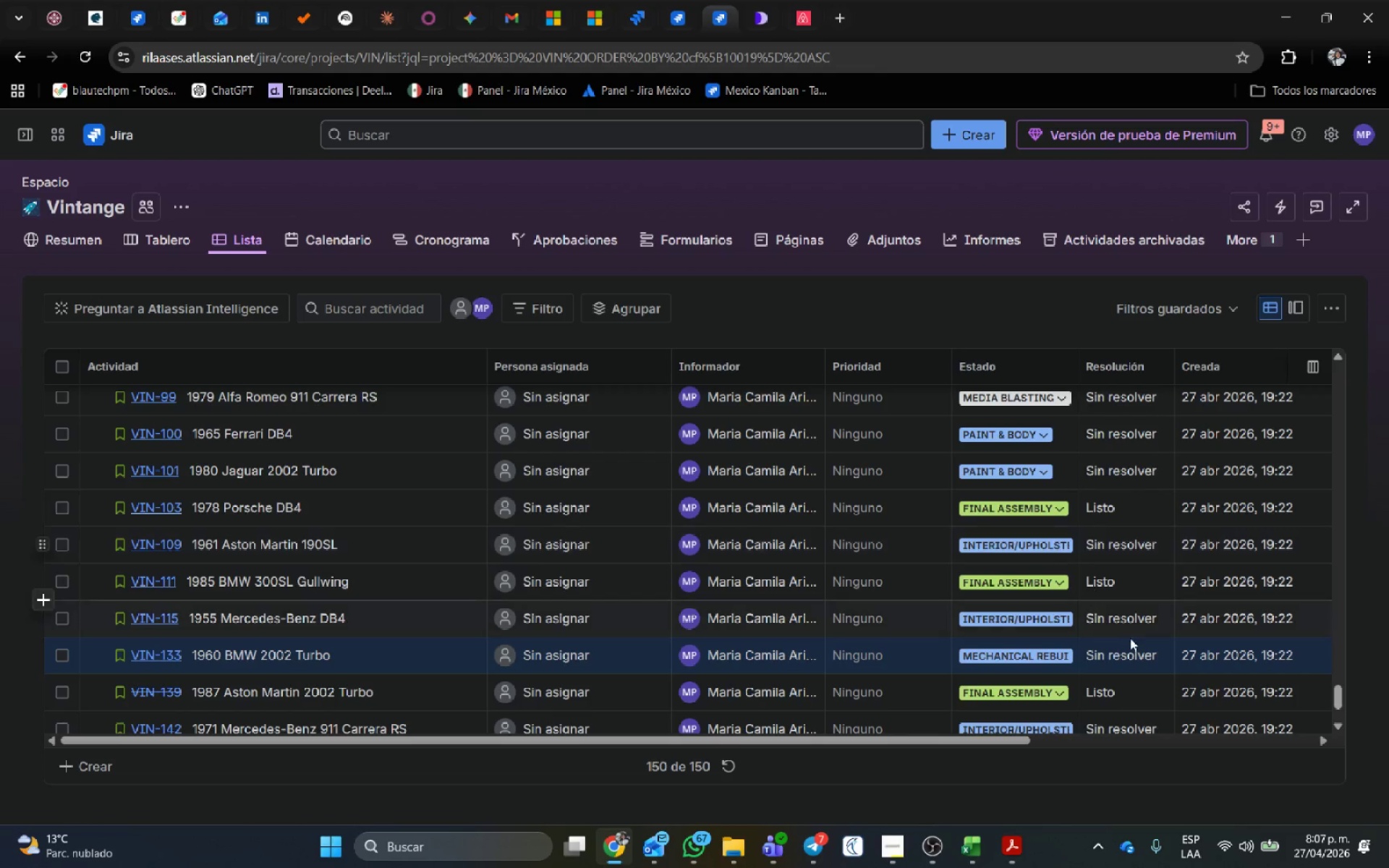 
scroll: coordinate [1130, 638], scroll_direction: down, amount: 3.0
 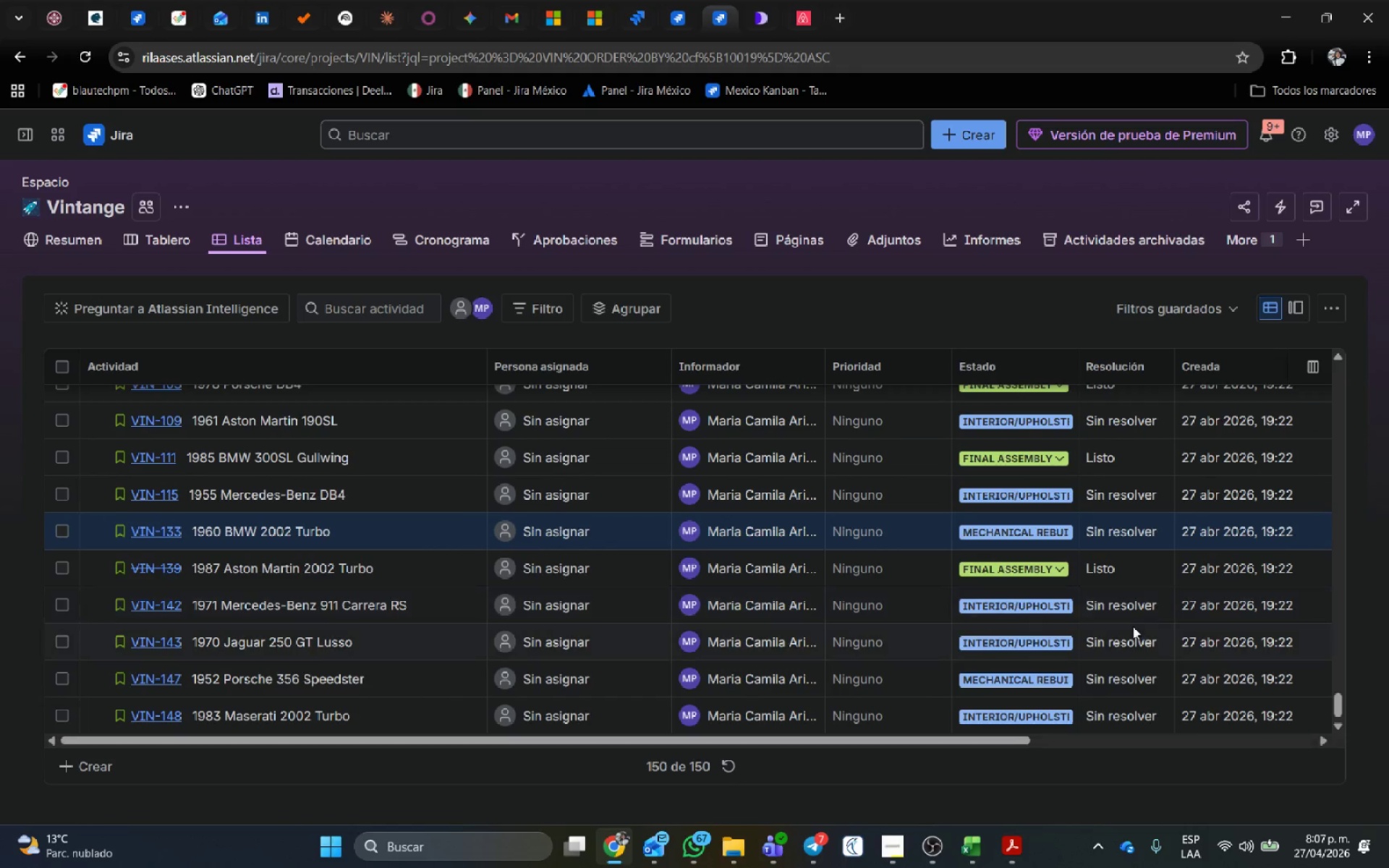 
scroll: coordinate [1103, 492], scroll_direction: up, amount: 16.0
 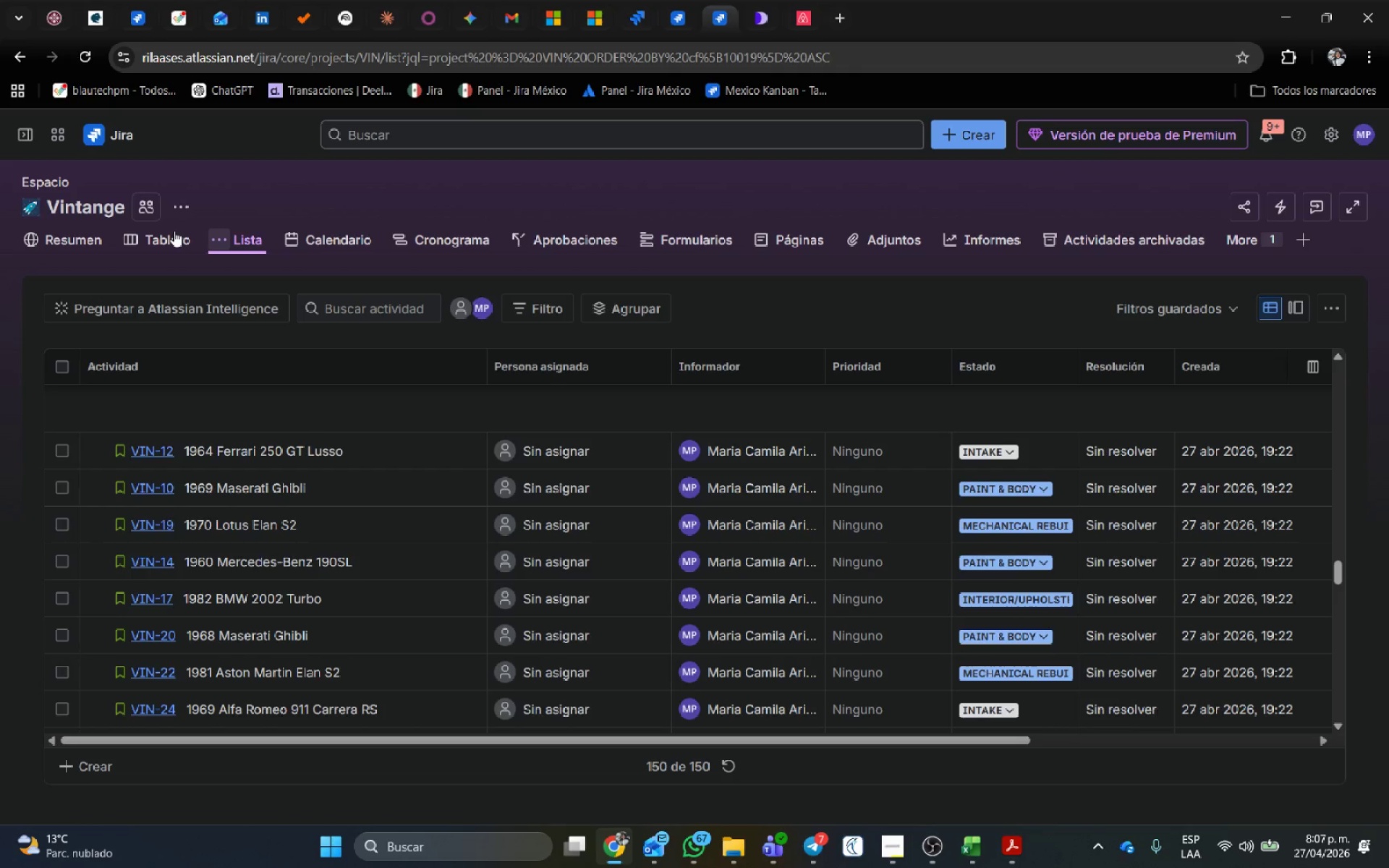 
left_click([174, 231])
 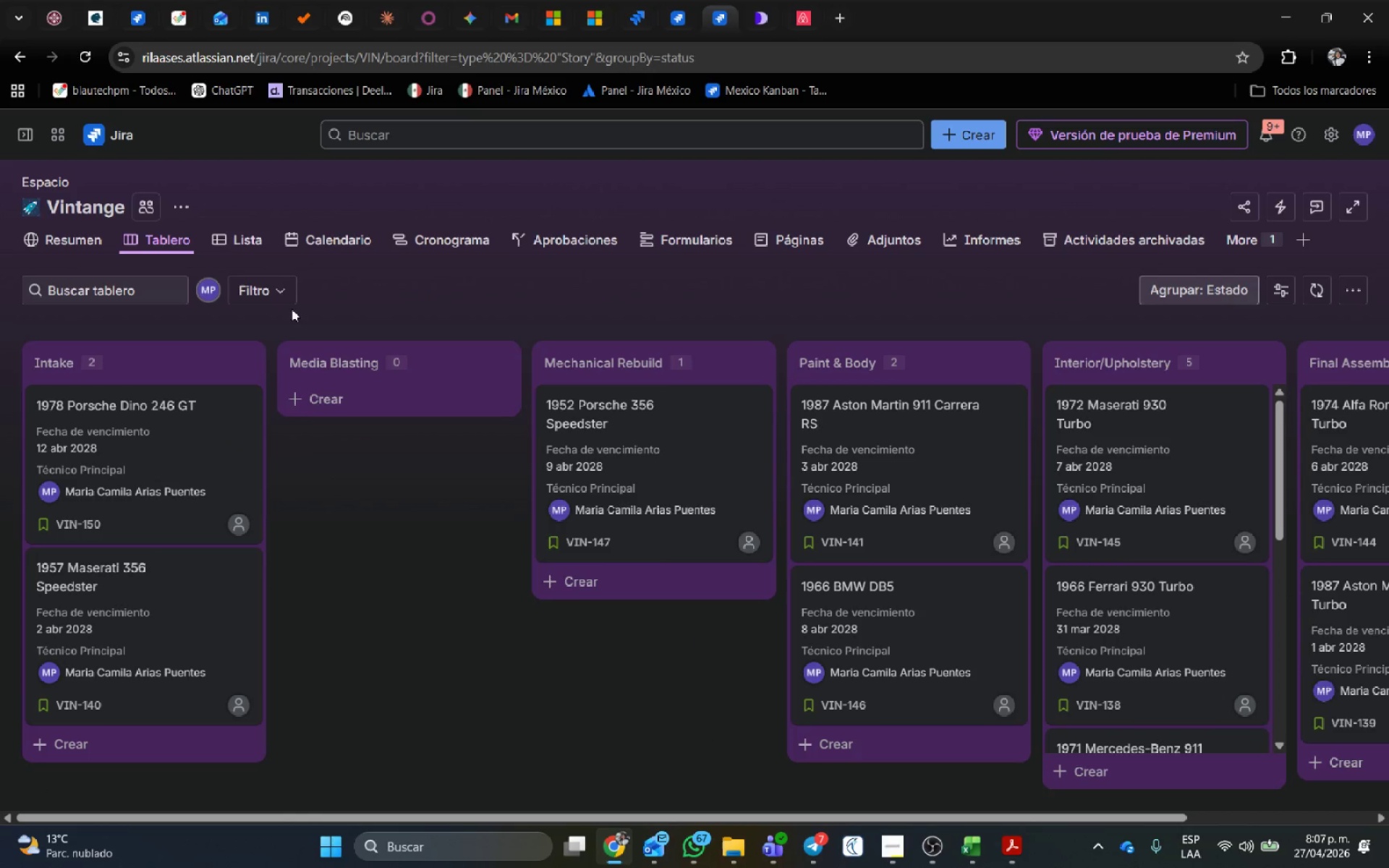 
scroll: coordinate [499, 639], scroll_direction: down, amount: 3.0
 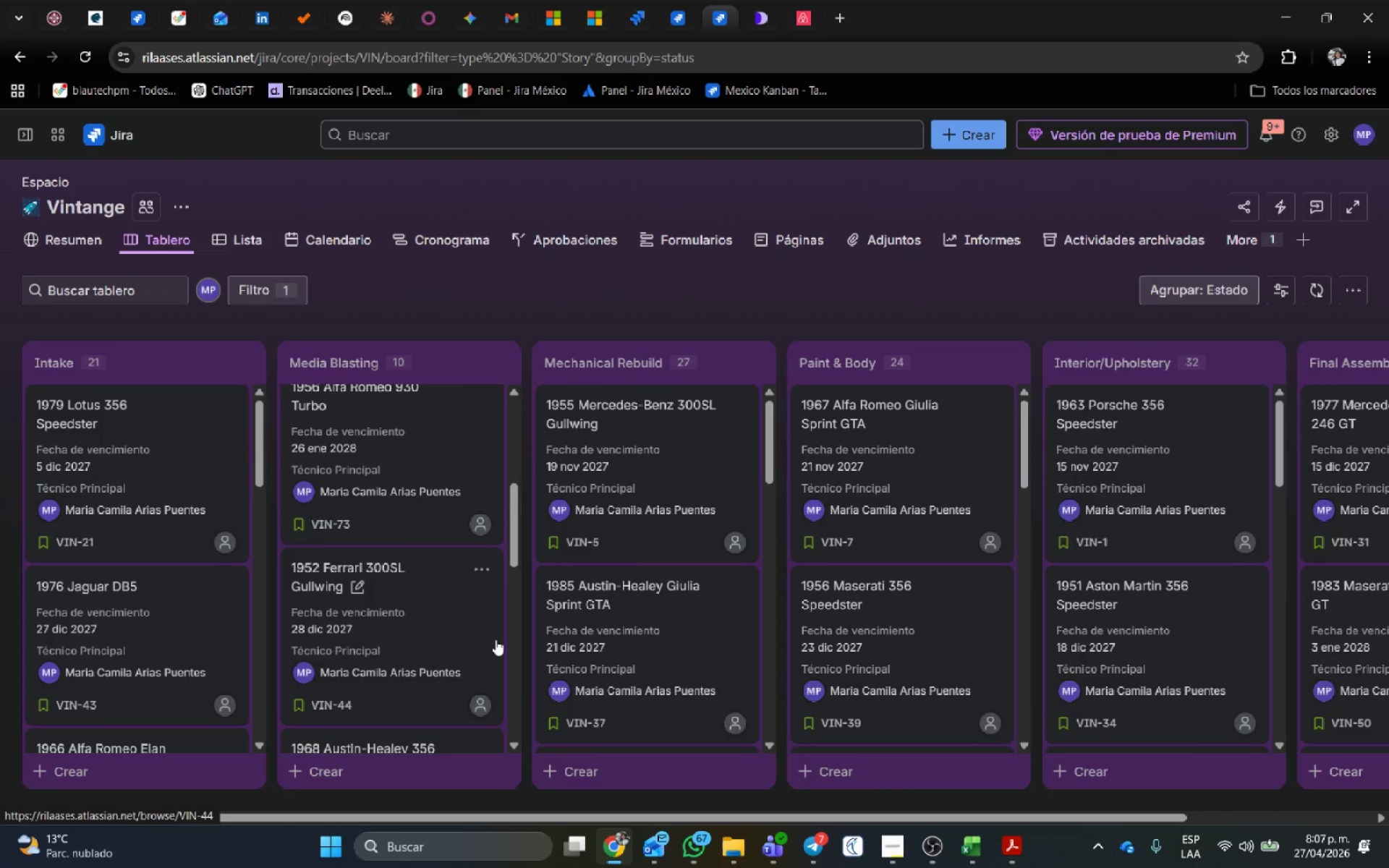 
scroll: coordinate [445, 404], scroll_direction: up, amount: 4.0
 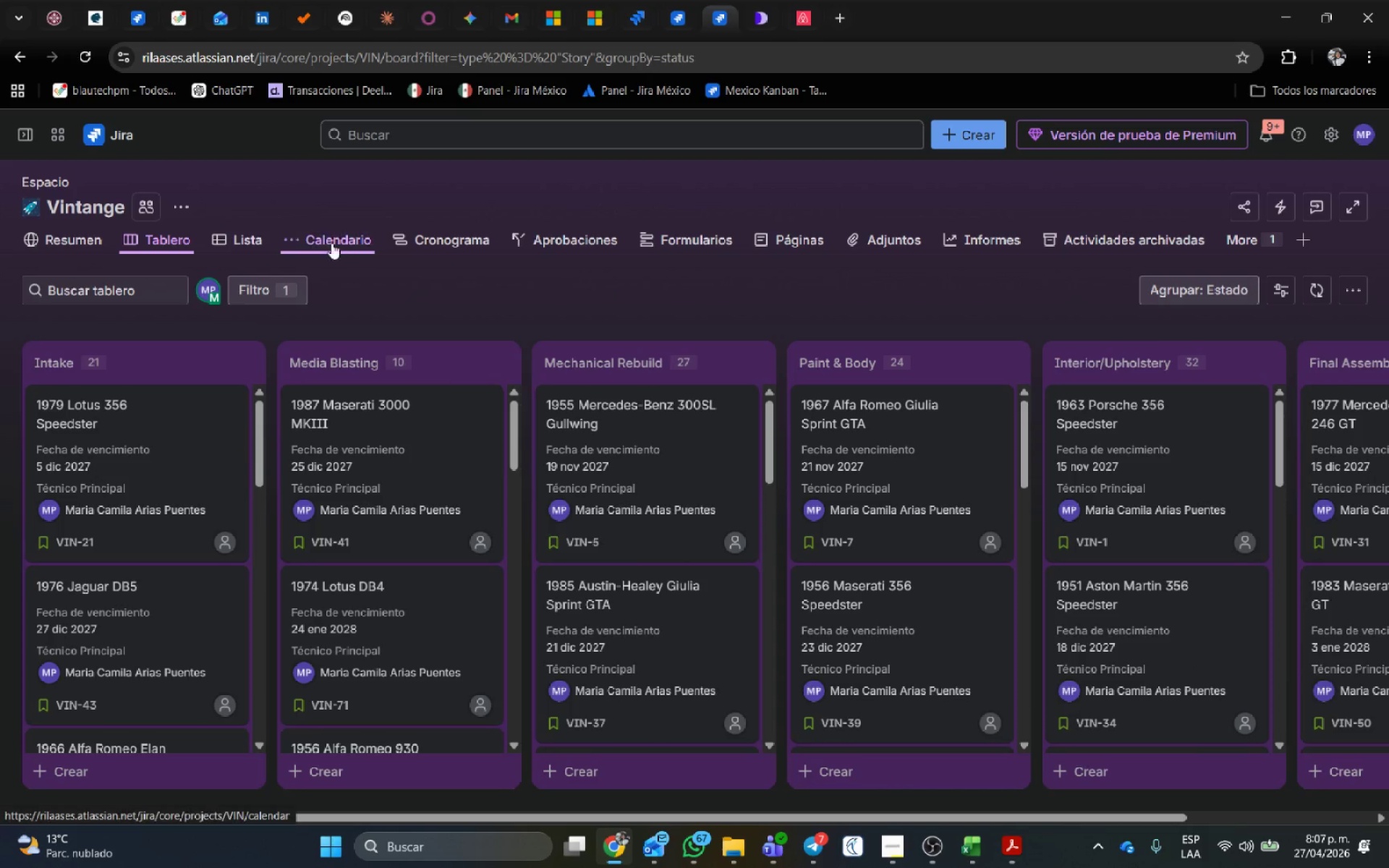 
left_click([327, 237])
 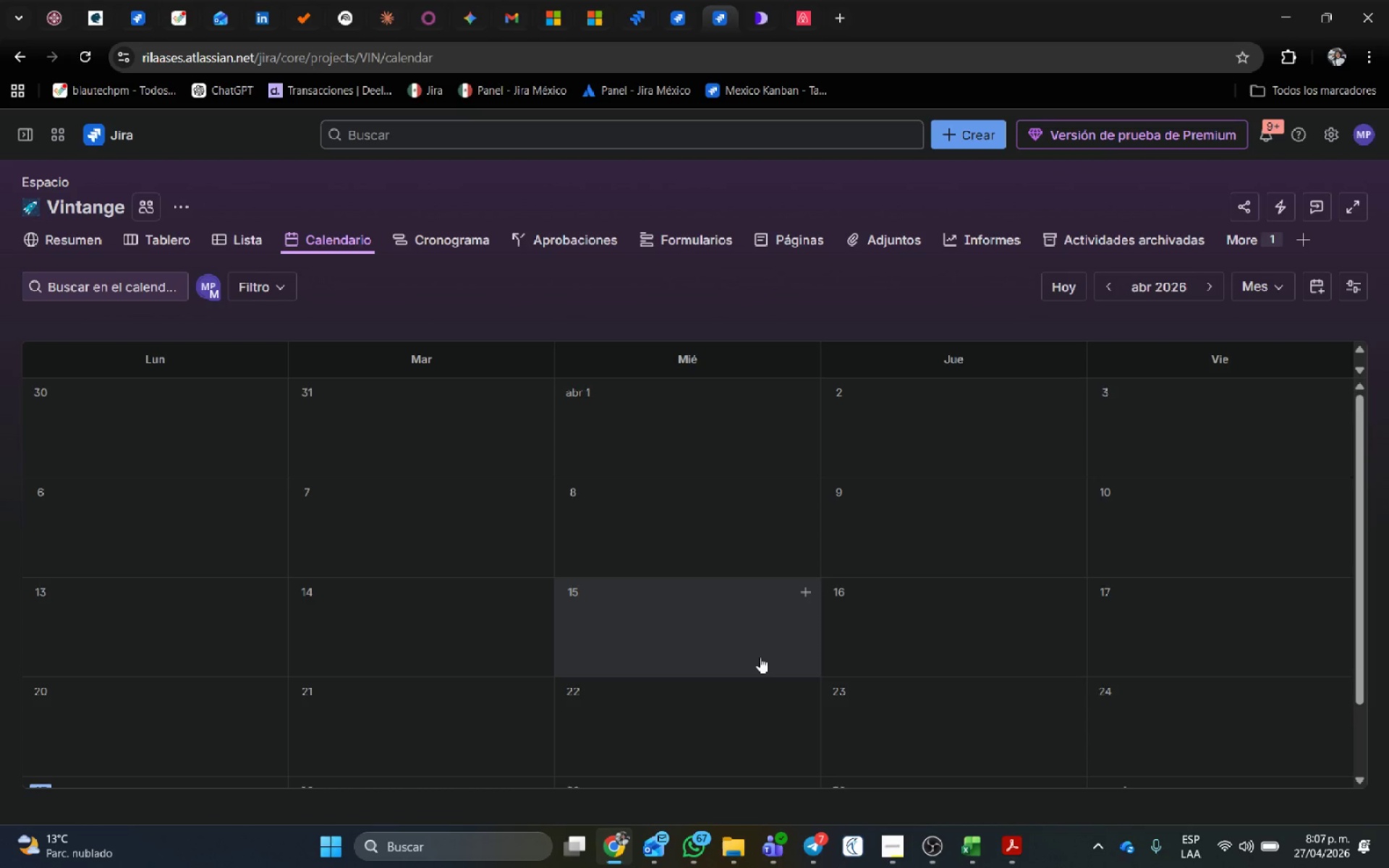 
wait(16.42)
 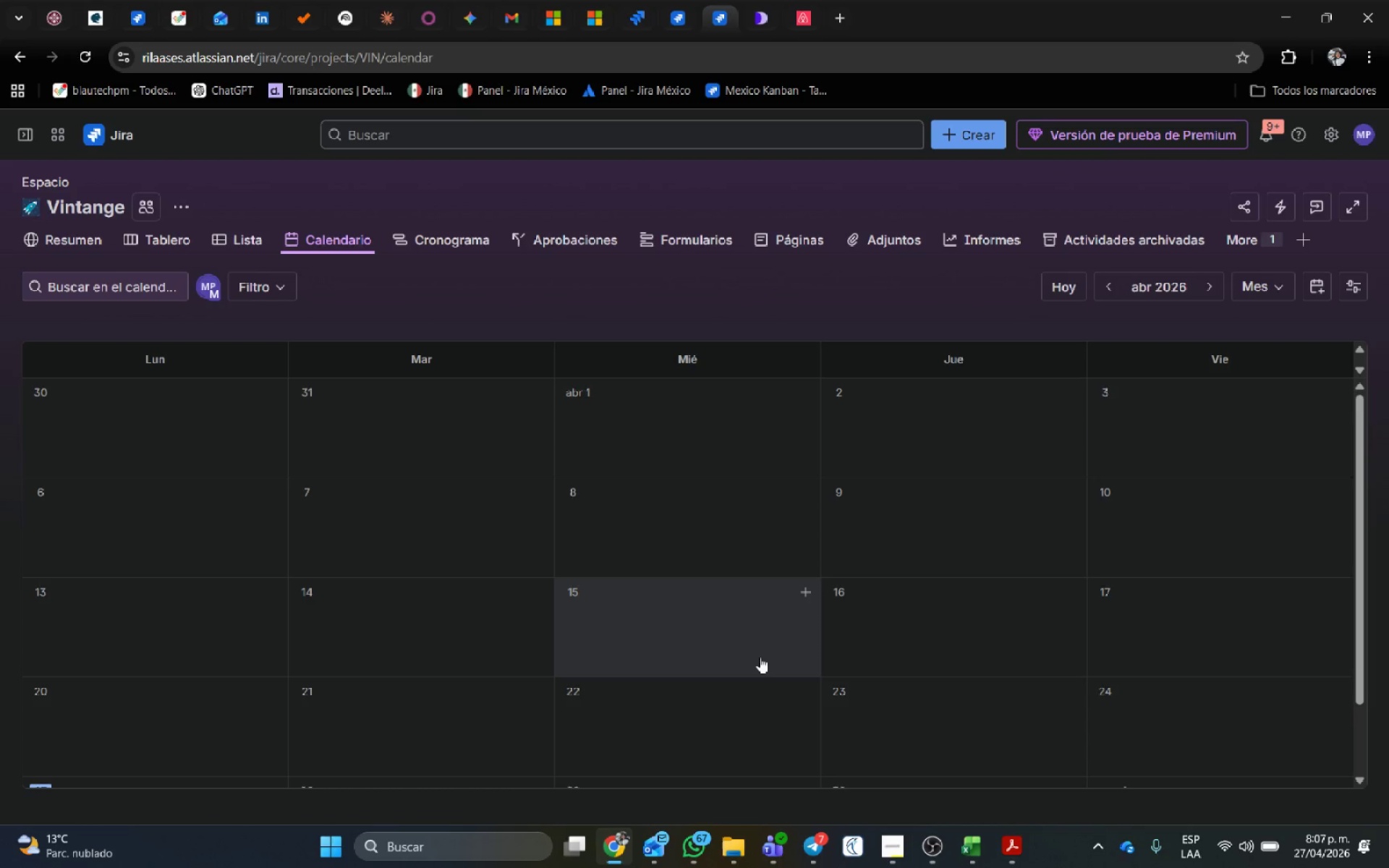 
scroll: coordinate [553, 710], scroll_direction: up, amount: 2.0
 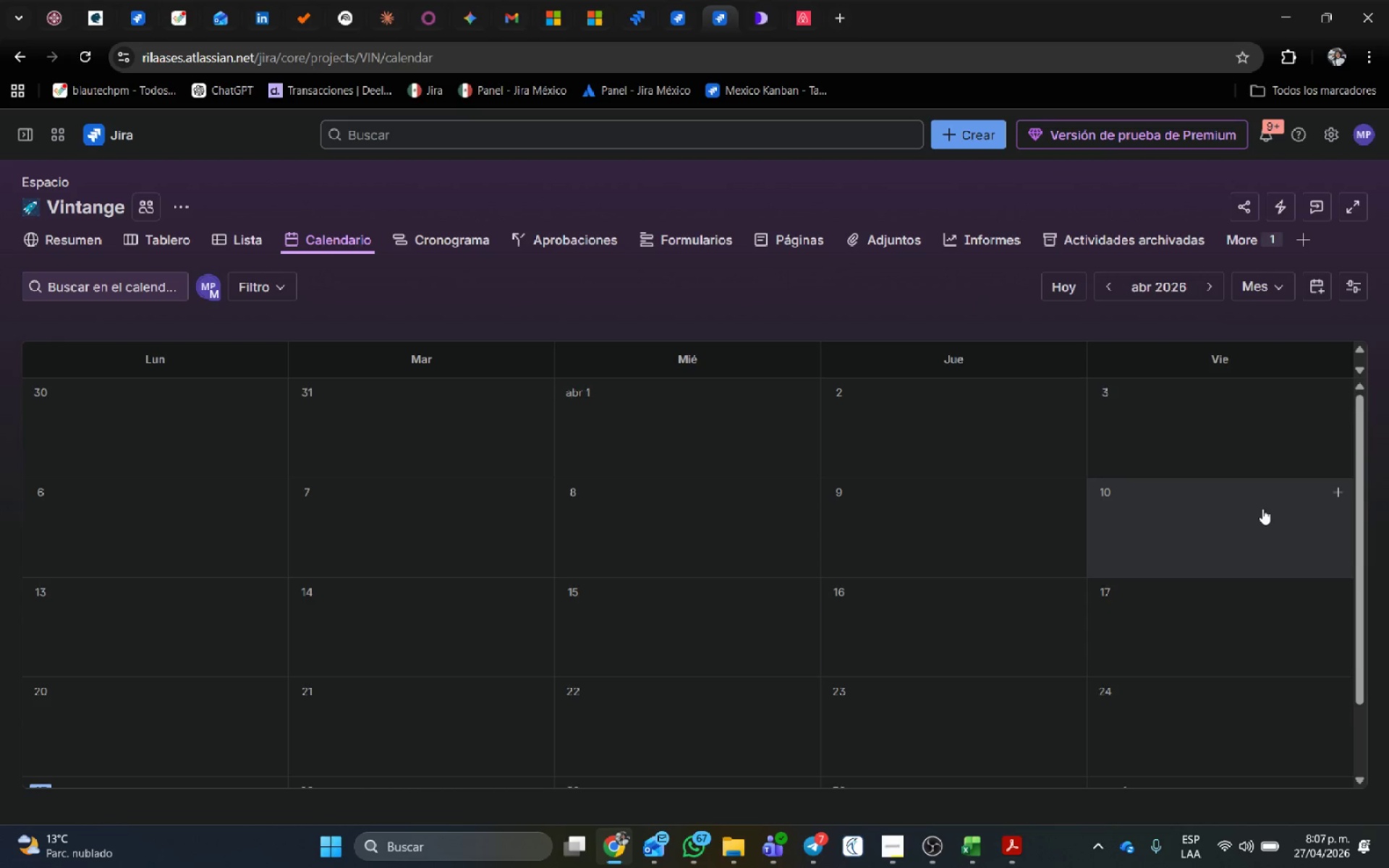 
wait(5.22)
 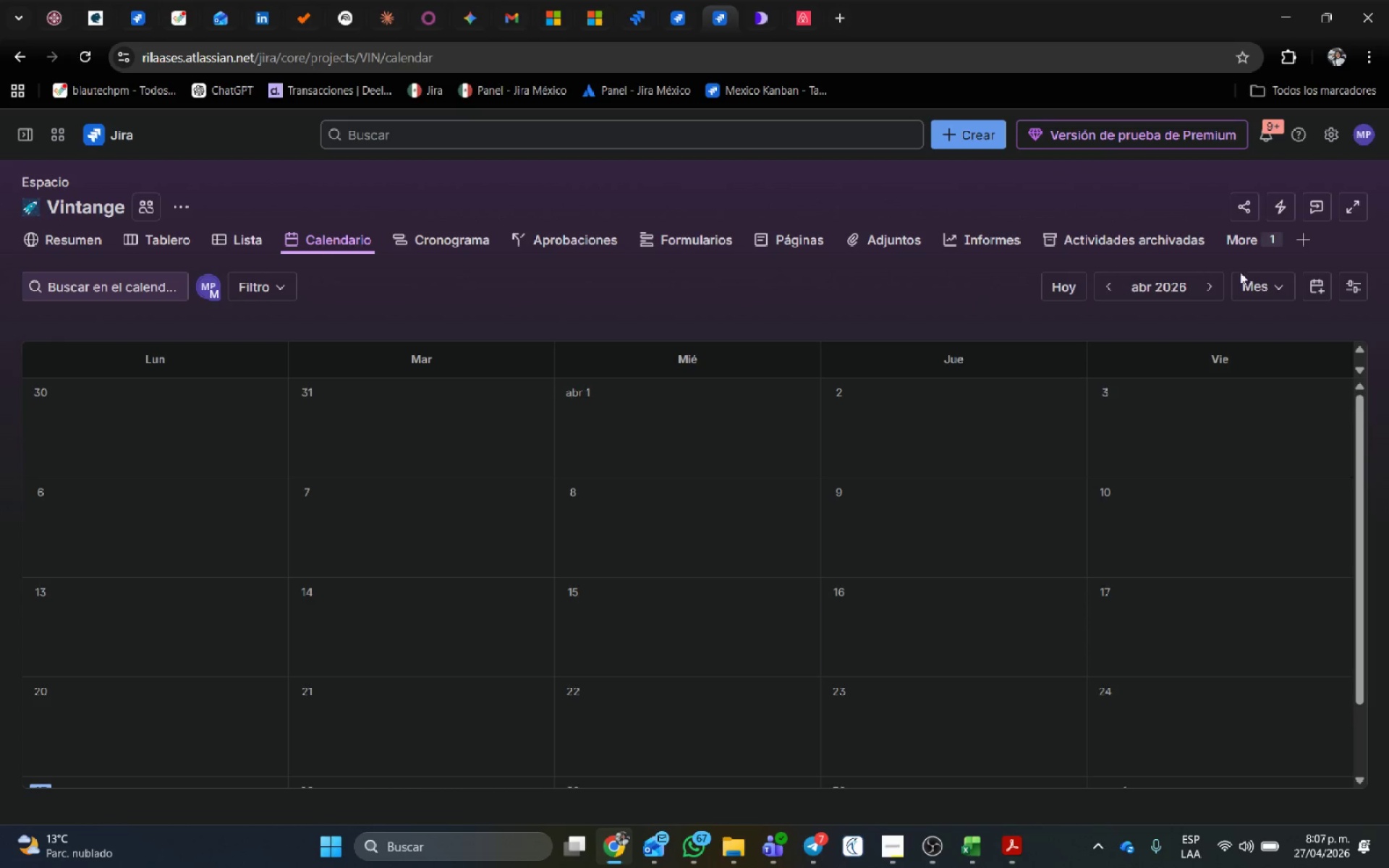 
left_click([1159, 290])
 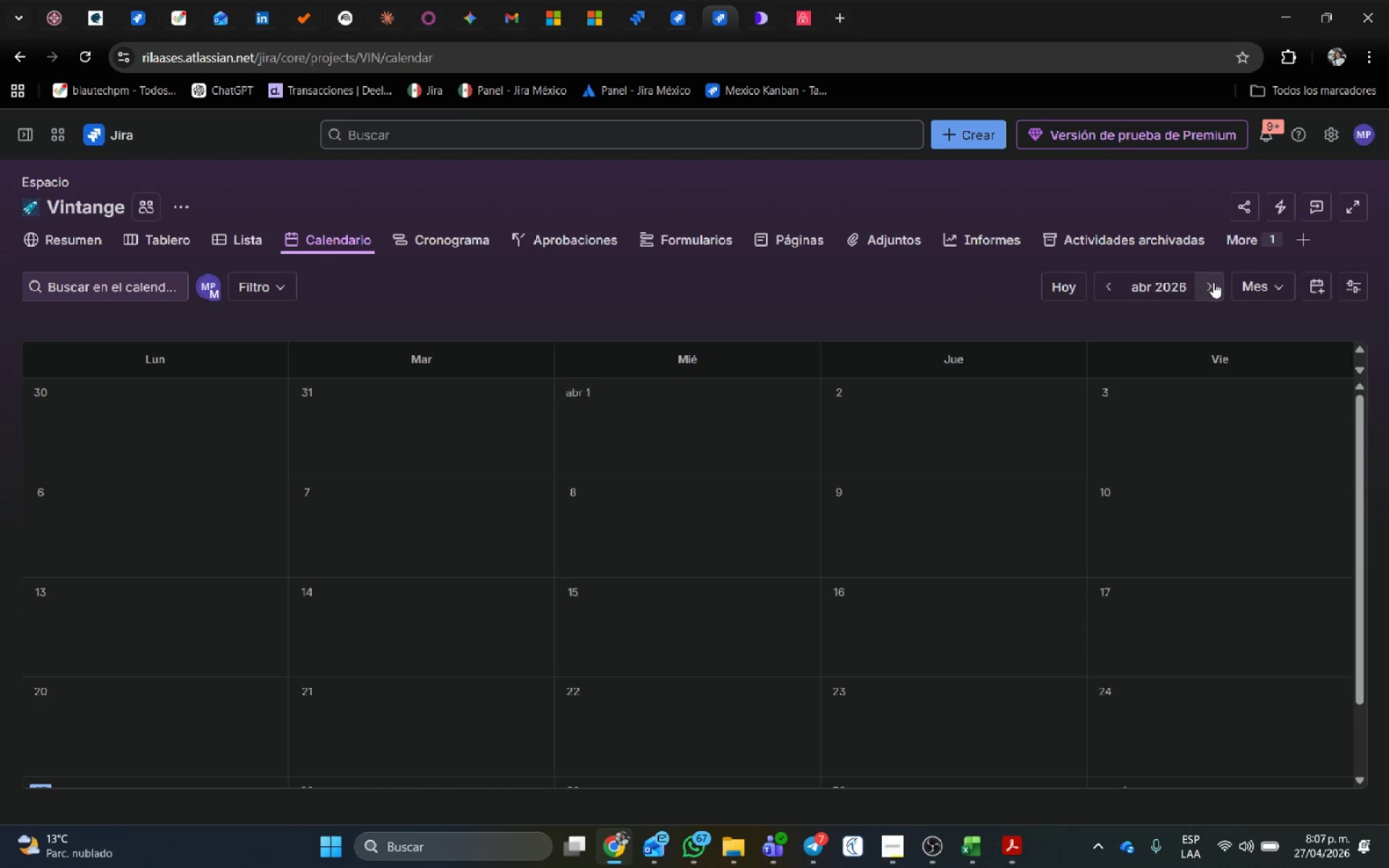 
left_click([1213, 282])
 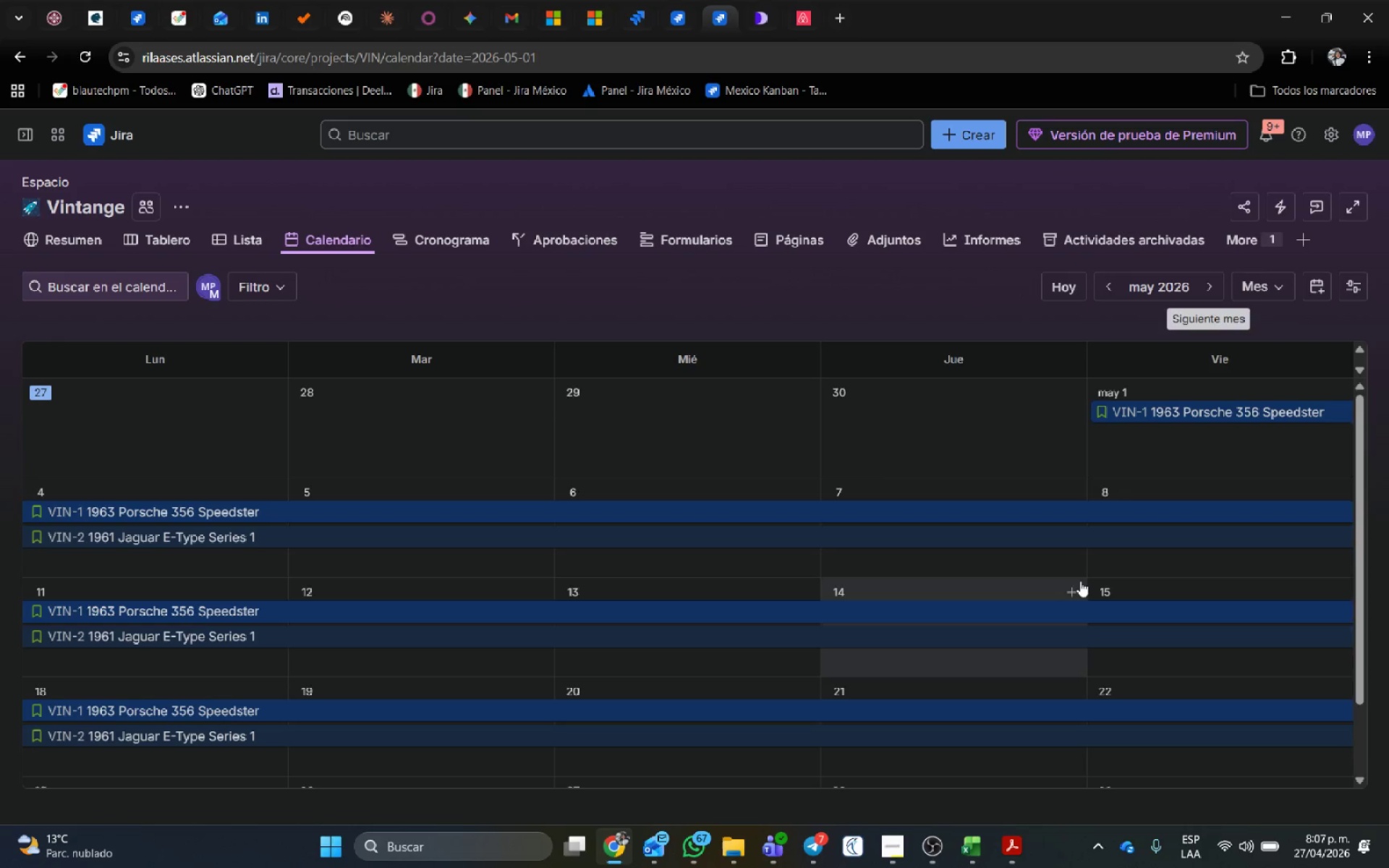 
scroll: coordinate [1069, 576], scroll_direction: down, amount: 10.0
 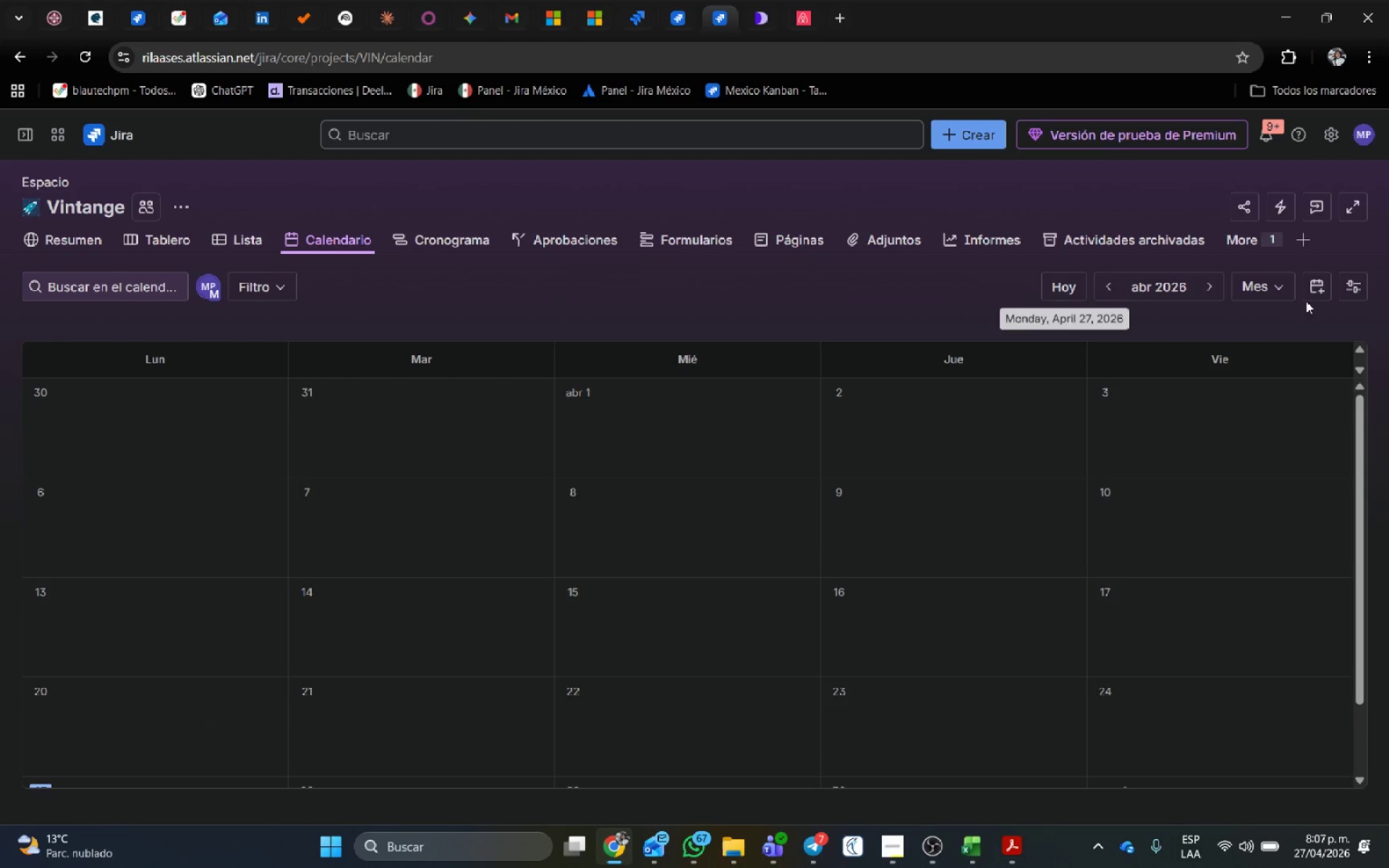 
left_click([1361, 286])
 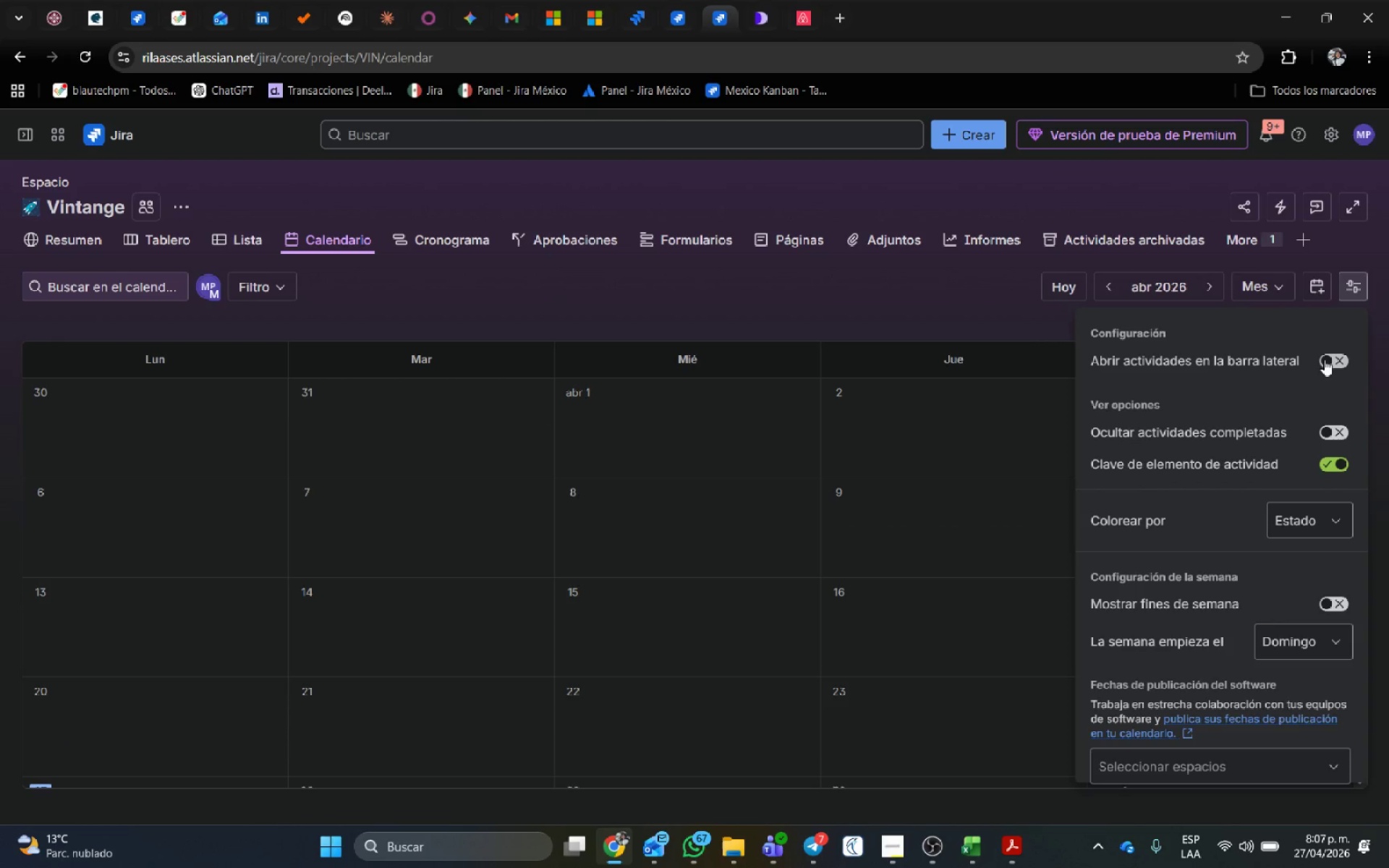 
mouse_move([1253, 286])
 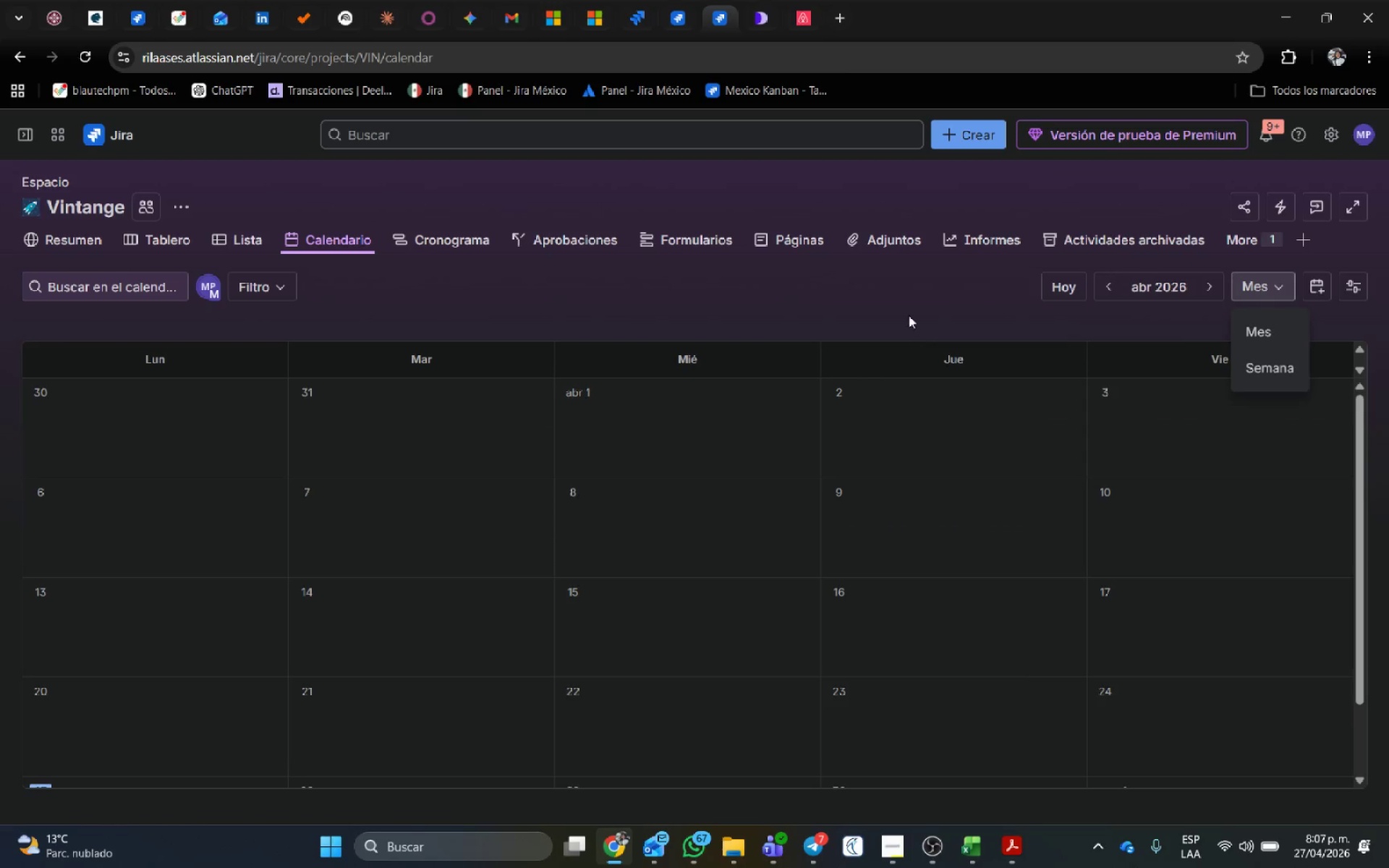 
left_click([907, 311])
 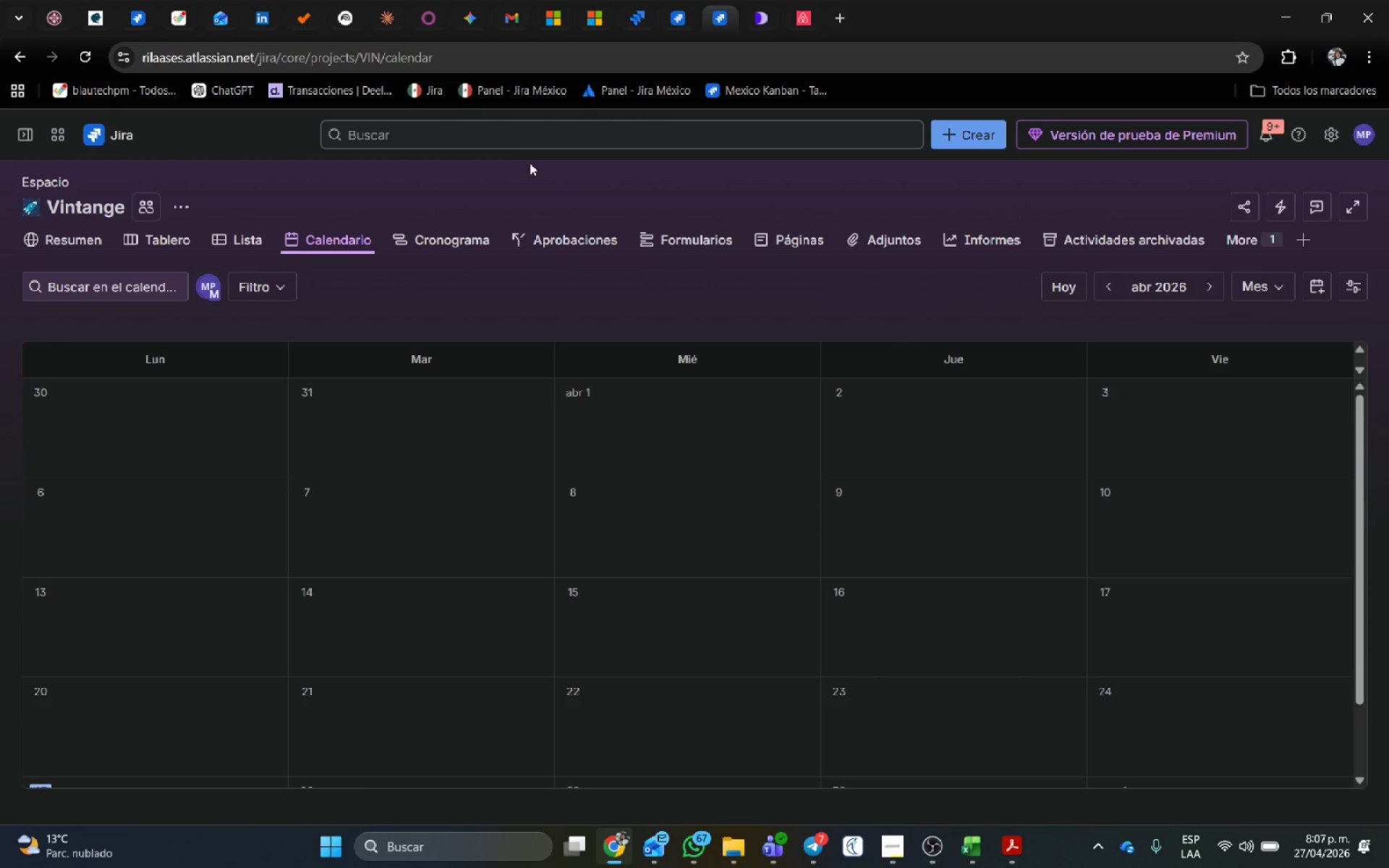 
left_click([464, 254])
 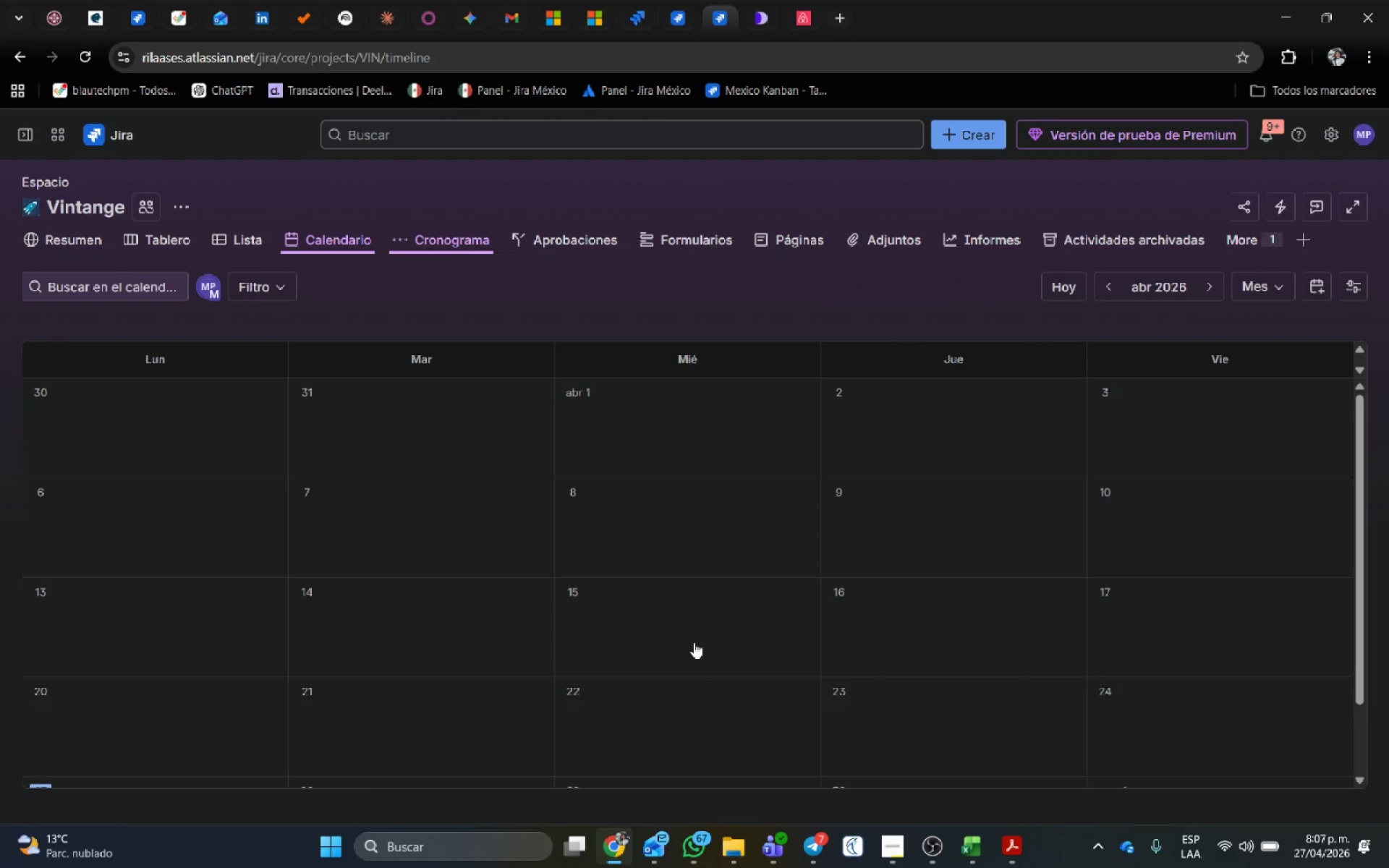 
scroll: coordinate [742, 609], scroll_direction: down, amount: 4.0
 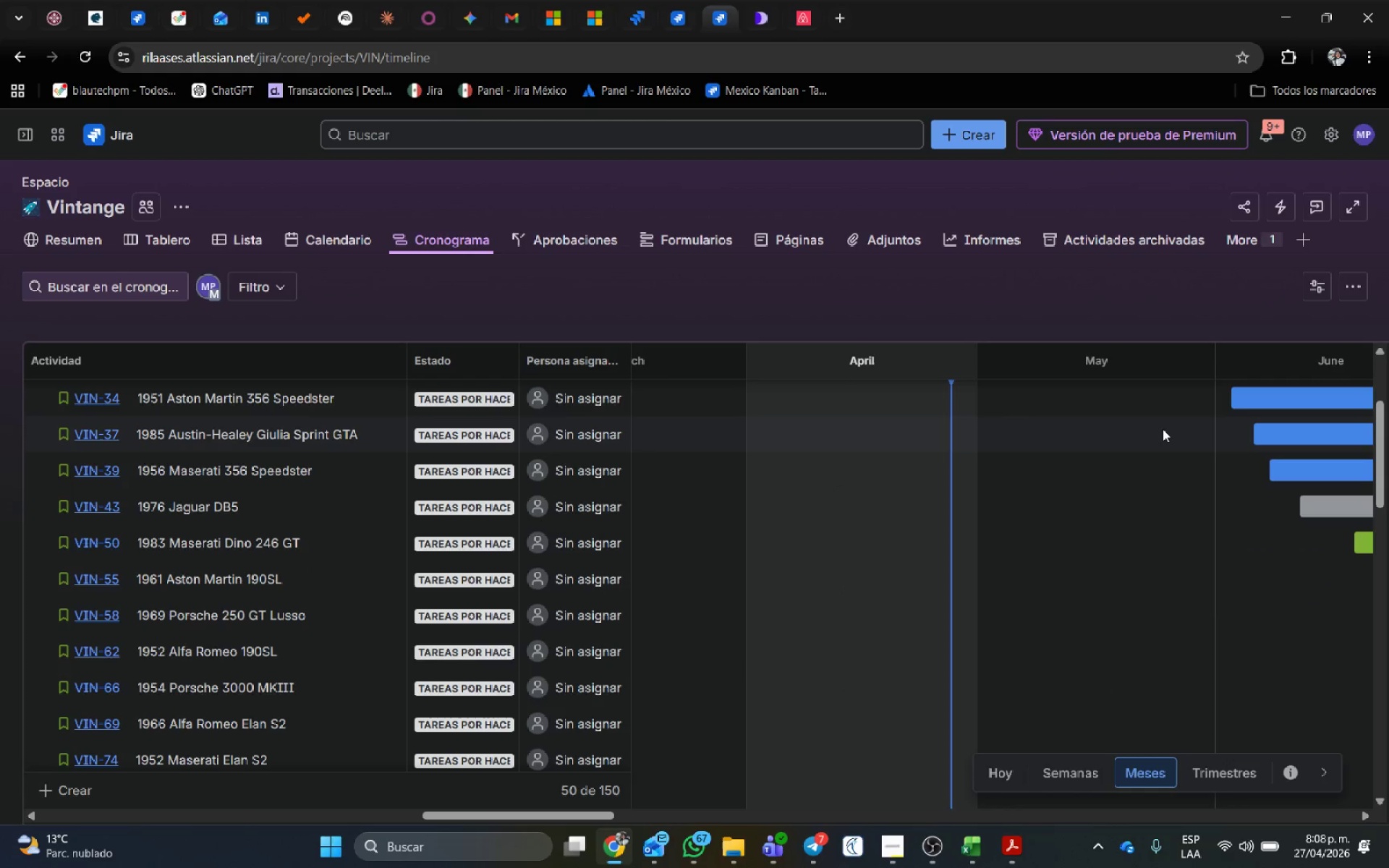 
scroll: coordinate [1184, 726], scroll_direction: up, amount: 2.0
 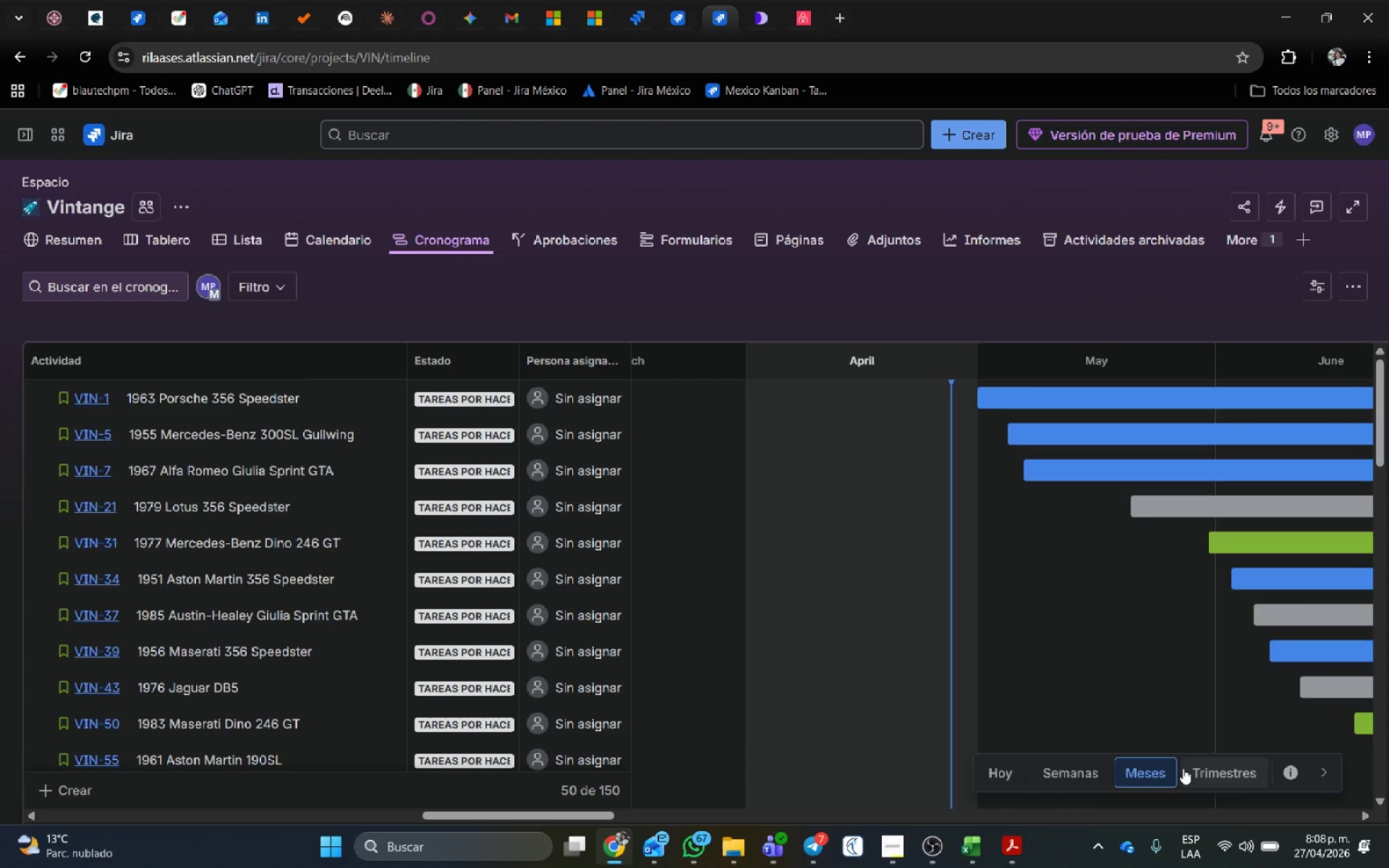 
left_click([1212, 763])
 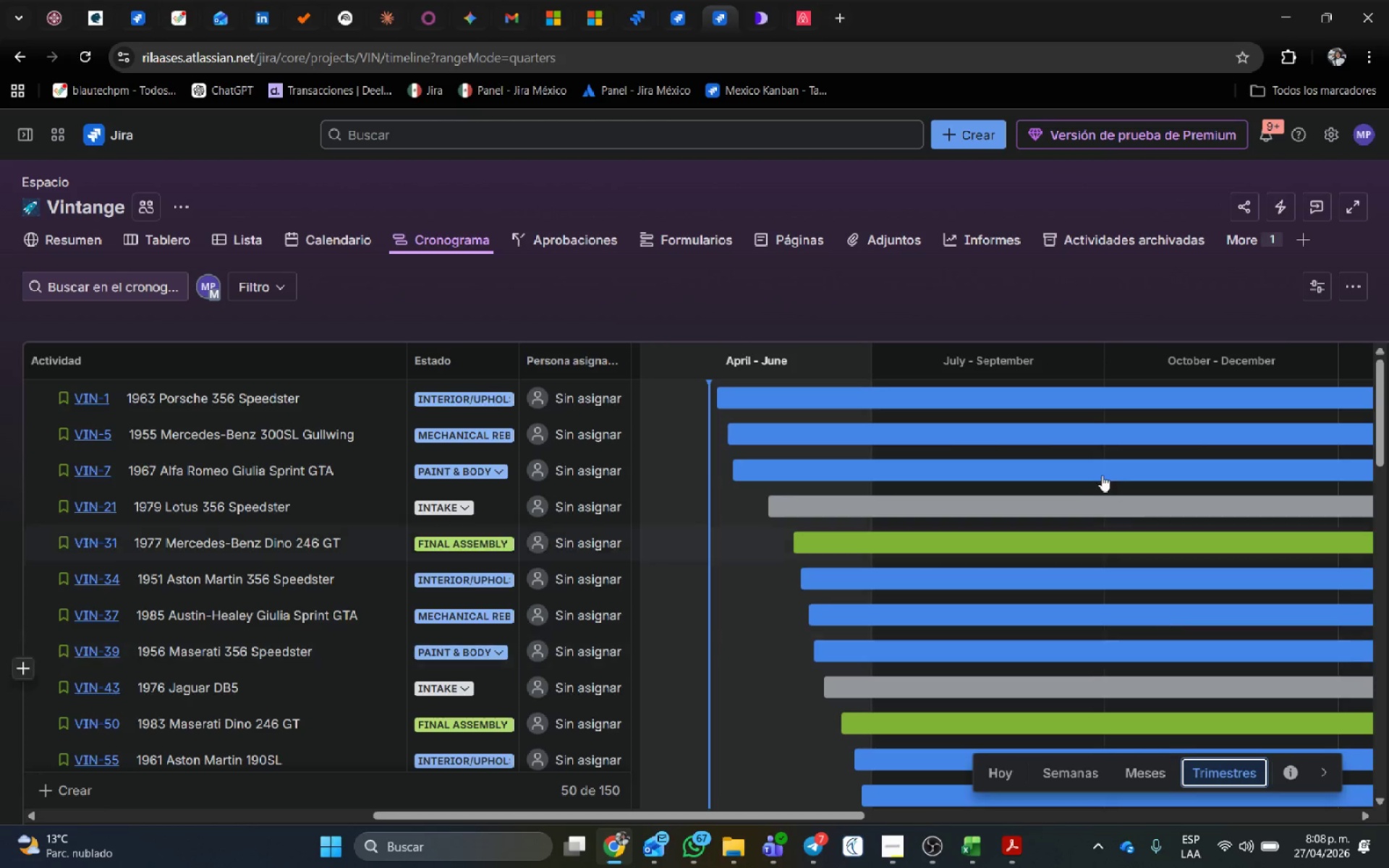 
scroll: coordinate [1107, 569], scroll_direction: up, amount: 6.0
 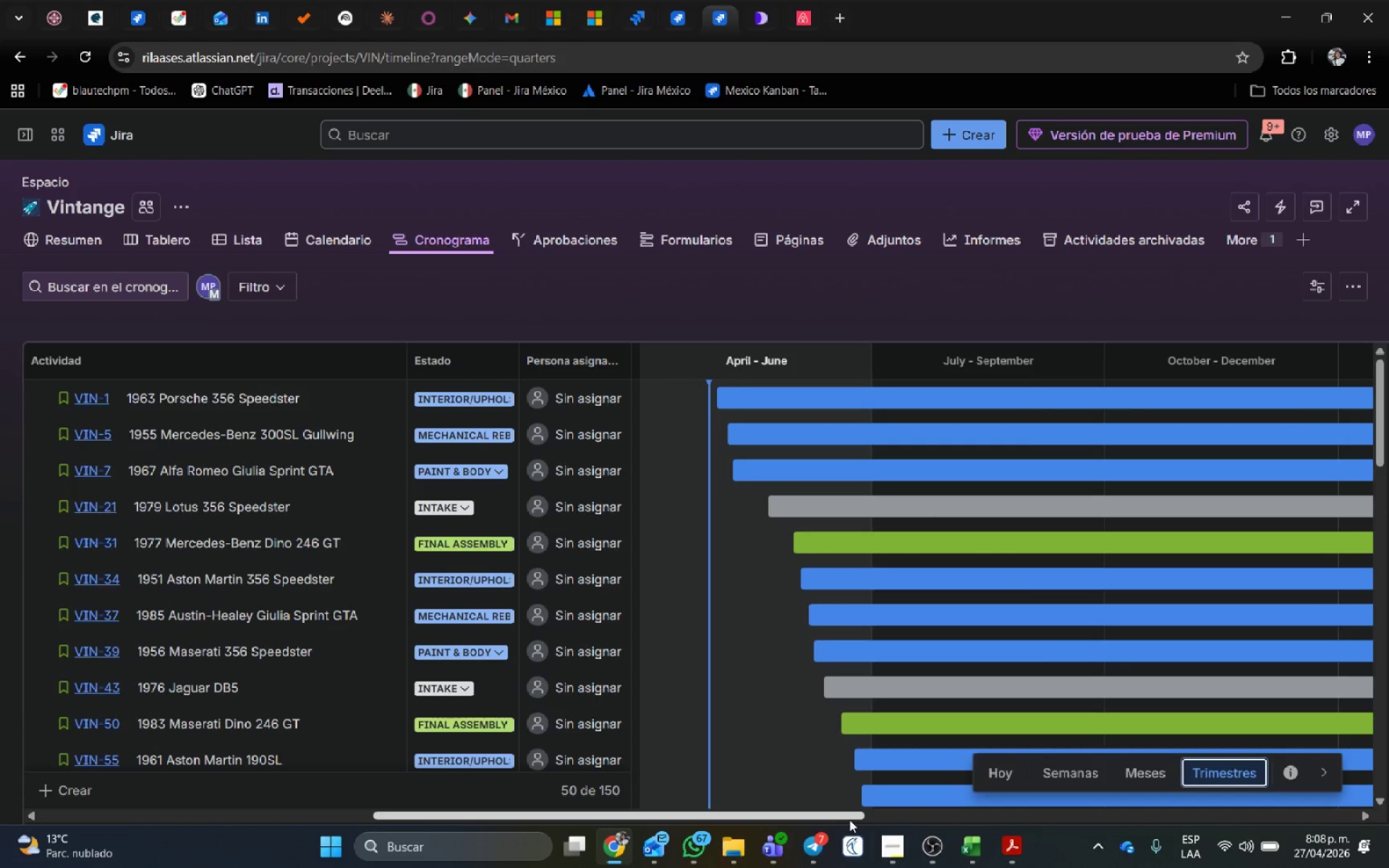 
left_click_drag(start_coordinate=[849, 819], to_coordinate=[781, 867])
 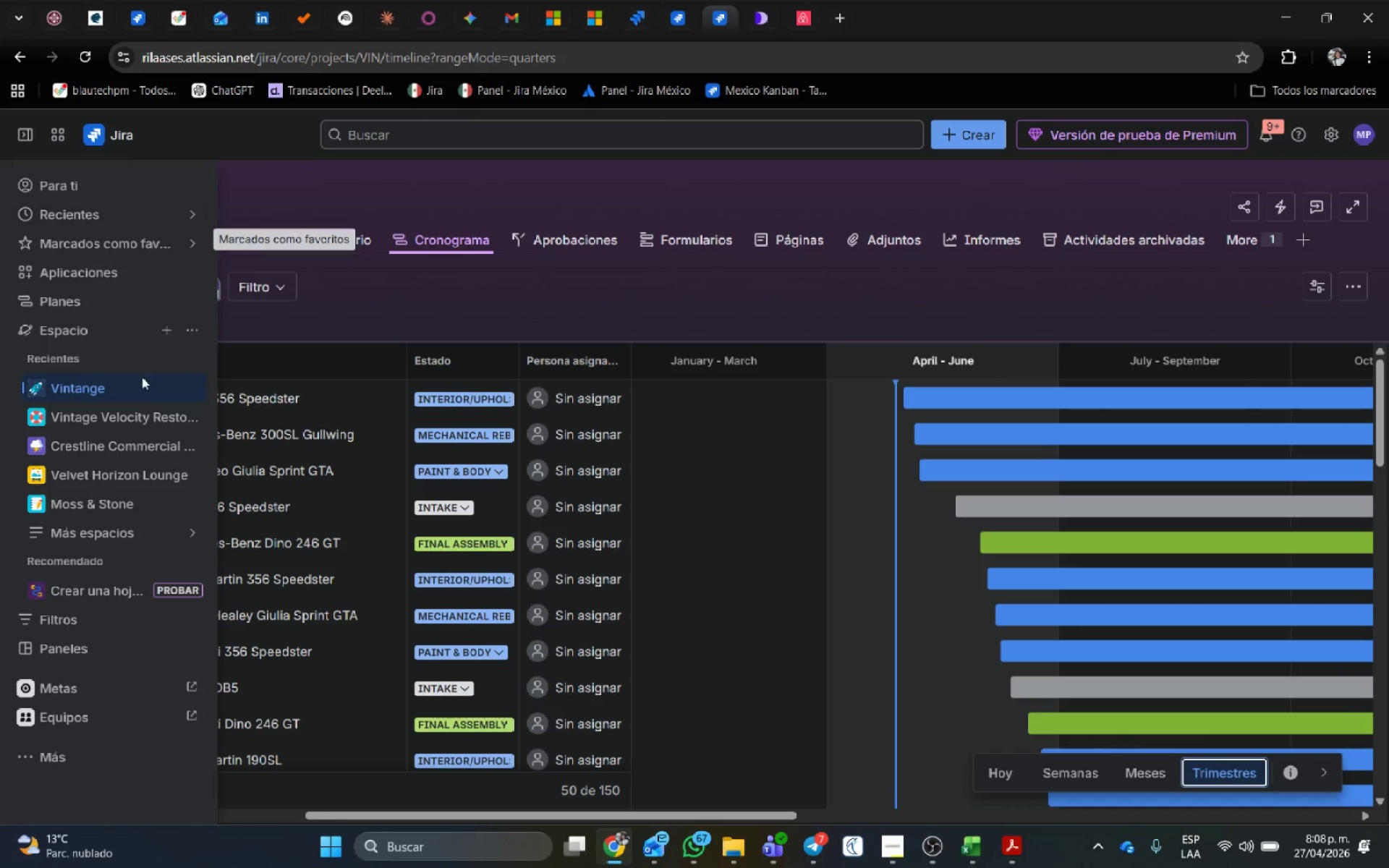 
left_click([196, 383])
 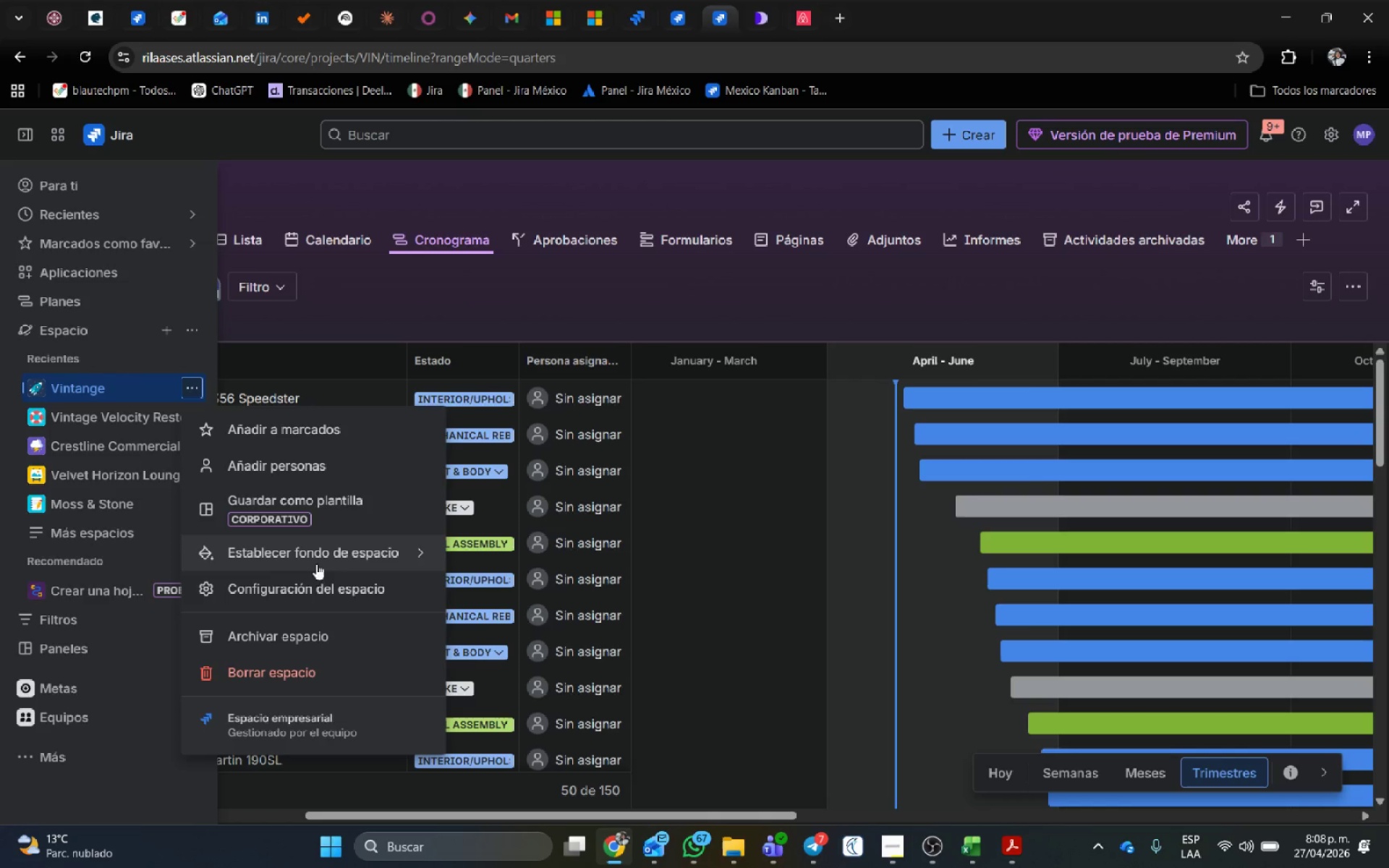 
left_click([322, 586])
 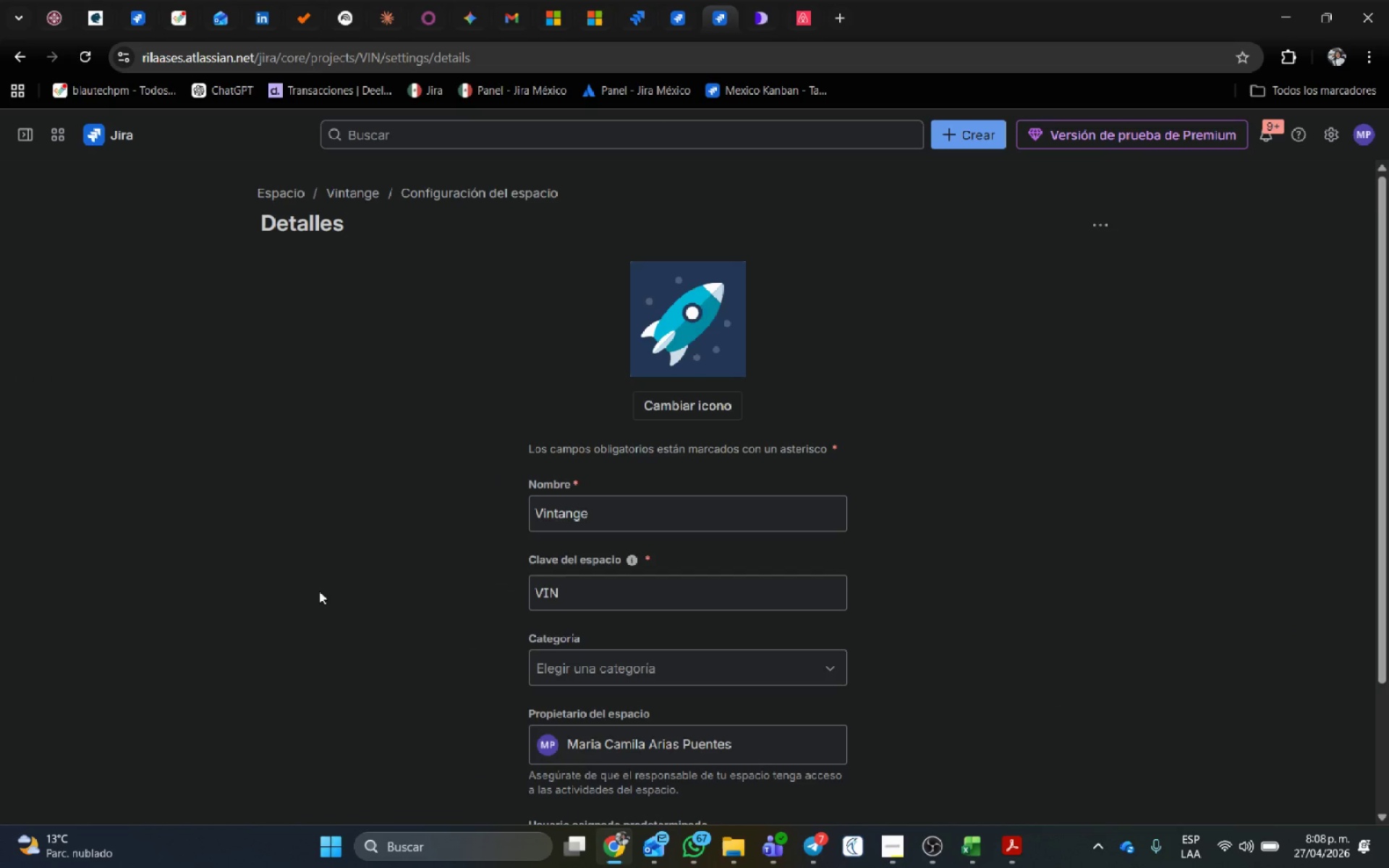 
wait(13.88)
 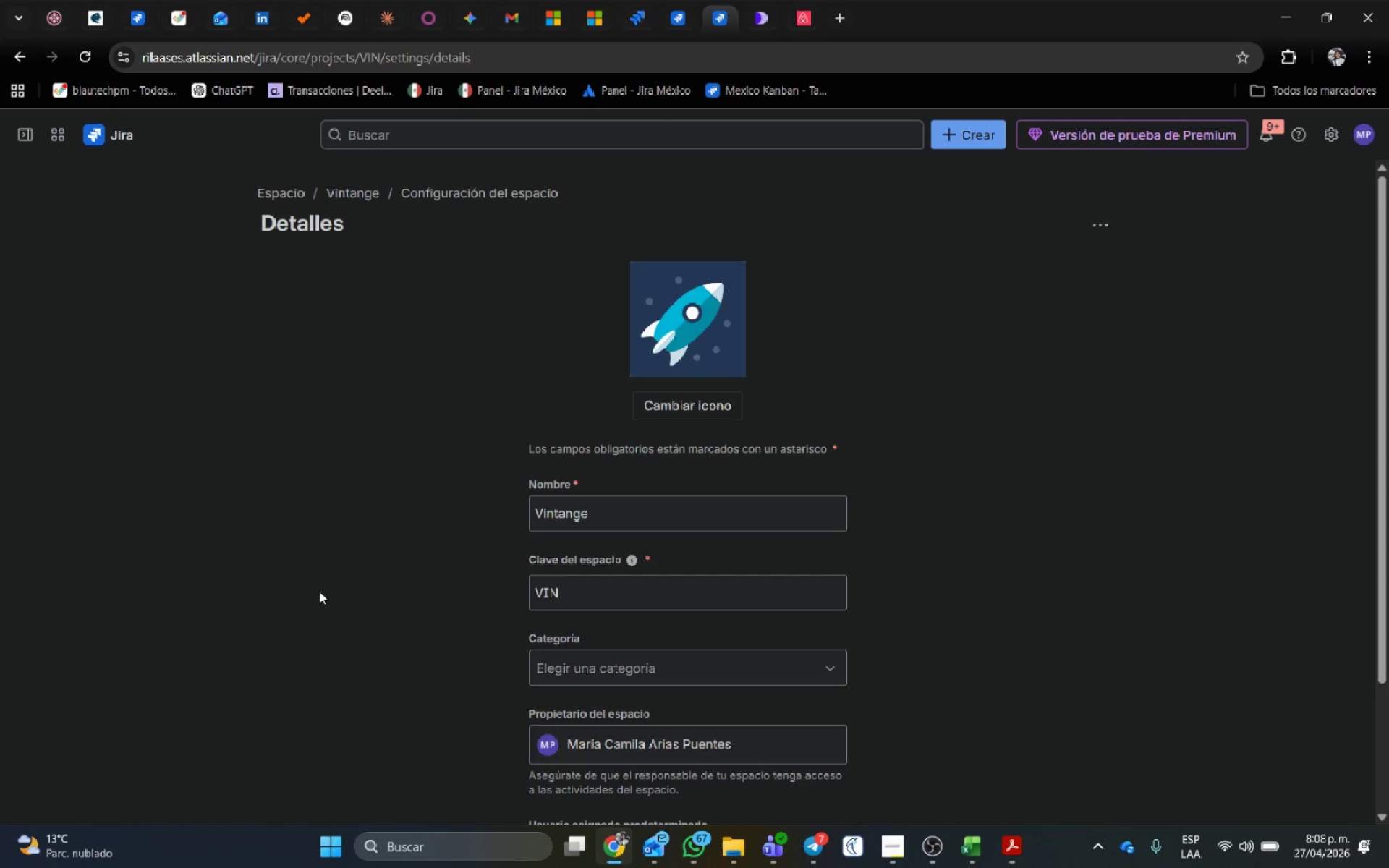 
left_click([106, 379])
 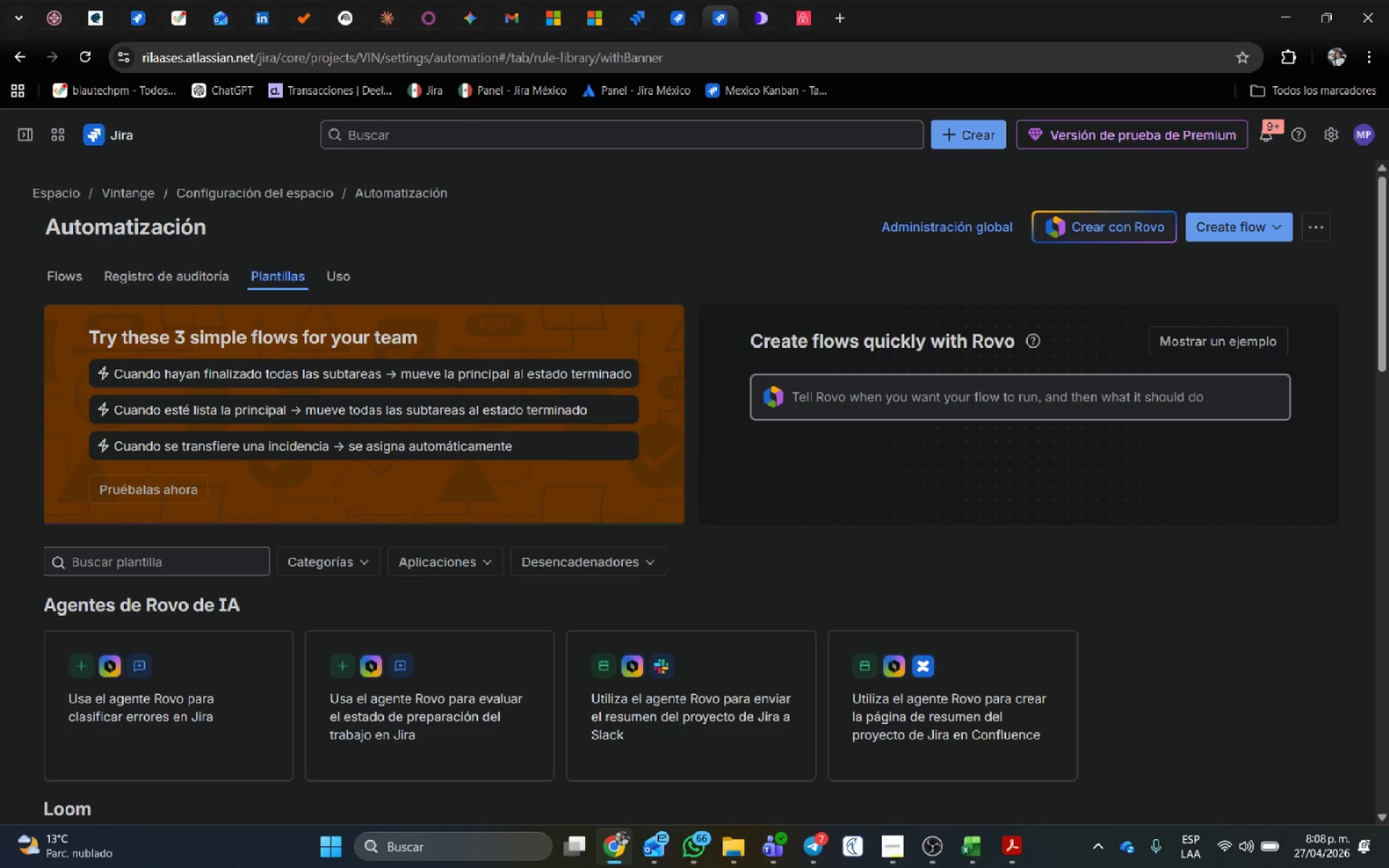 
wait(32.06)
 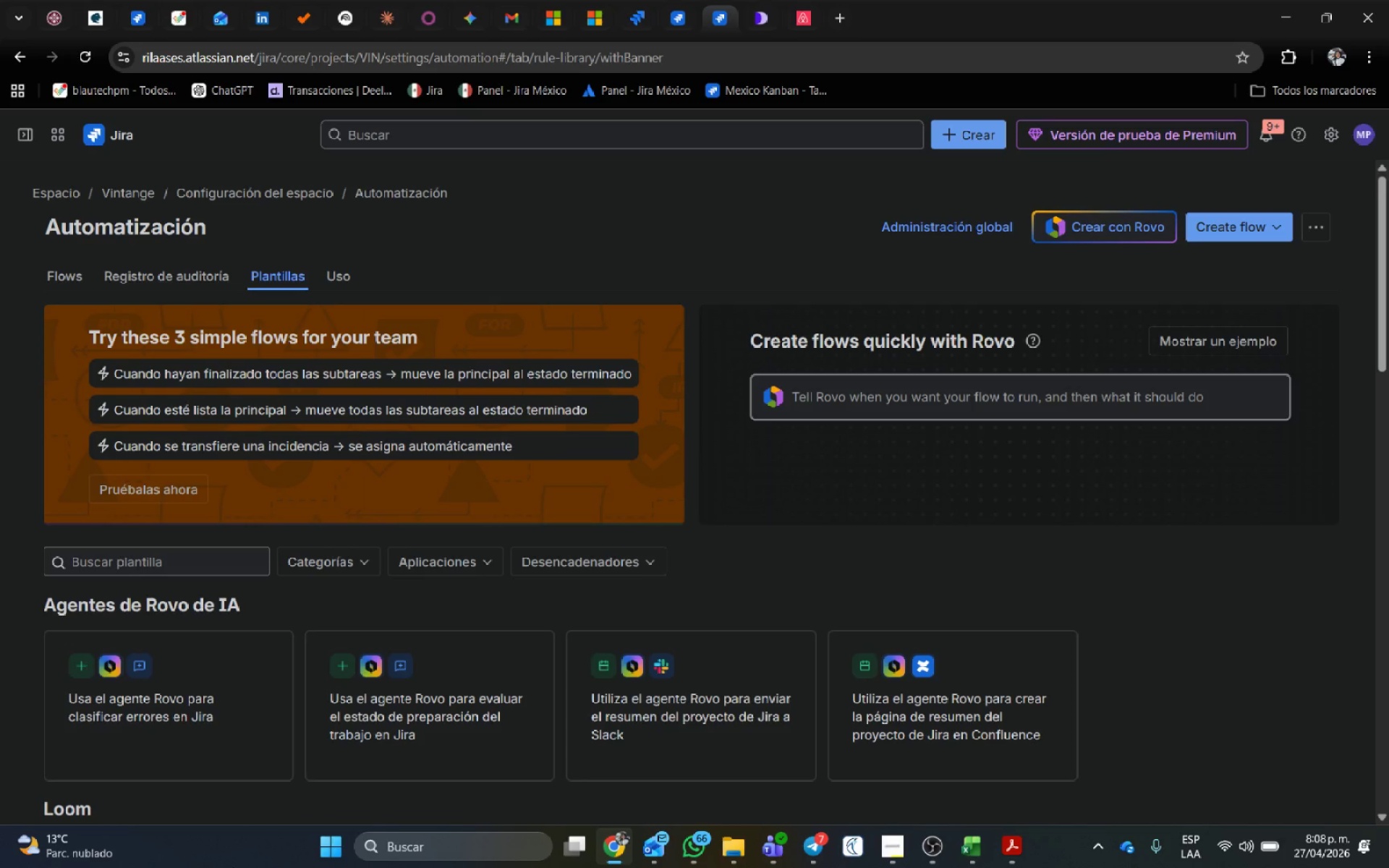 
left_click([1262, 229])
 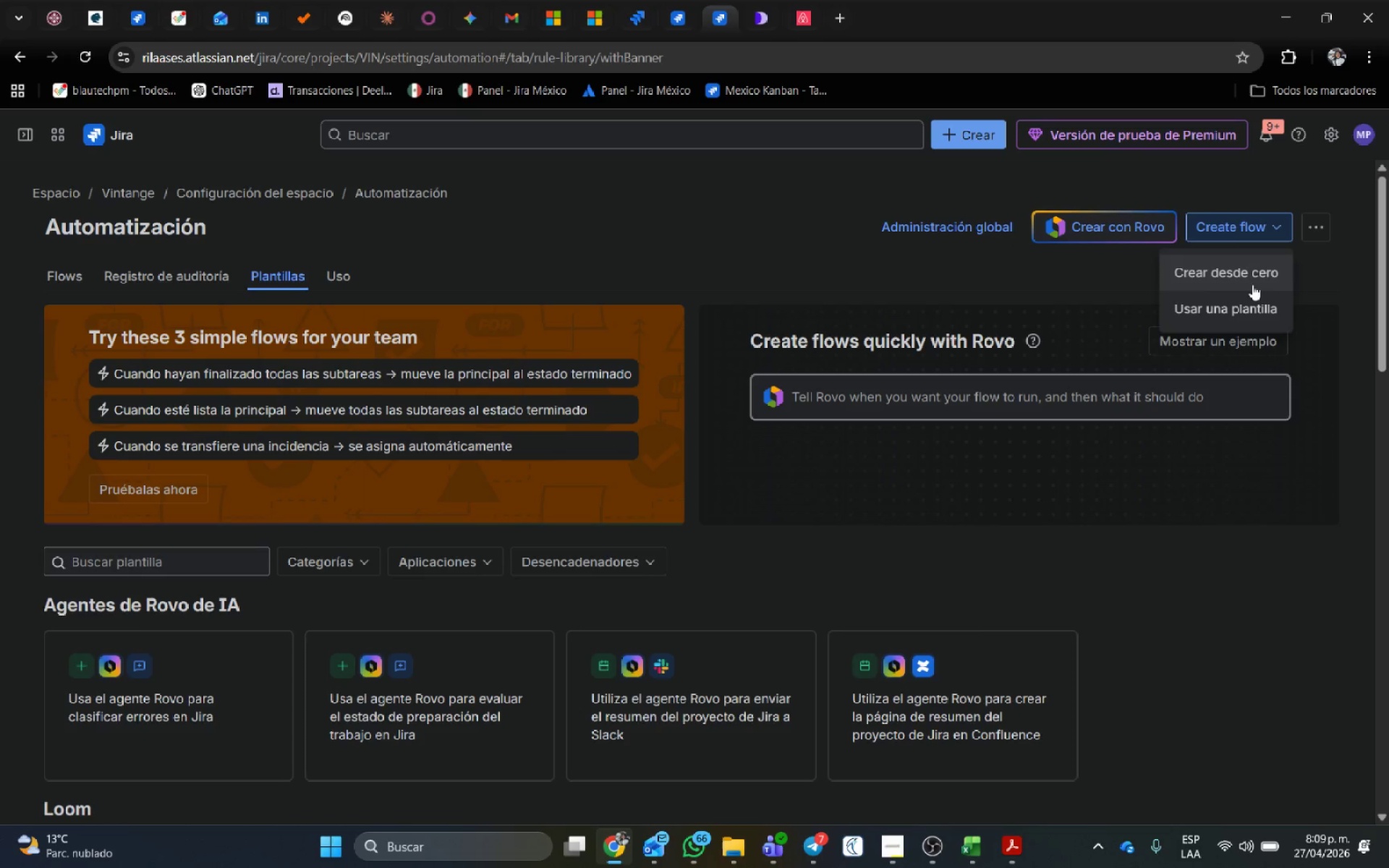 
left_click([1252, 280])
 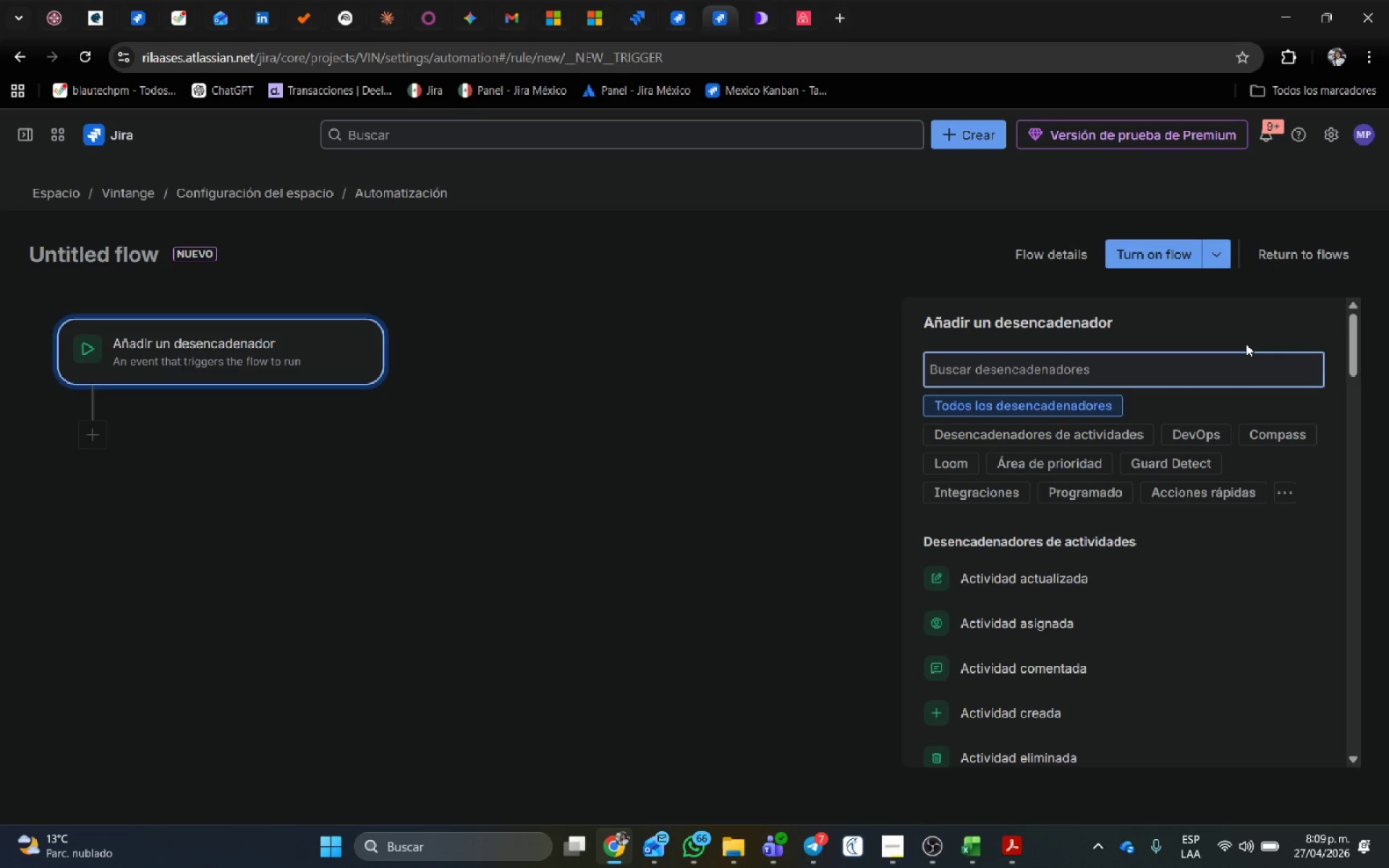 
wait(16.36)
 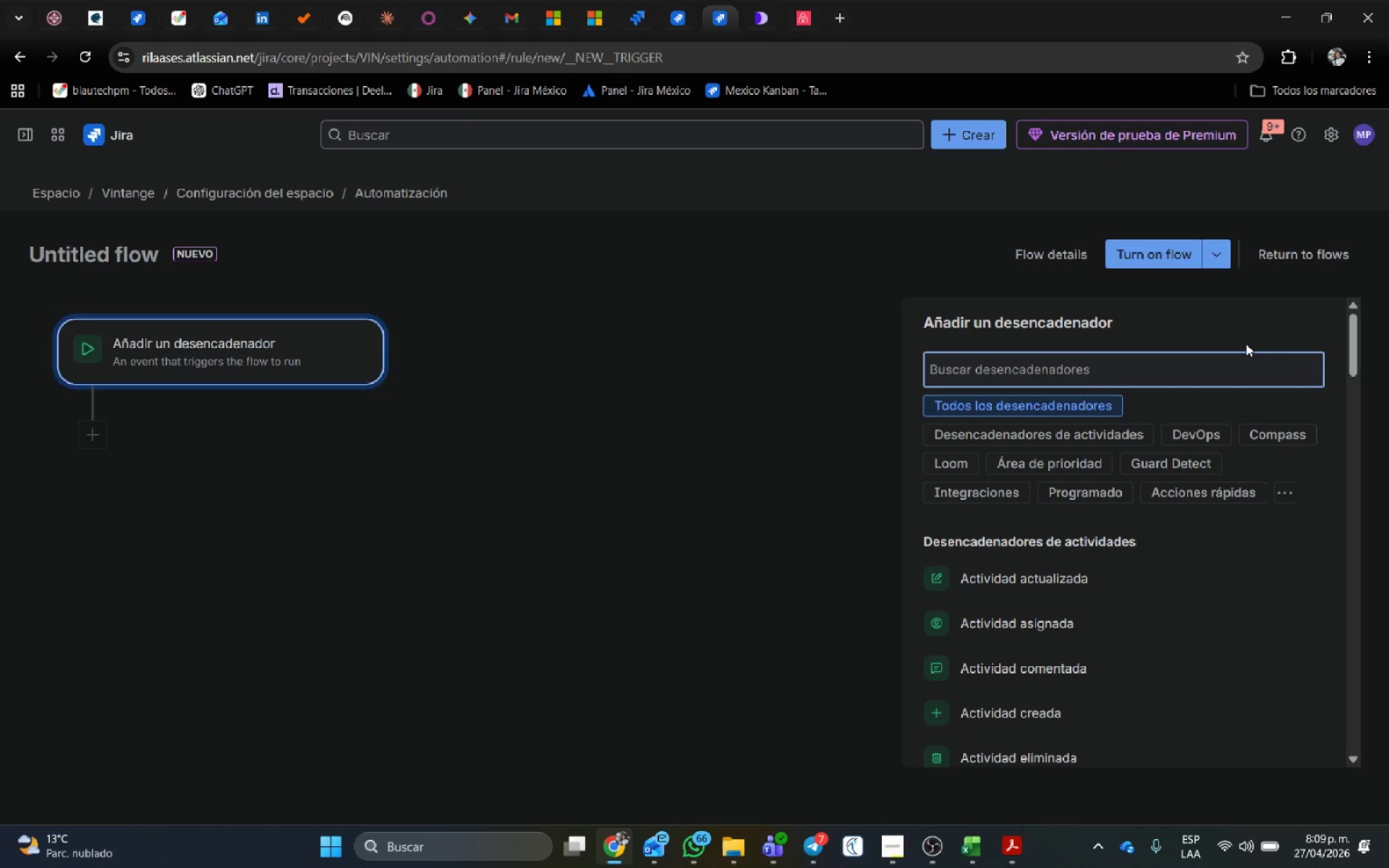 
key(T)
 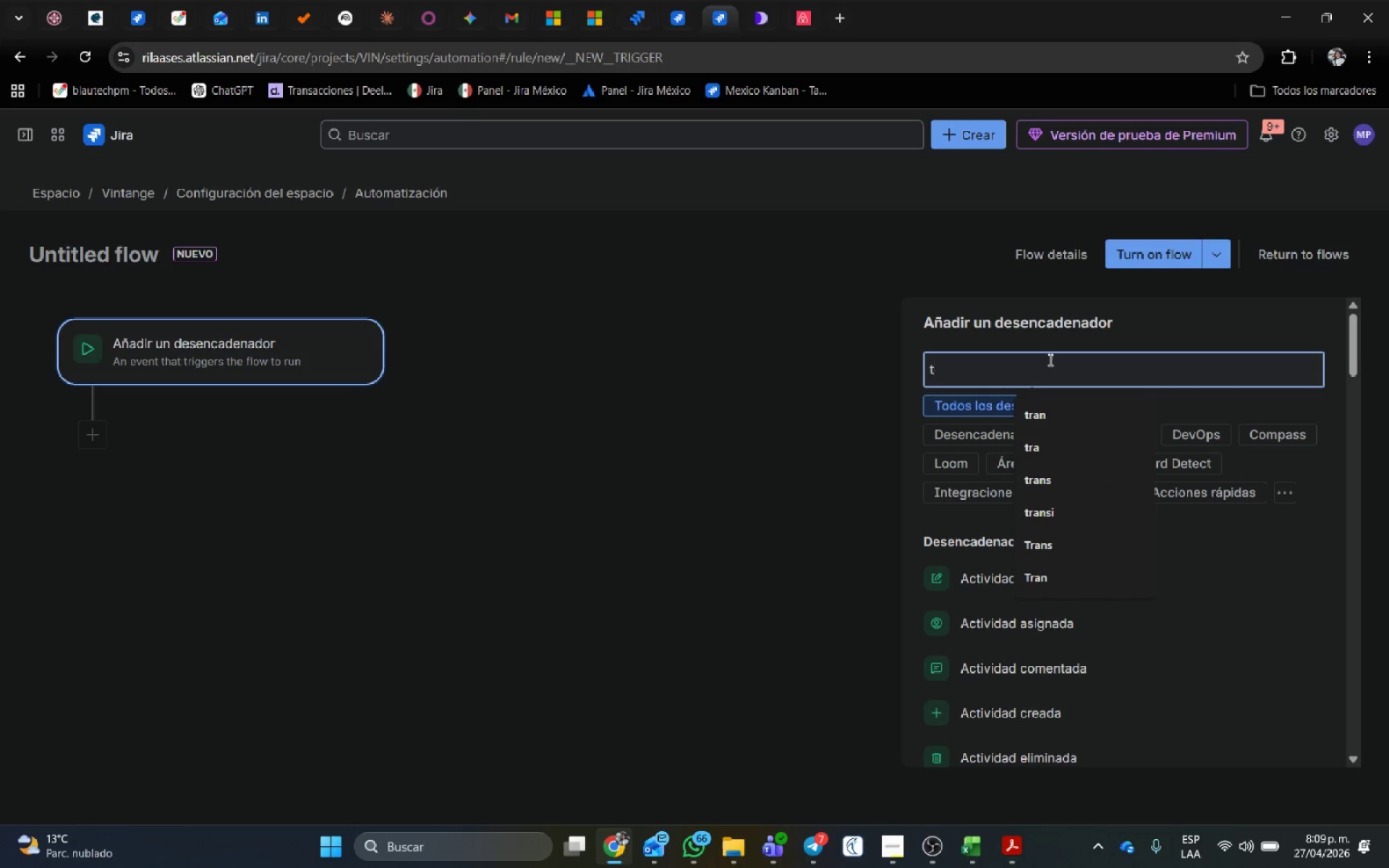 
type(ra)
 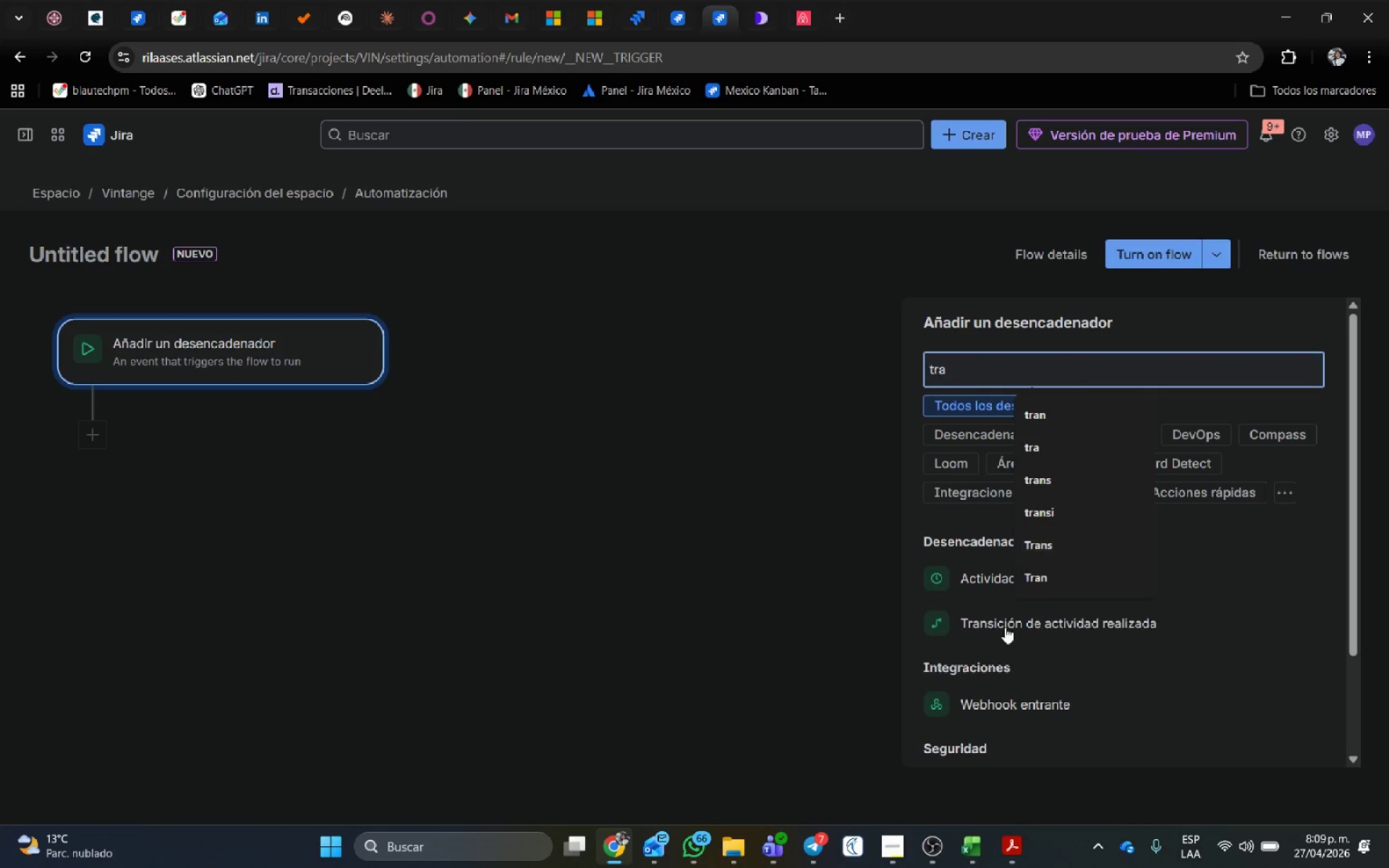 
left_click([1003, 630])
 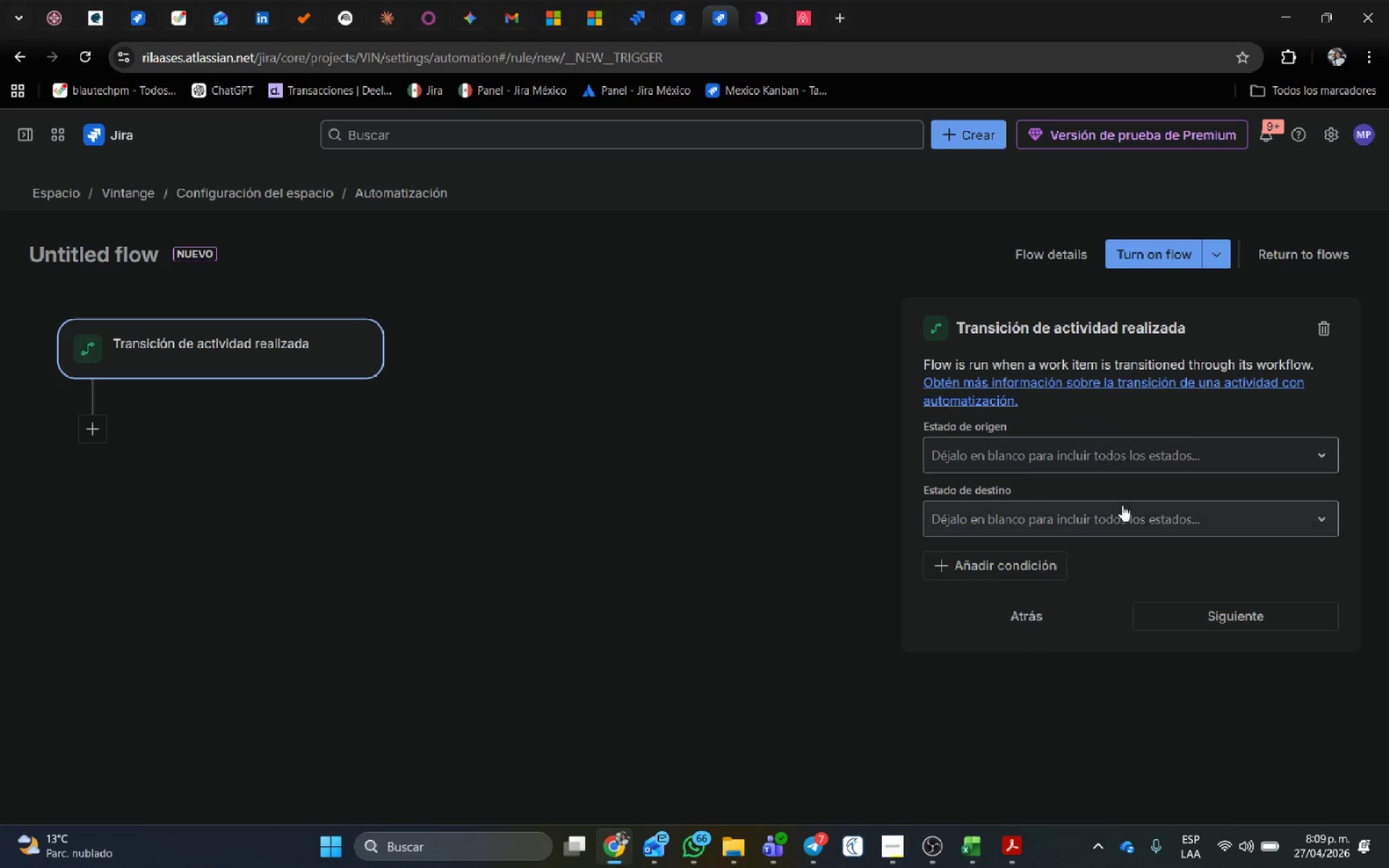 
left_click([1119, 519])
 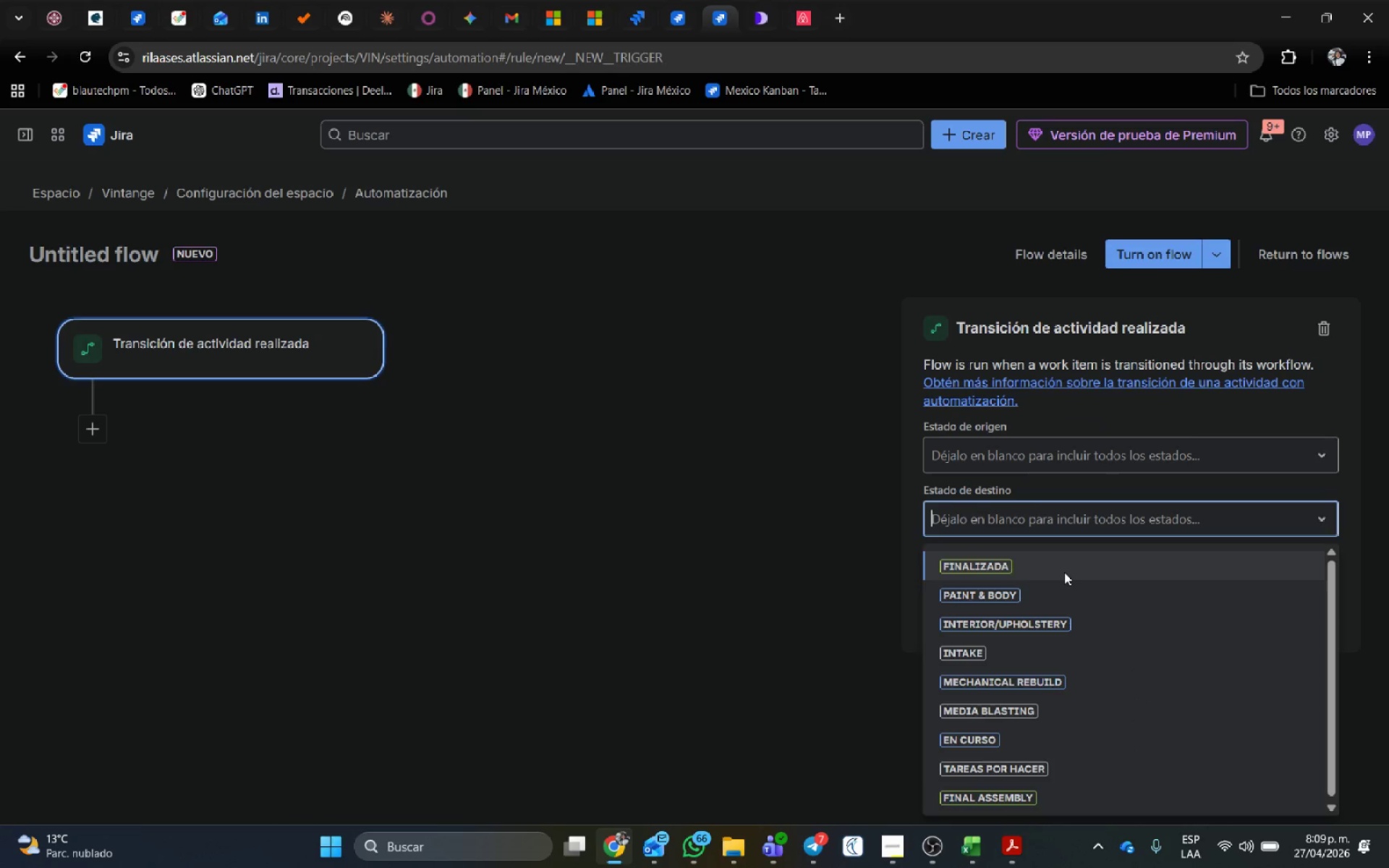 
left_click([1064, 571])
 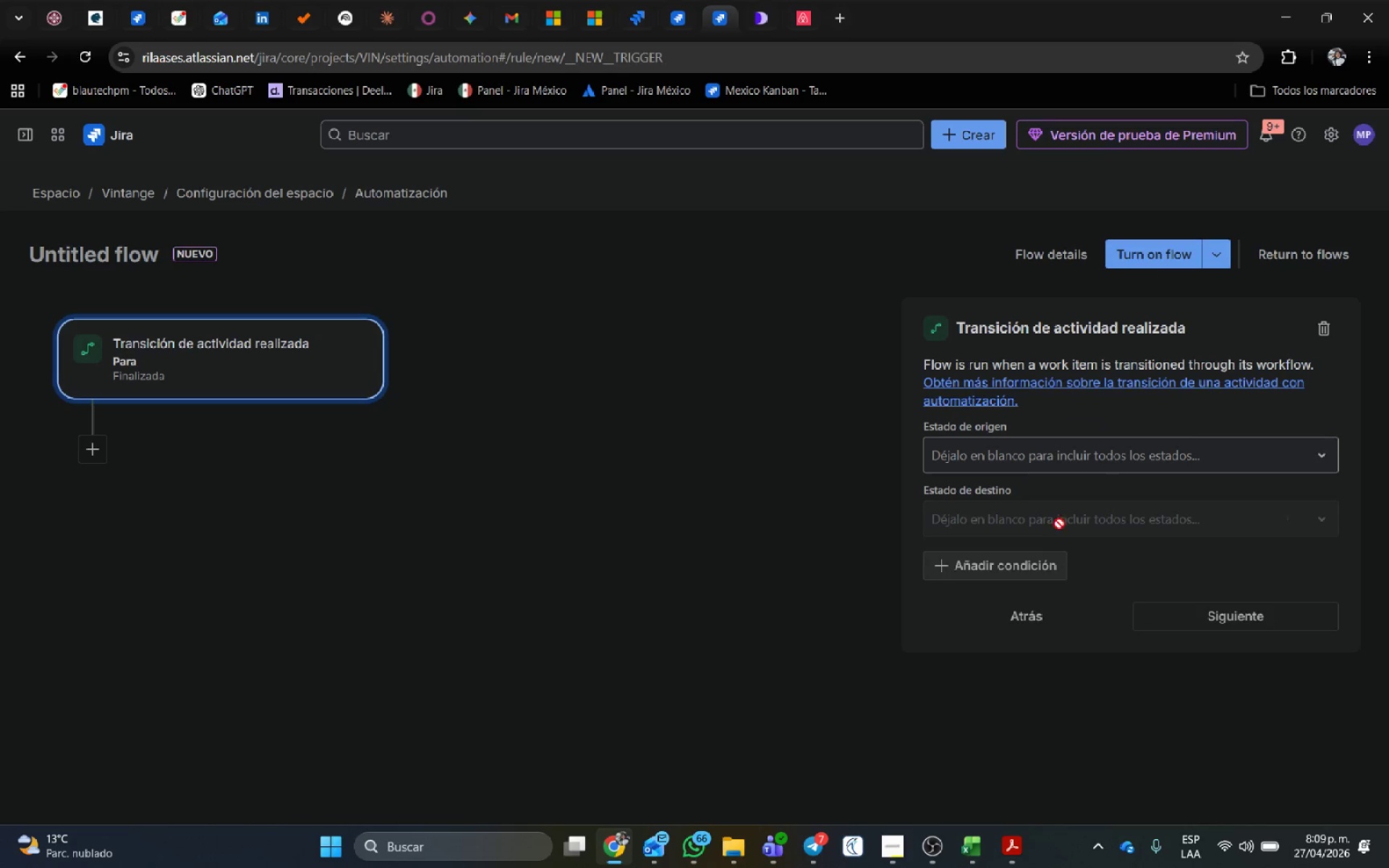 
left_click([1057, 518])
 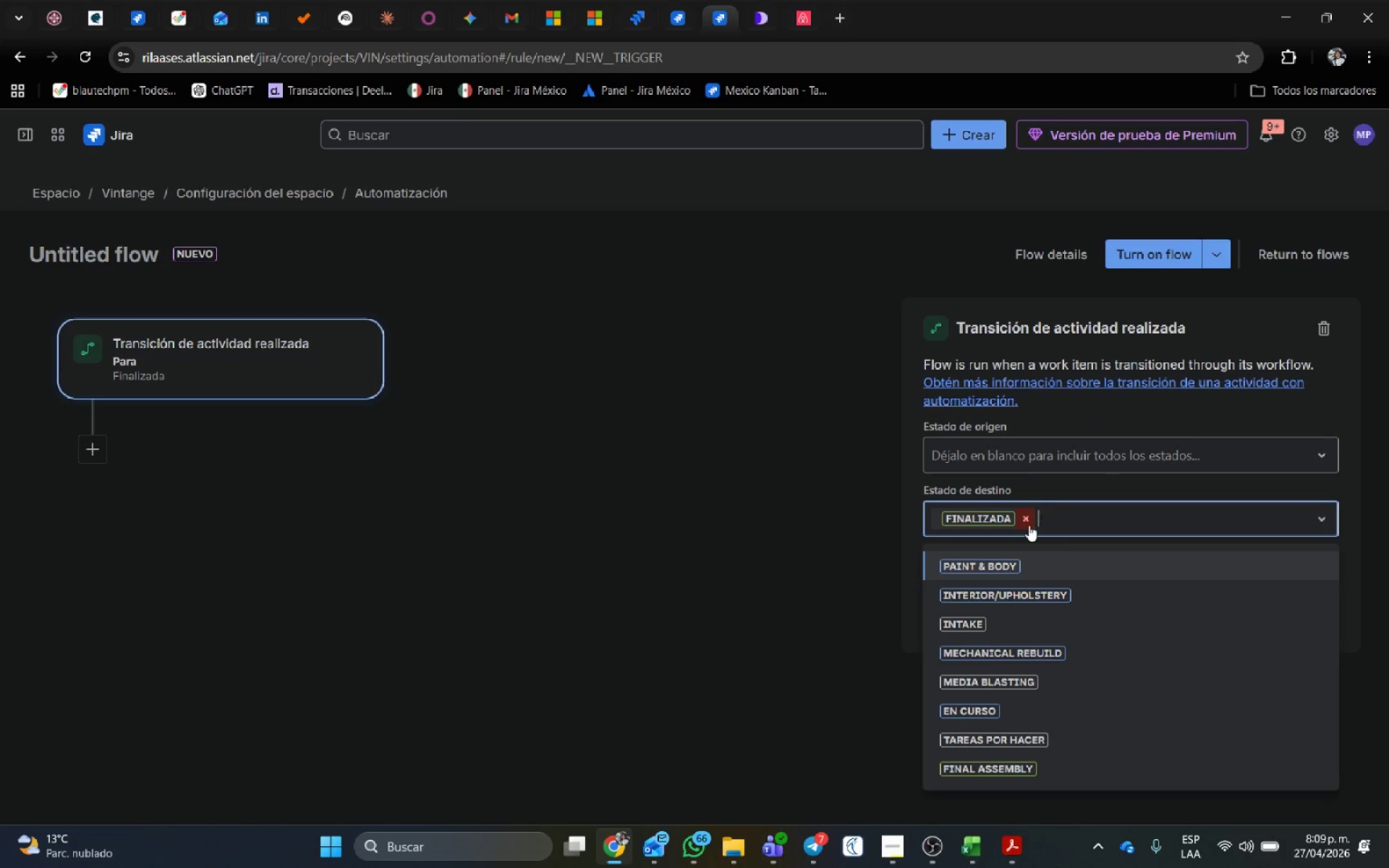 
left_click([1028, 523])
 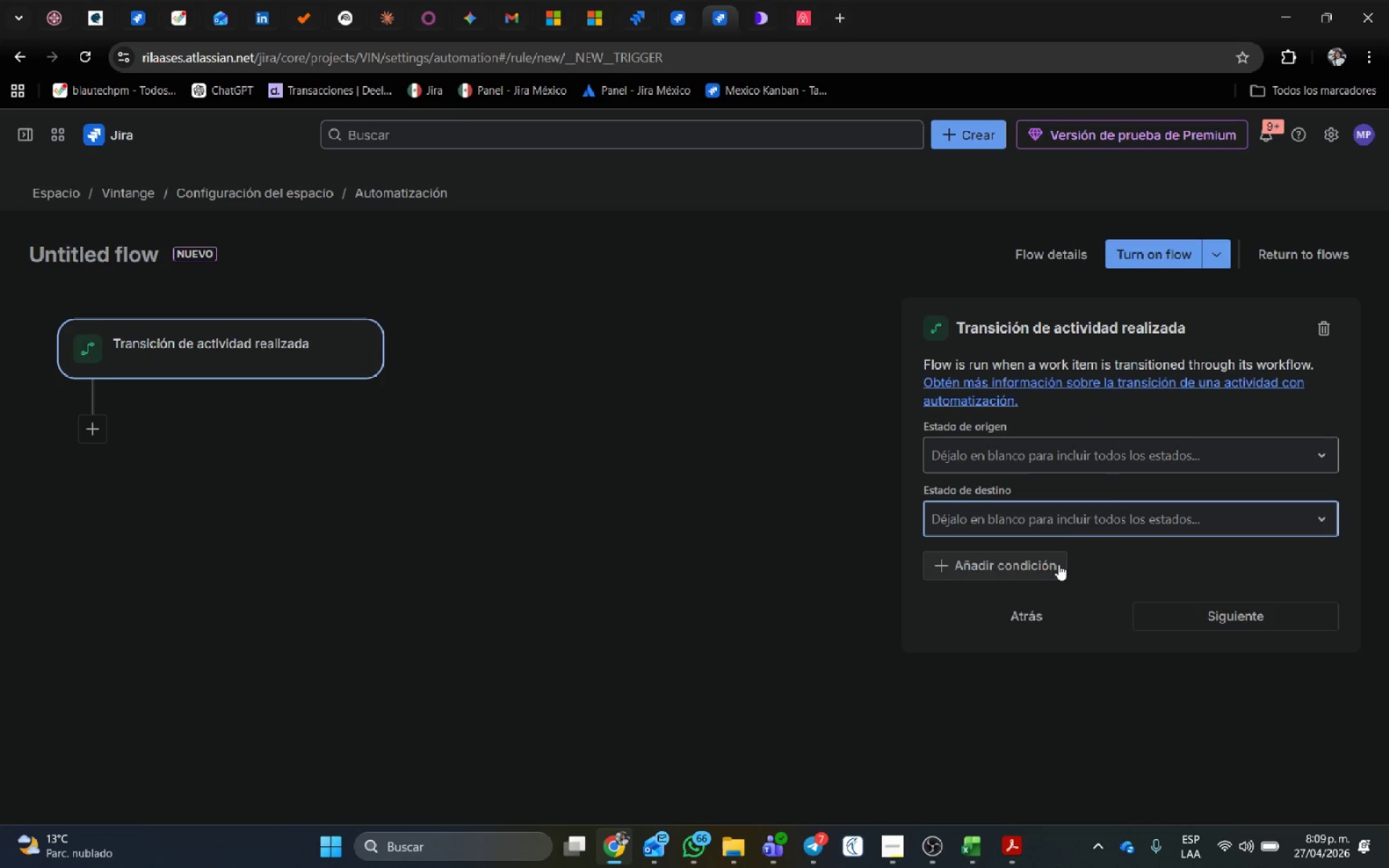 
left_click([1061, 527])
 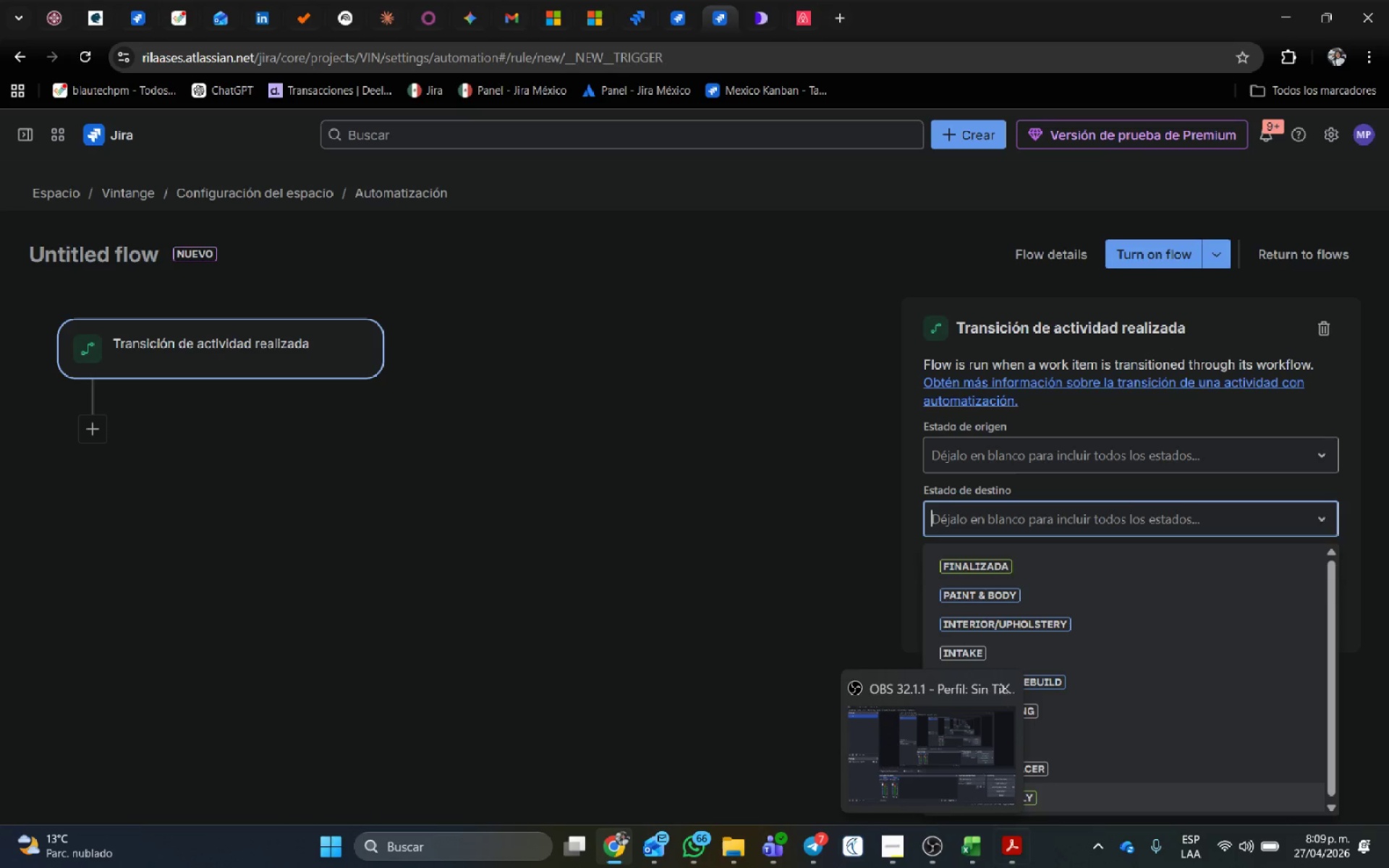 
wait(40.42)
 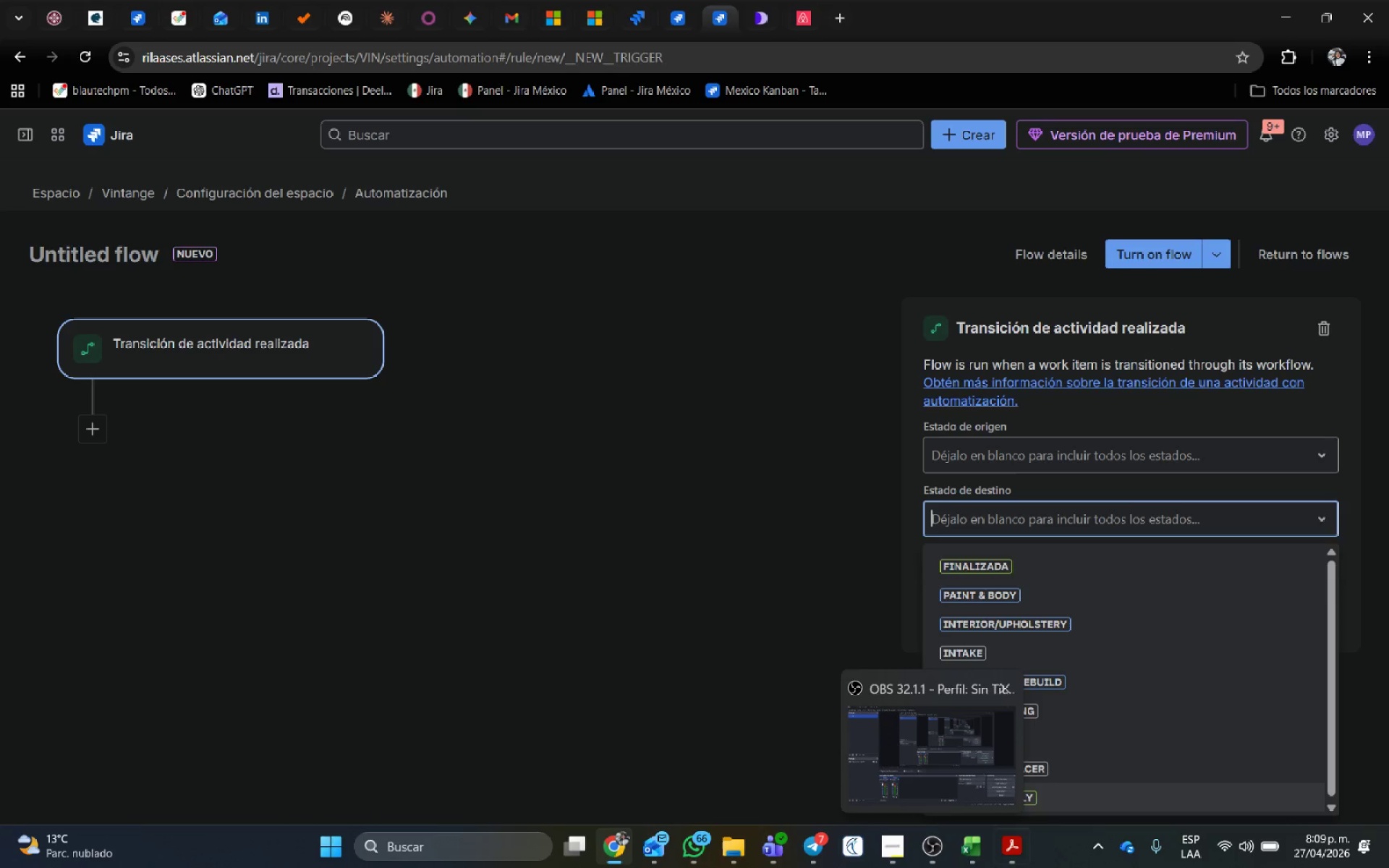 
left_click([1030, 598])
 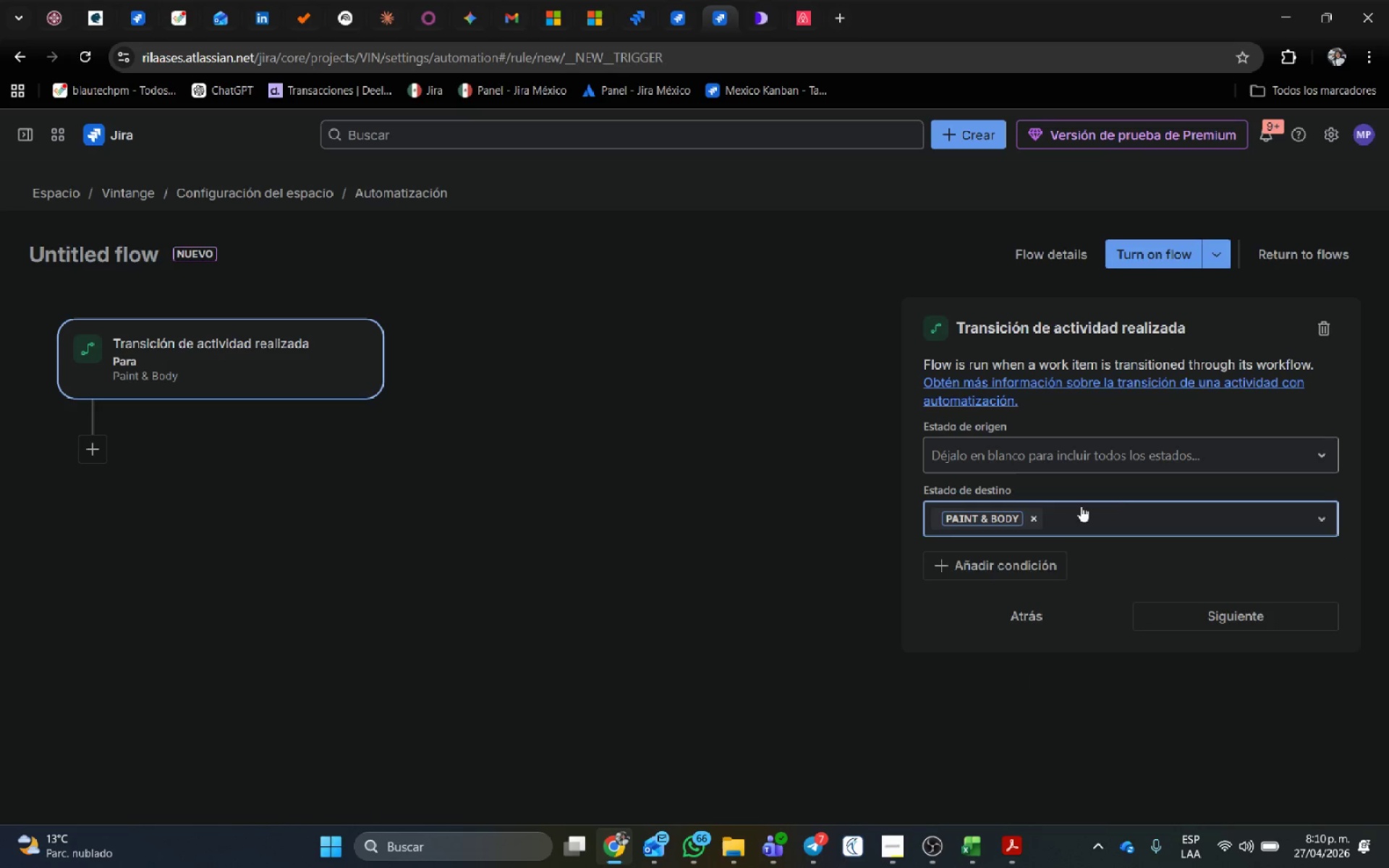 
left_click([1112, 507])
 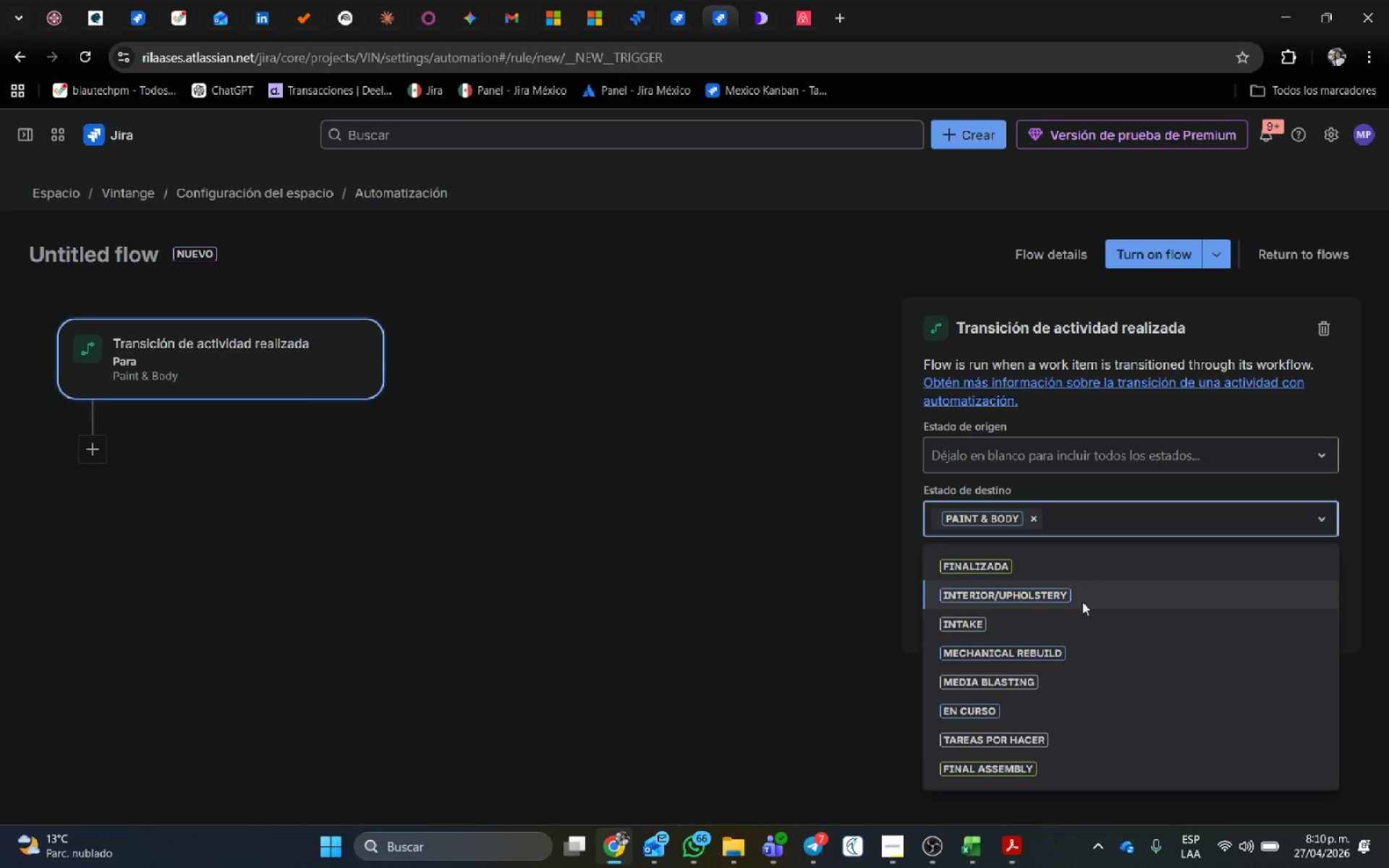 
left_click([1082, 599])
 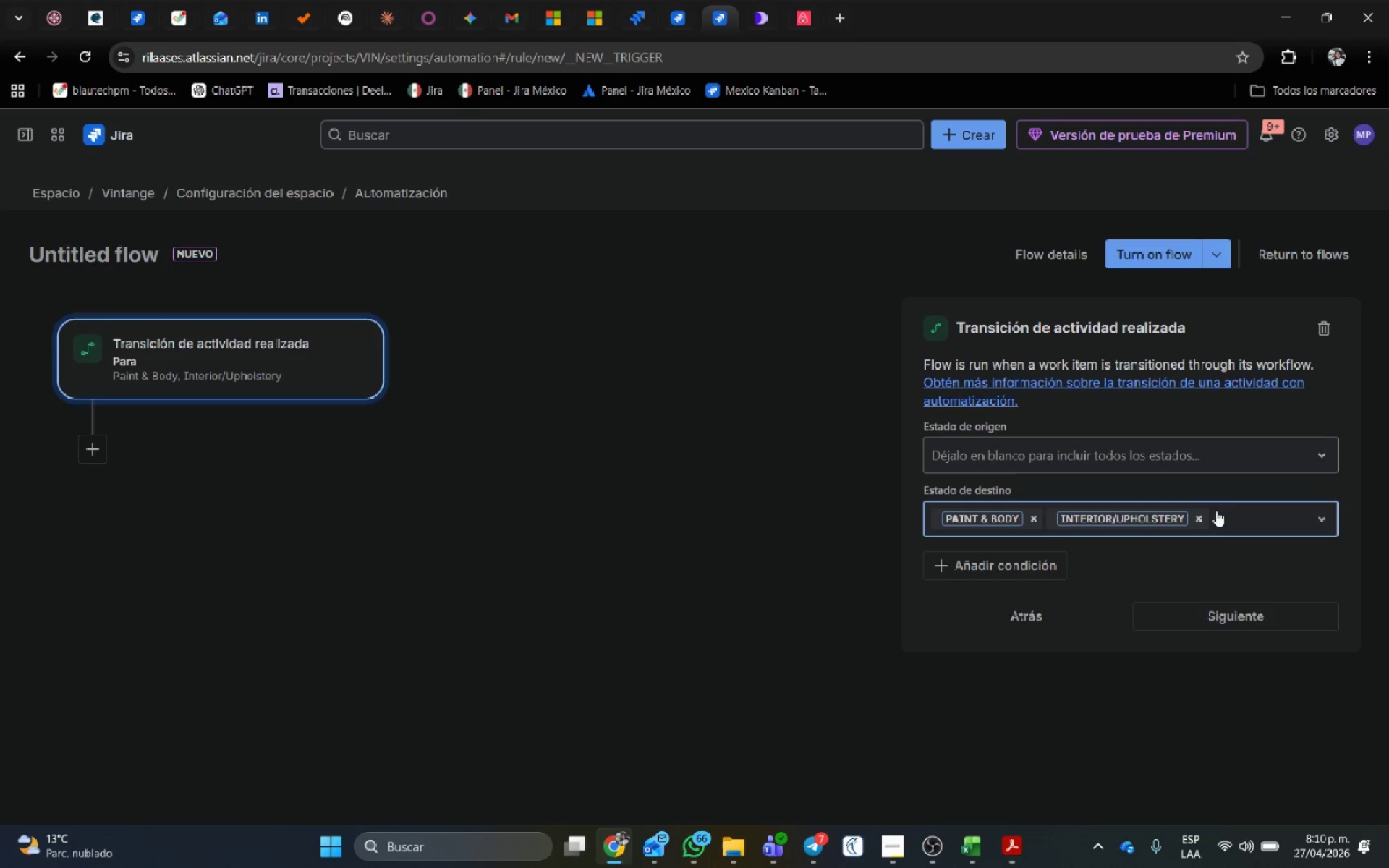 
left_click([1252, 509])
 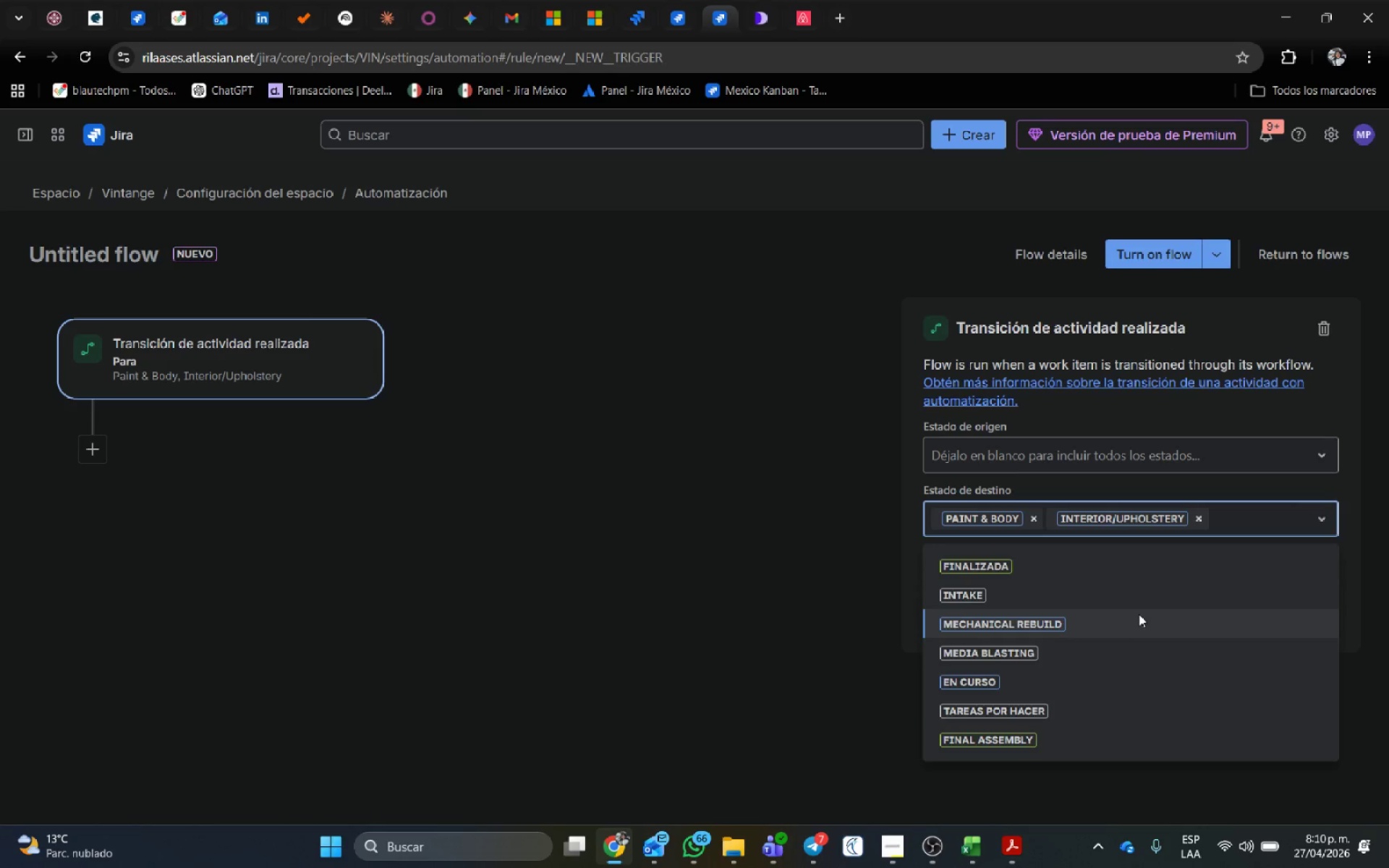 
left_click([1139, 600])
 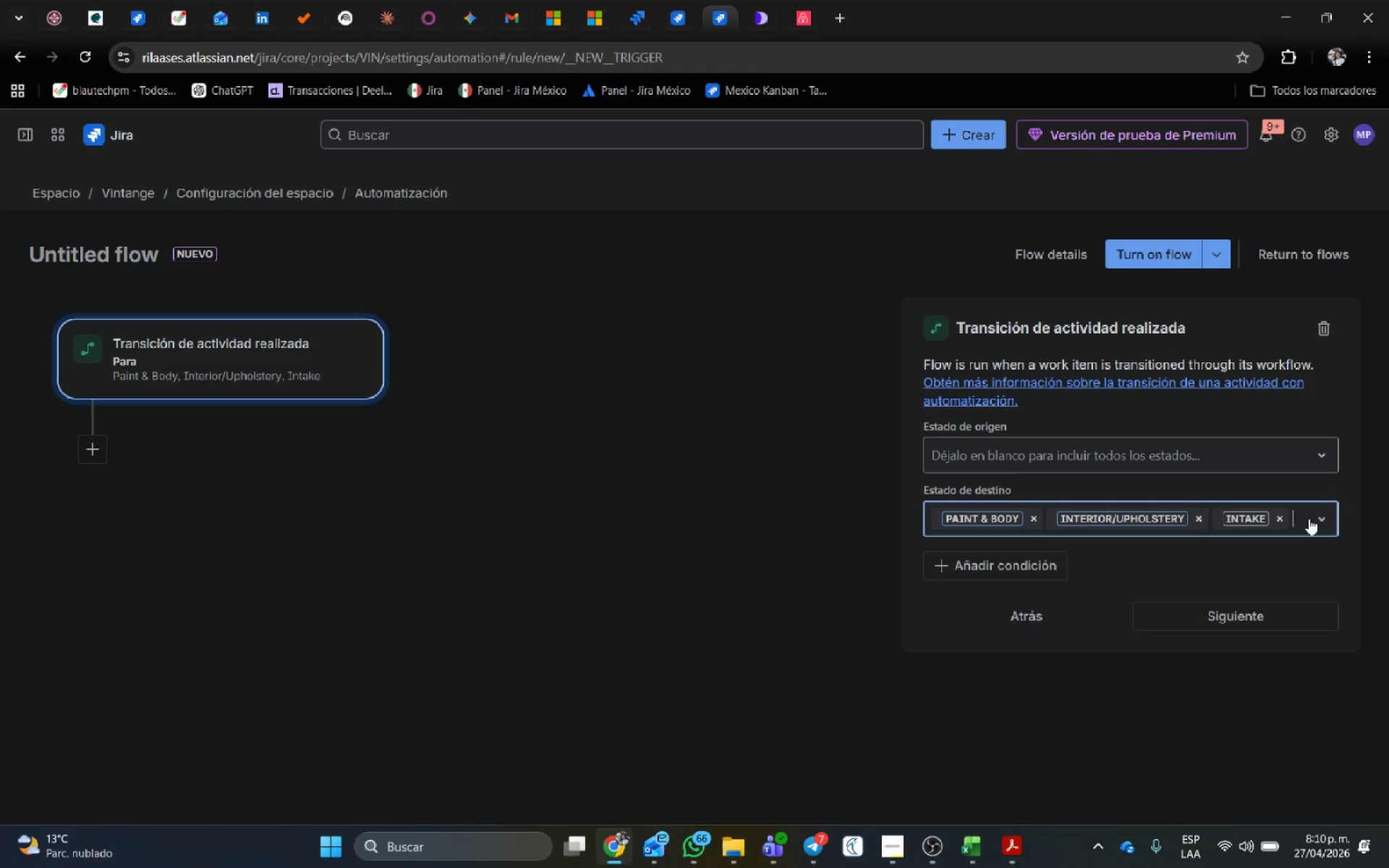 
left_click([1308, 519])
 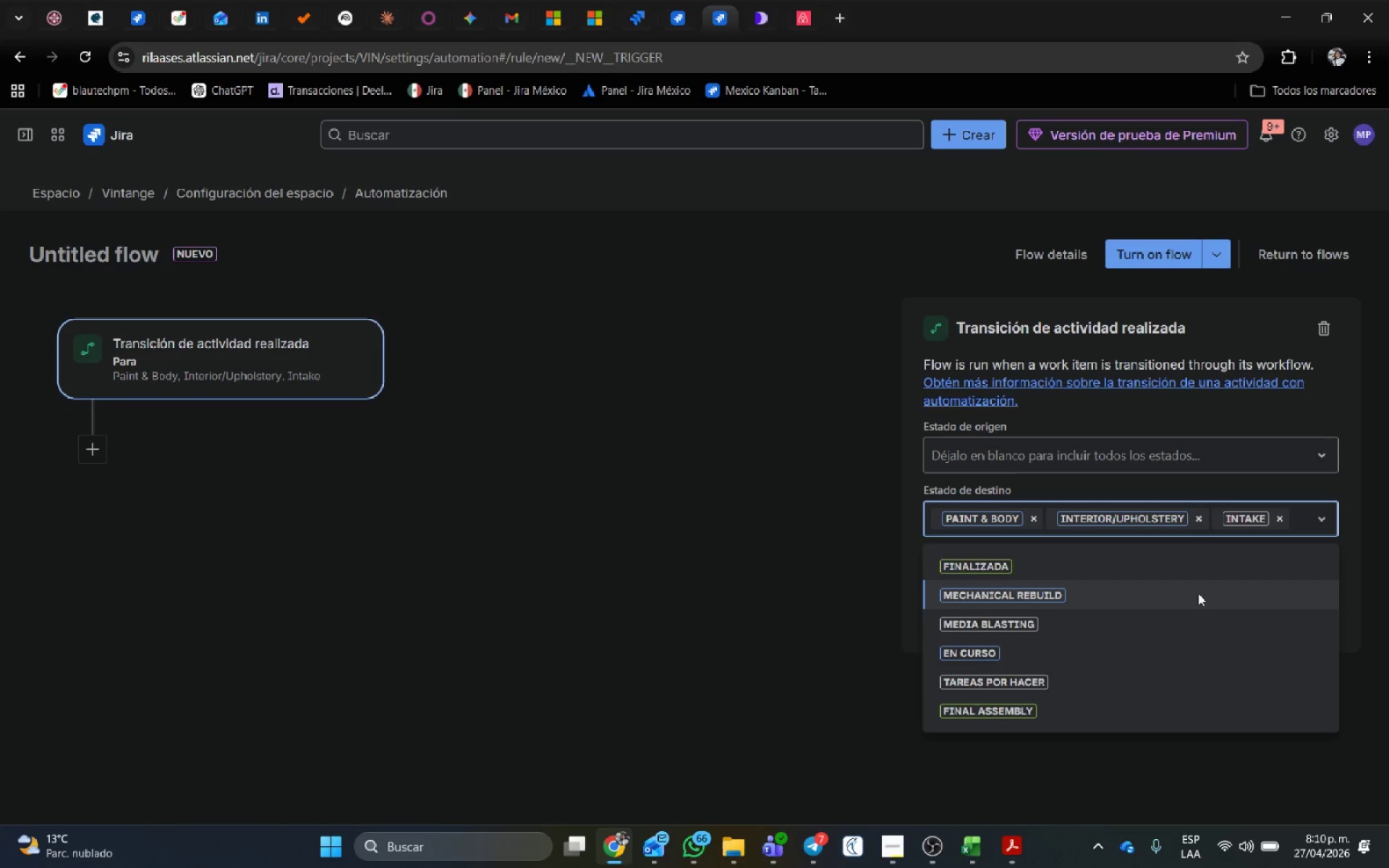 
left_click([1198, 593])
 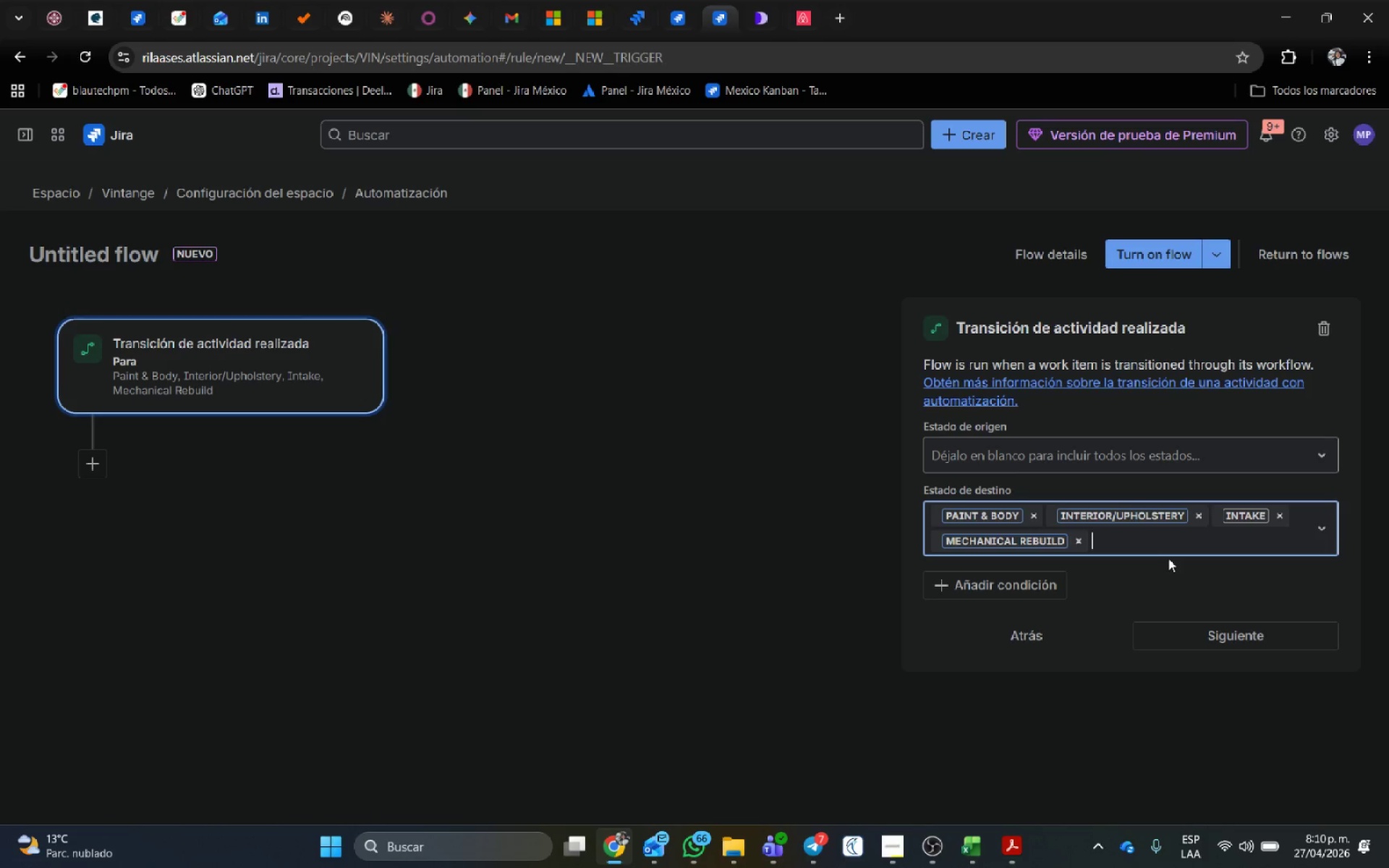 
left_click([1166, 542])
 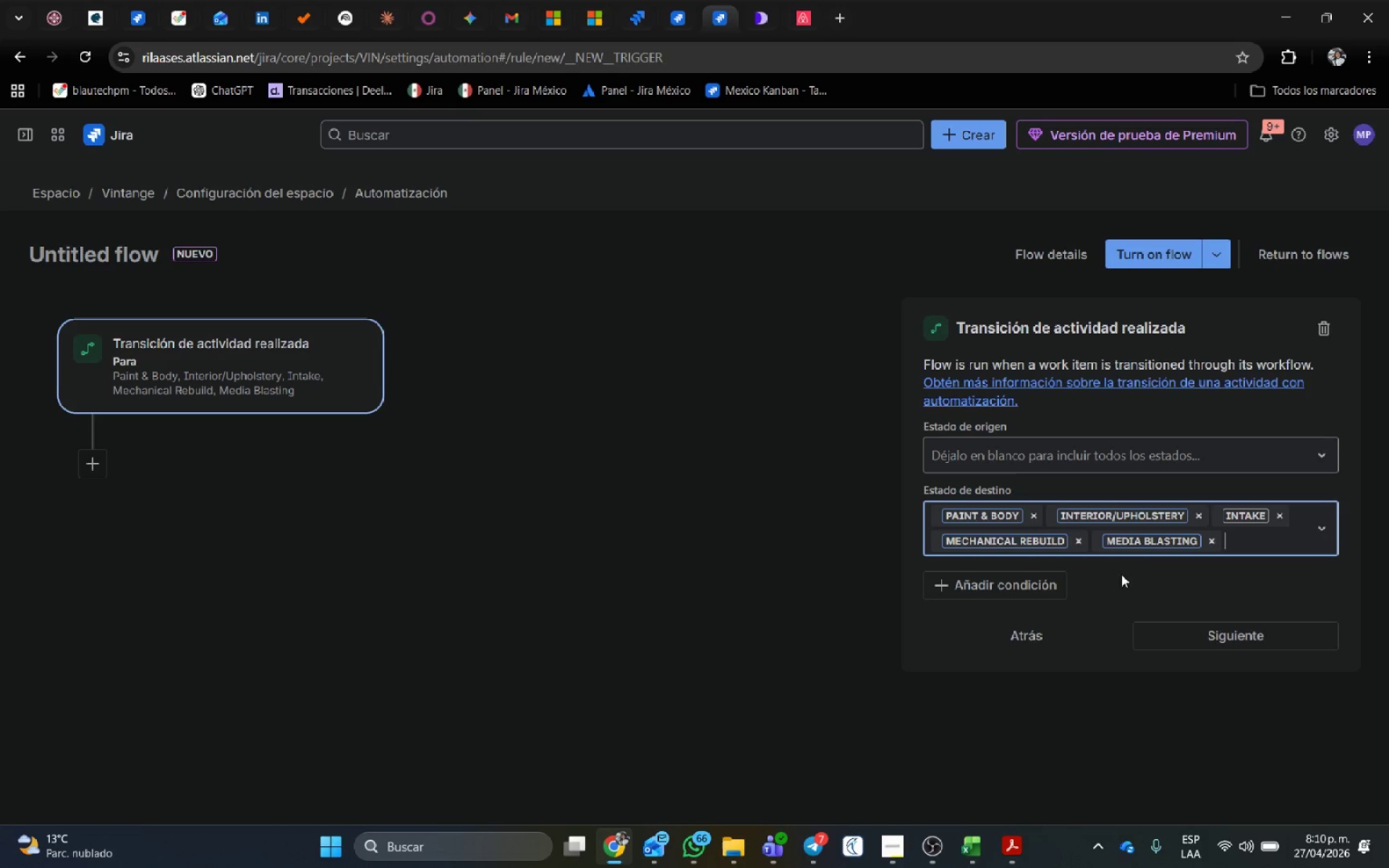 
left_click([1266, 537])
 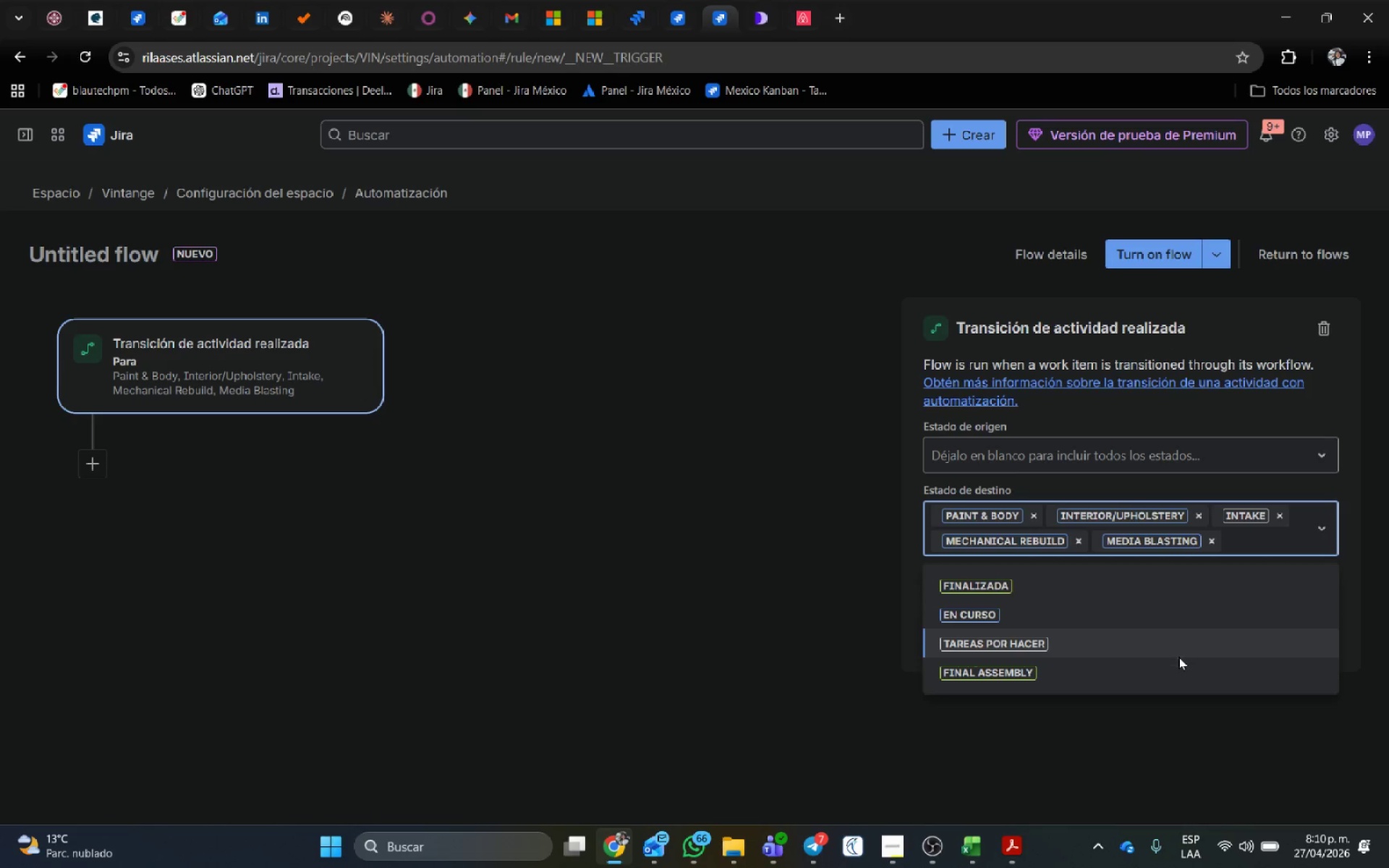 
left_click([1170, 677])
 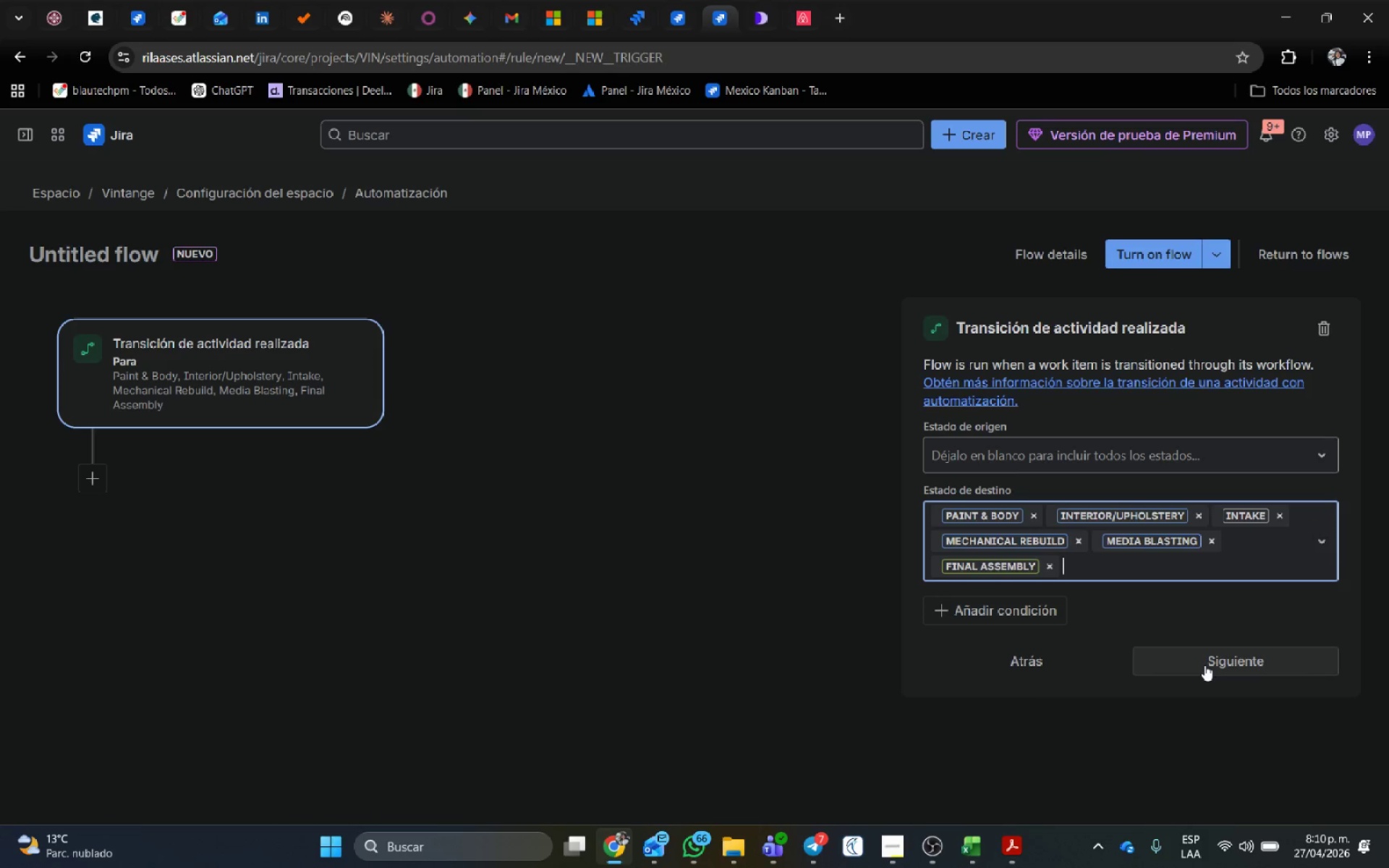 
left_click([1207, 663])
 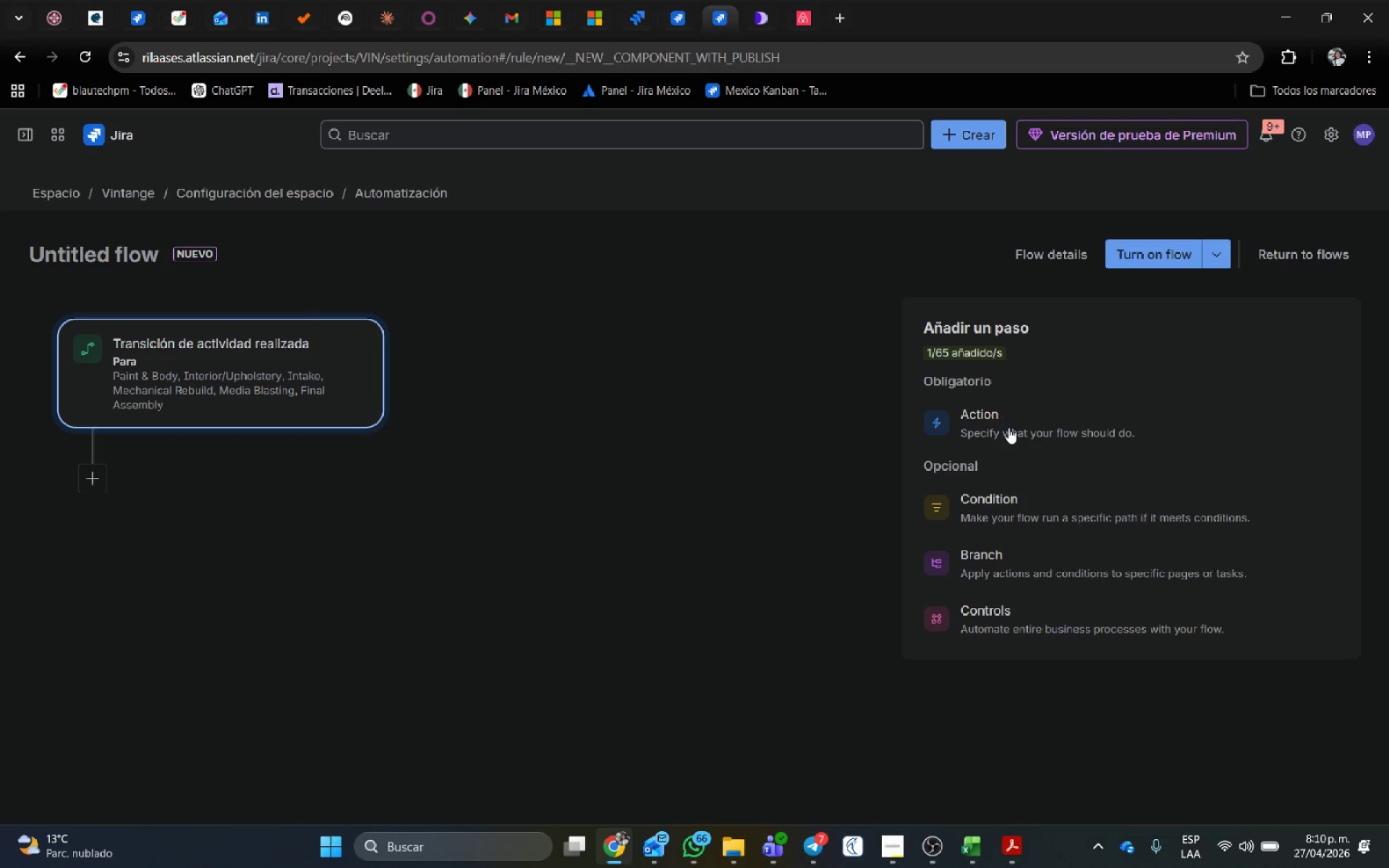 
left_click([1008, 432])
 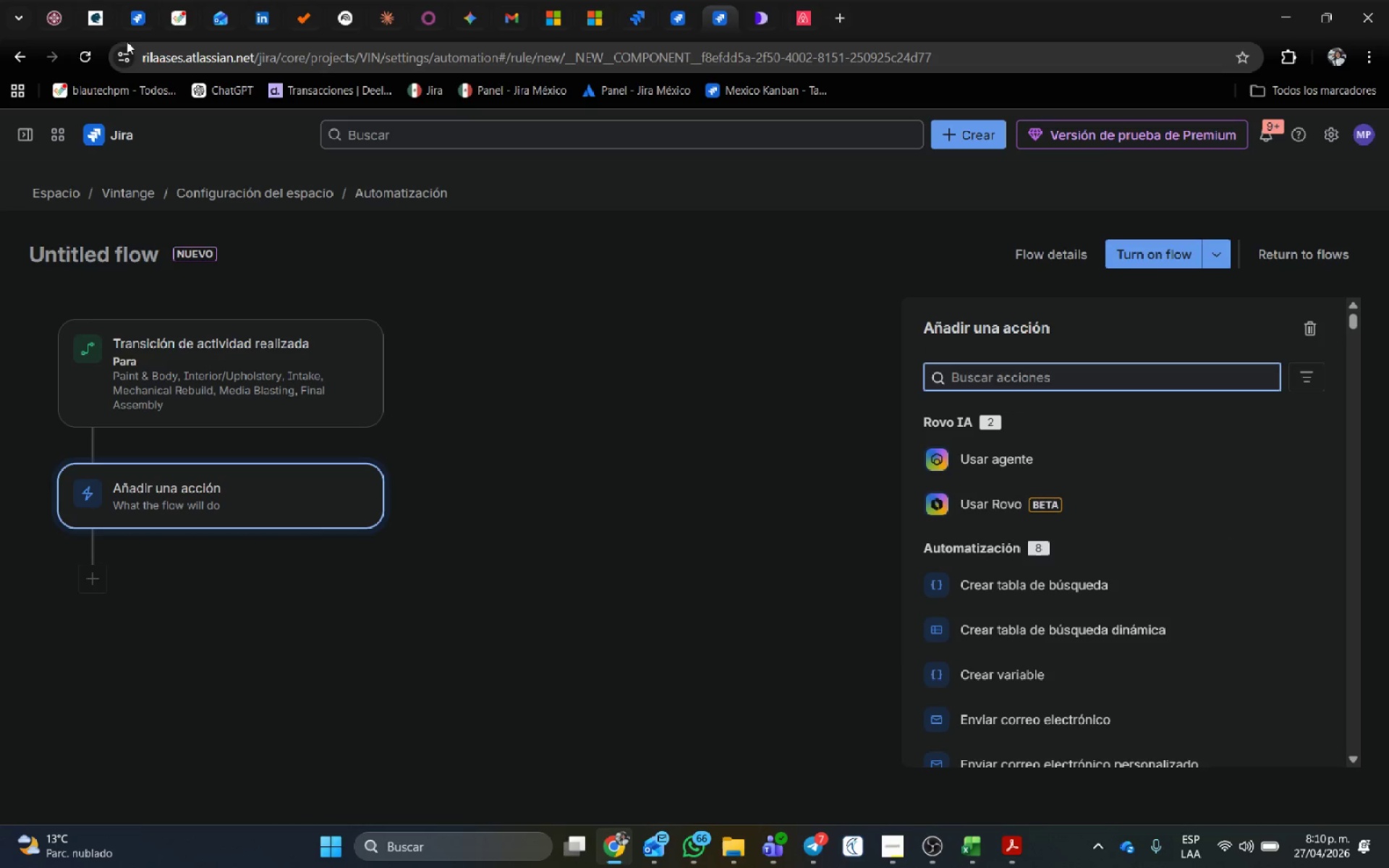 
type(come)
 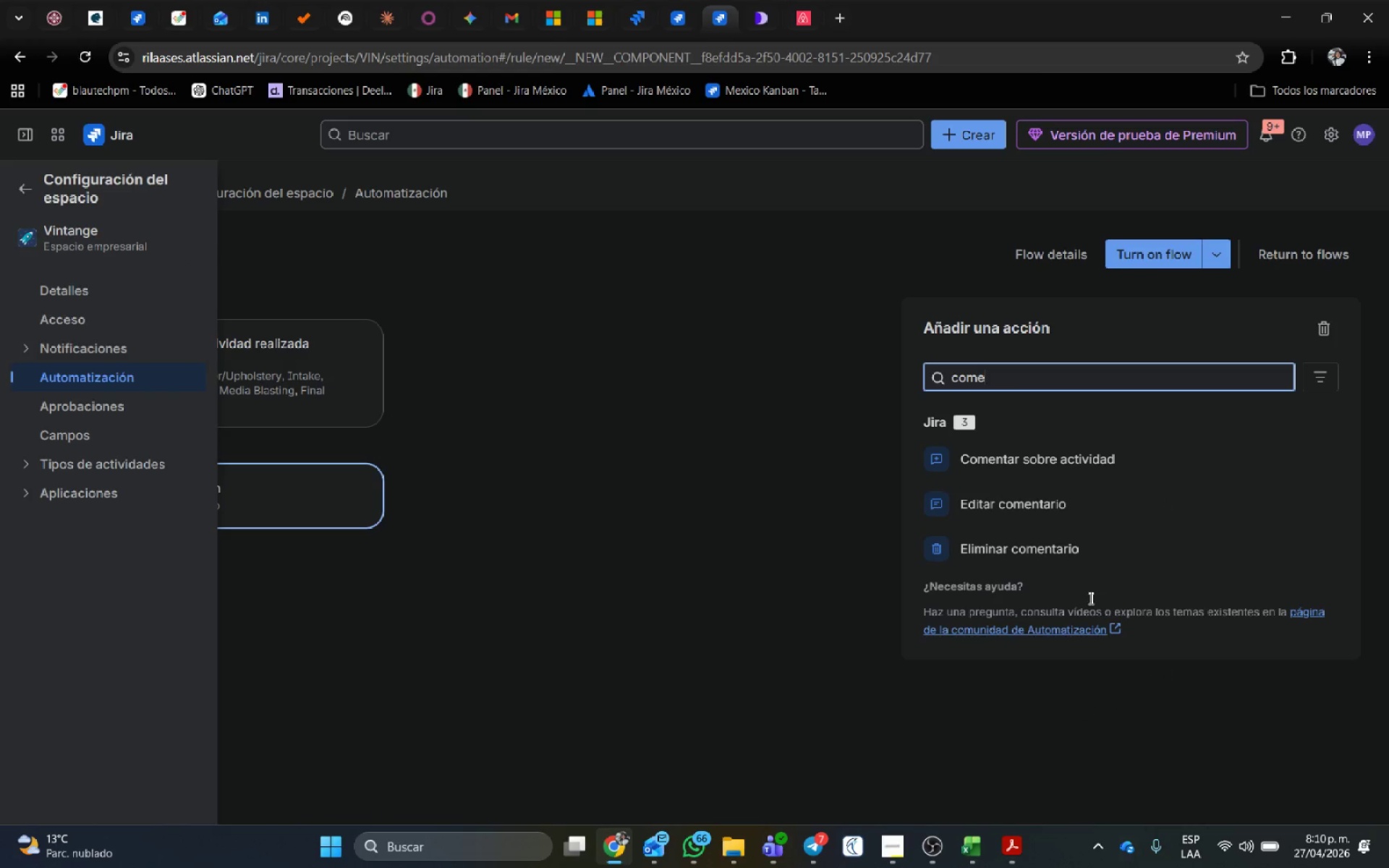 
left_click([1041, 449])
 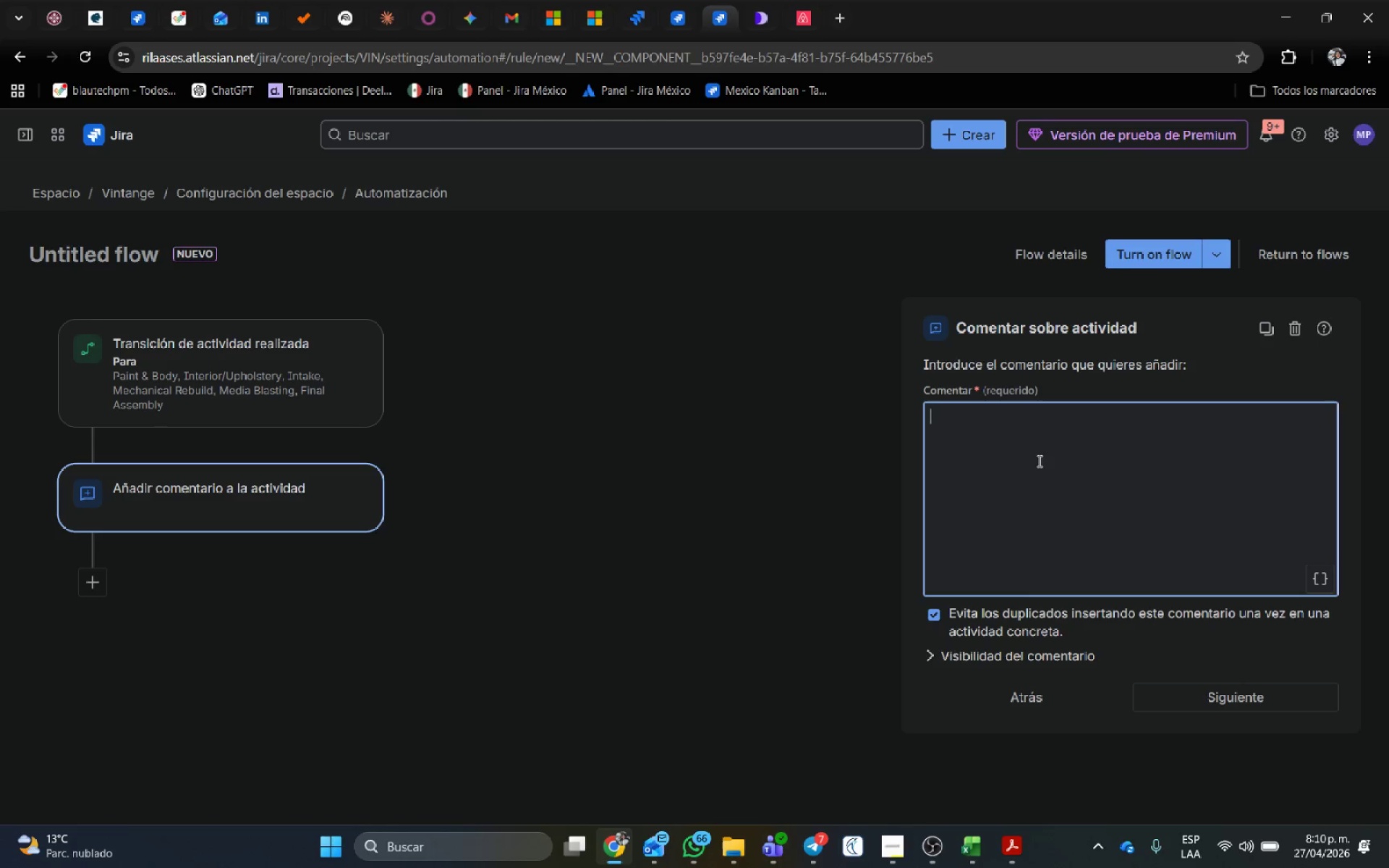 
key(Alt+Control+Q)
 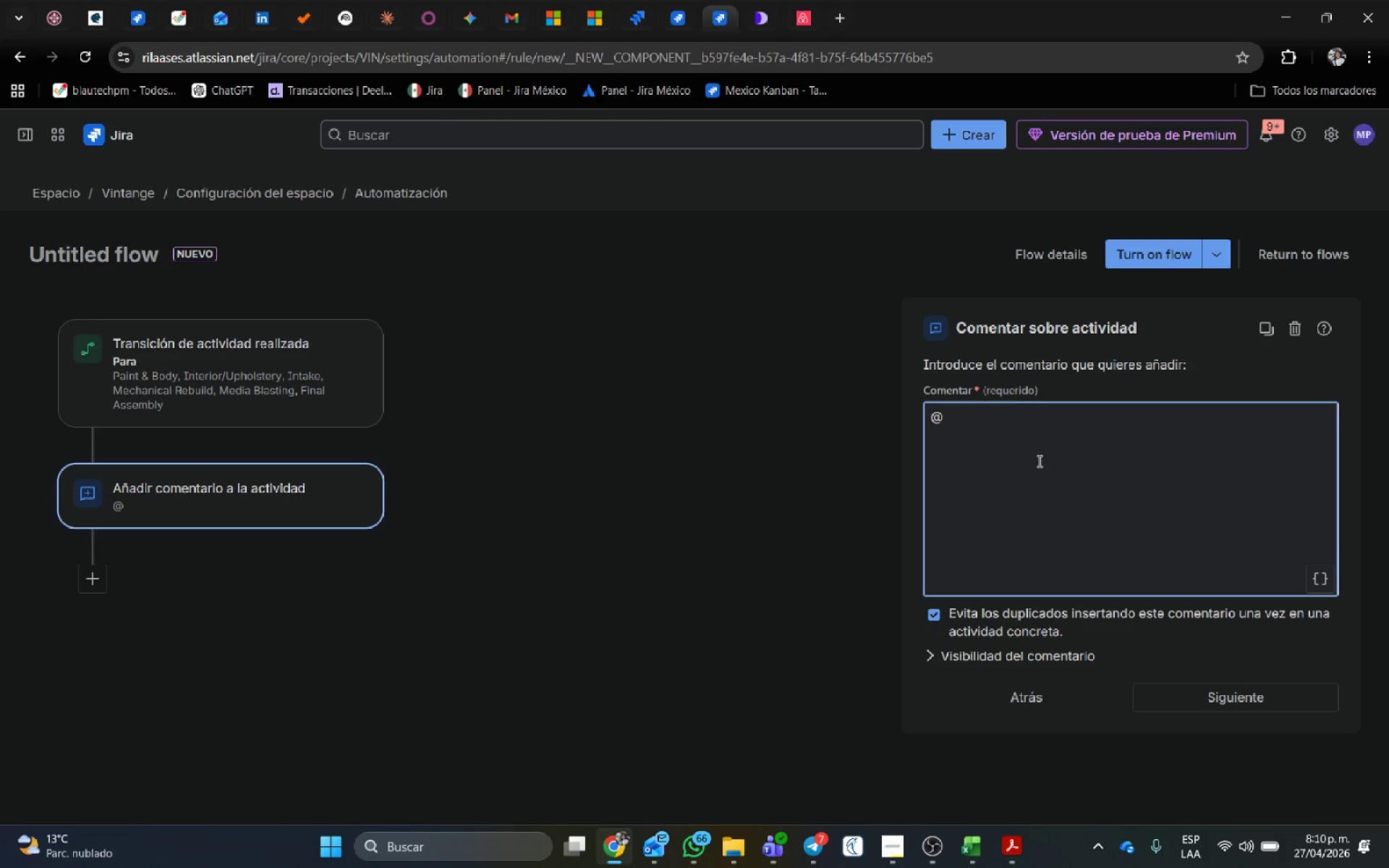 
left_click([1038, 460])
 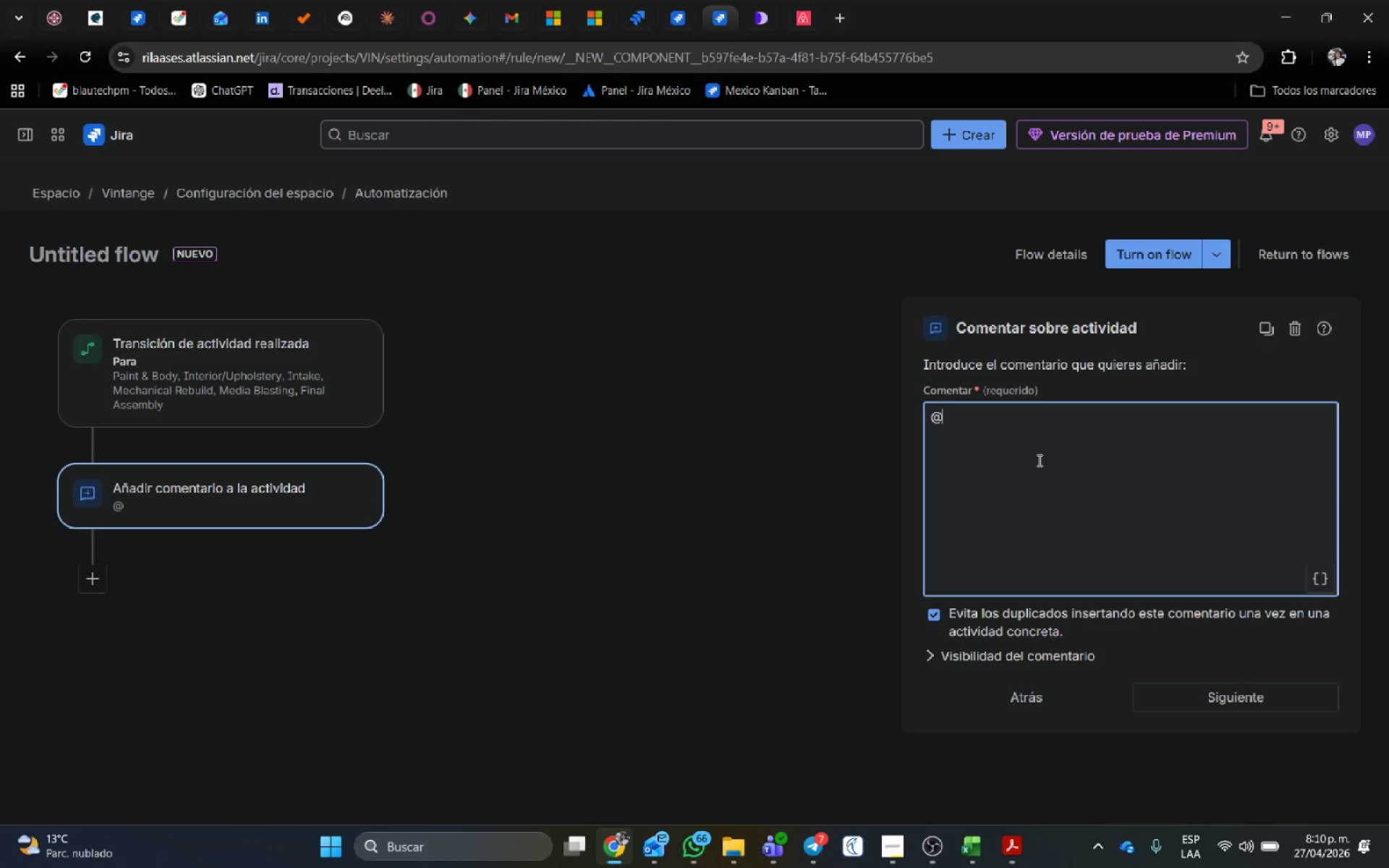 
type(''issue.T;ecnico Principal//> e)
key(Backspace)
type(El b)
key(Backspace)
type(veh;iculo ''issue.suma)
key(Backspace)
type(mary// ha ingresado a tu departamento para la fase de ''isssu)
key(Backspace)
key(Backspace)
type(ue)
 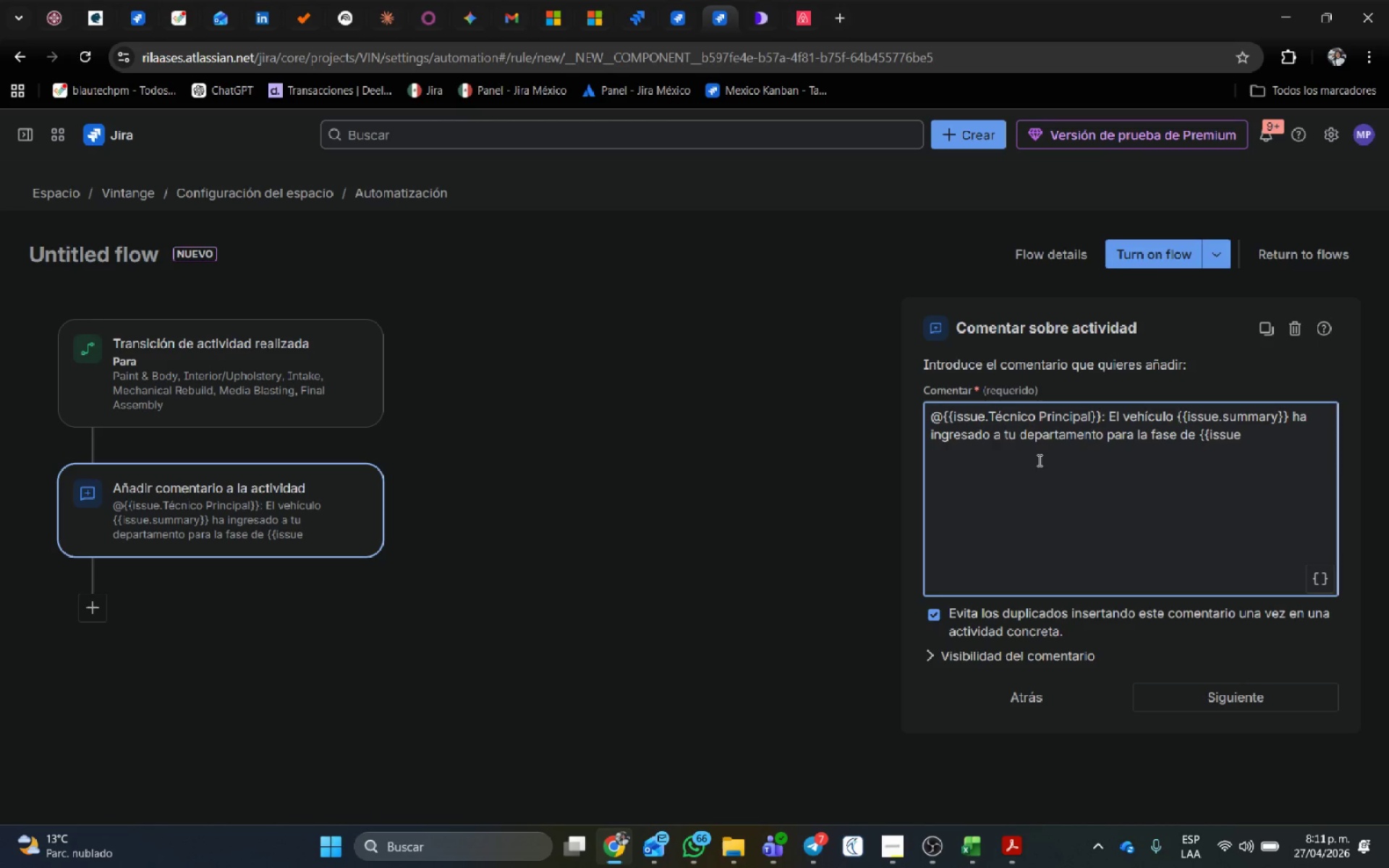 
type(.status.name// )
 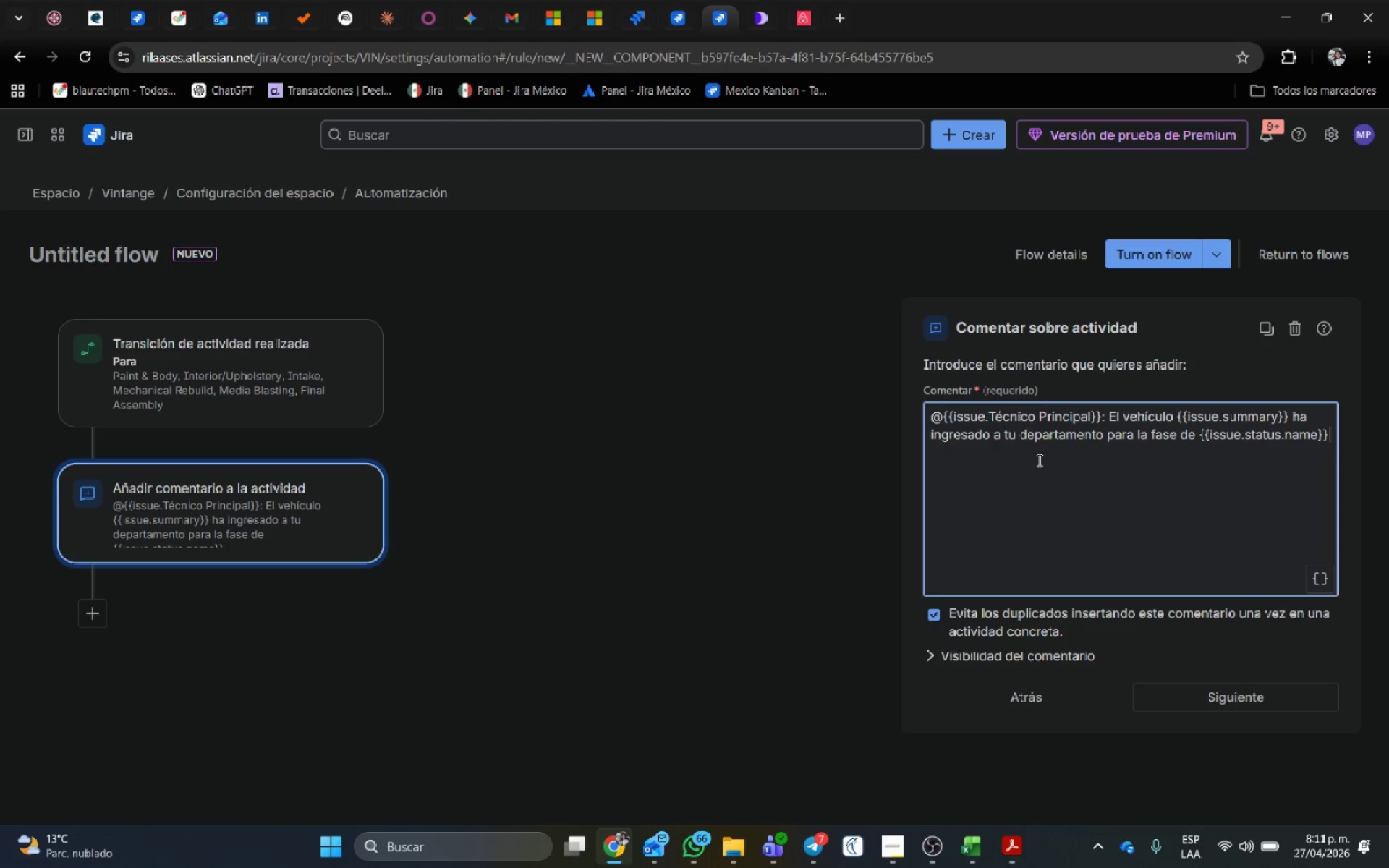 
key(Backspace)
type(. Por favor inic)
key(Backspace)
key(Backspace)
key(Backspace)
key(Backspace)
key(Backspace)
 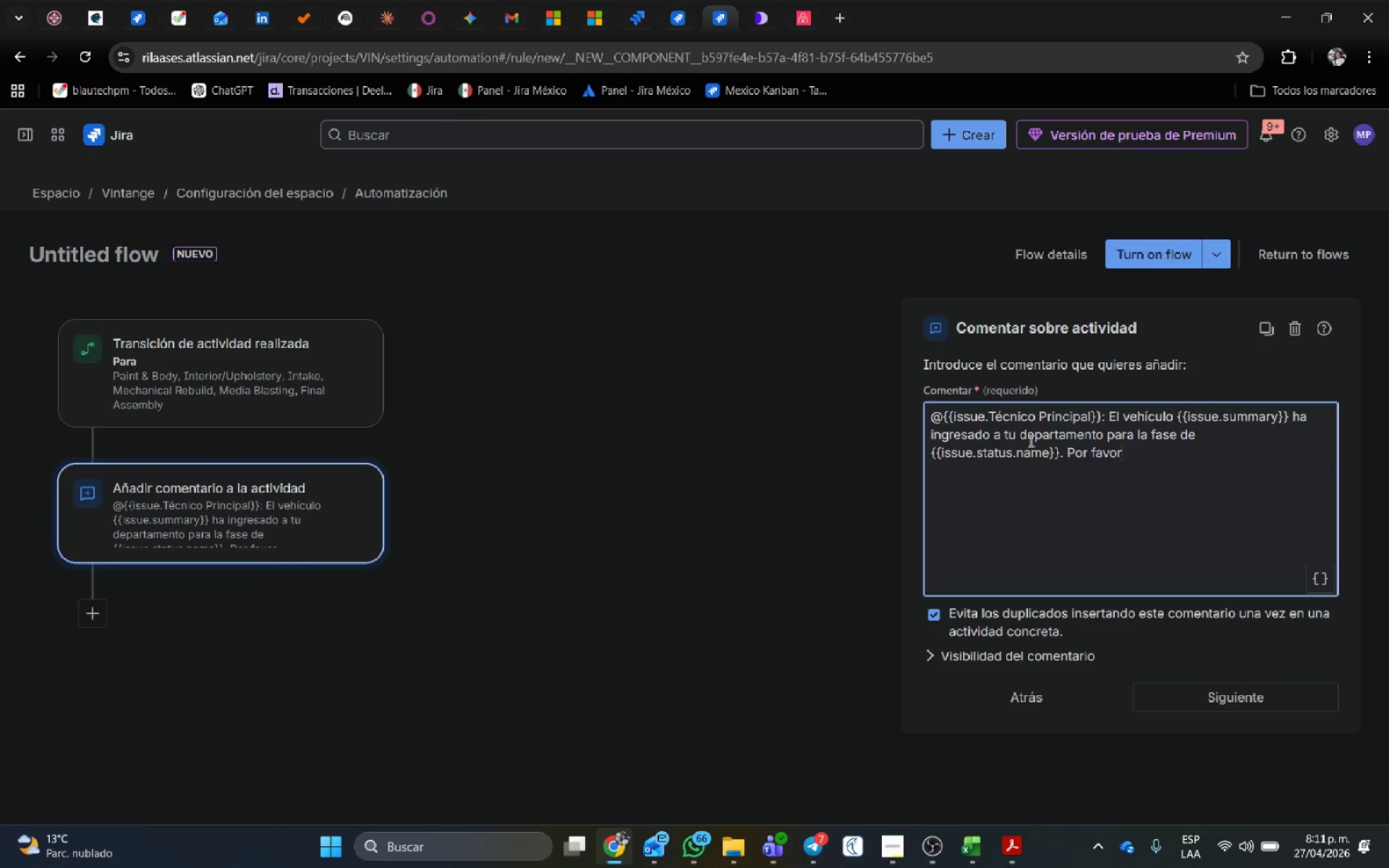 
type(, inicia el registro de horas.)
 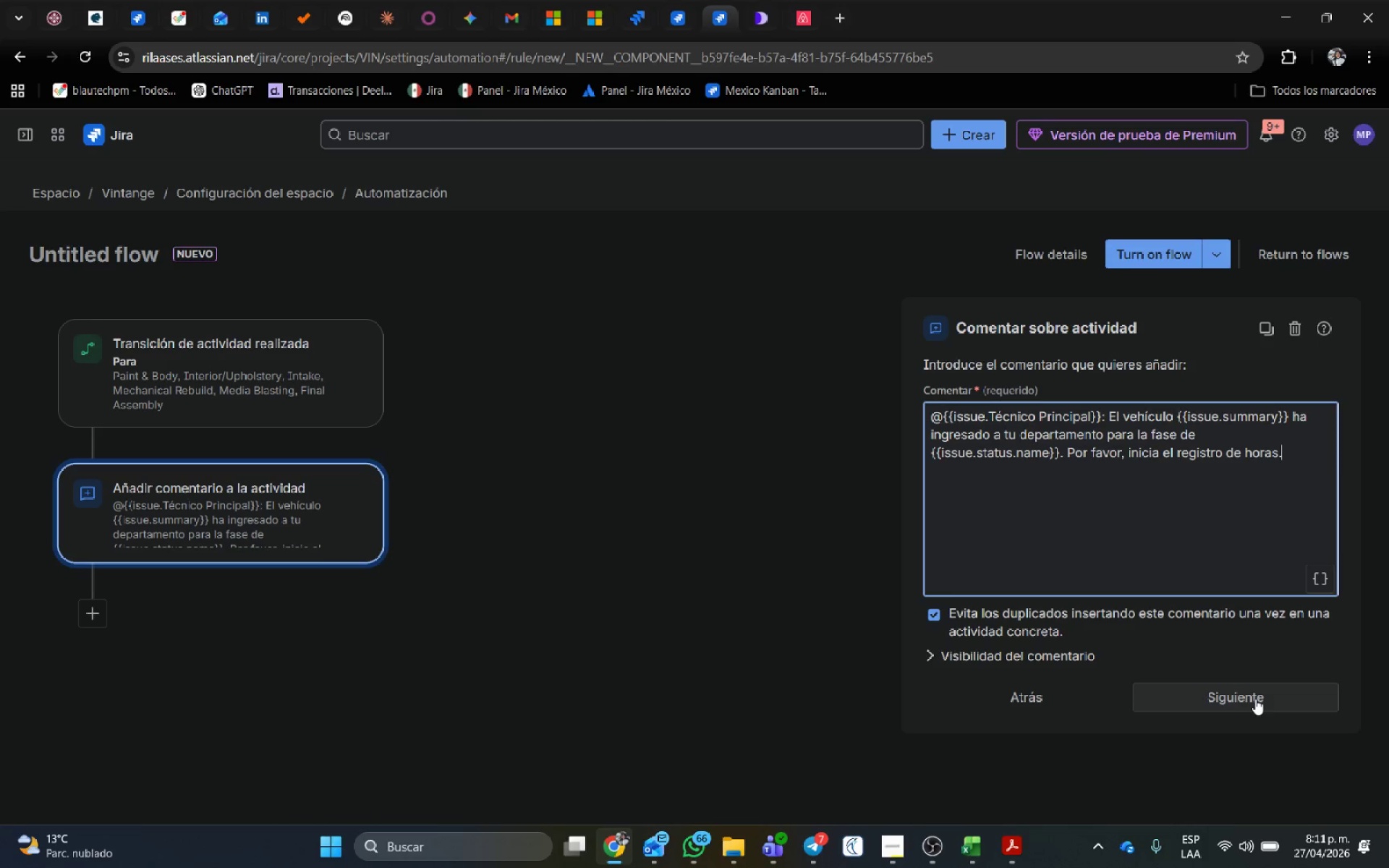 
wait(6.14)
 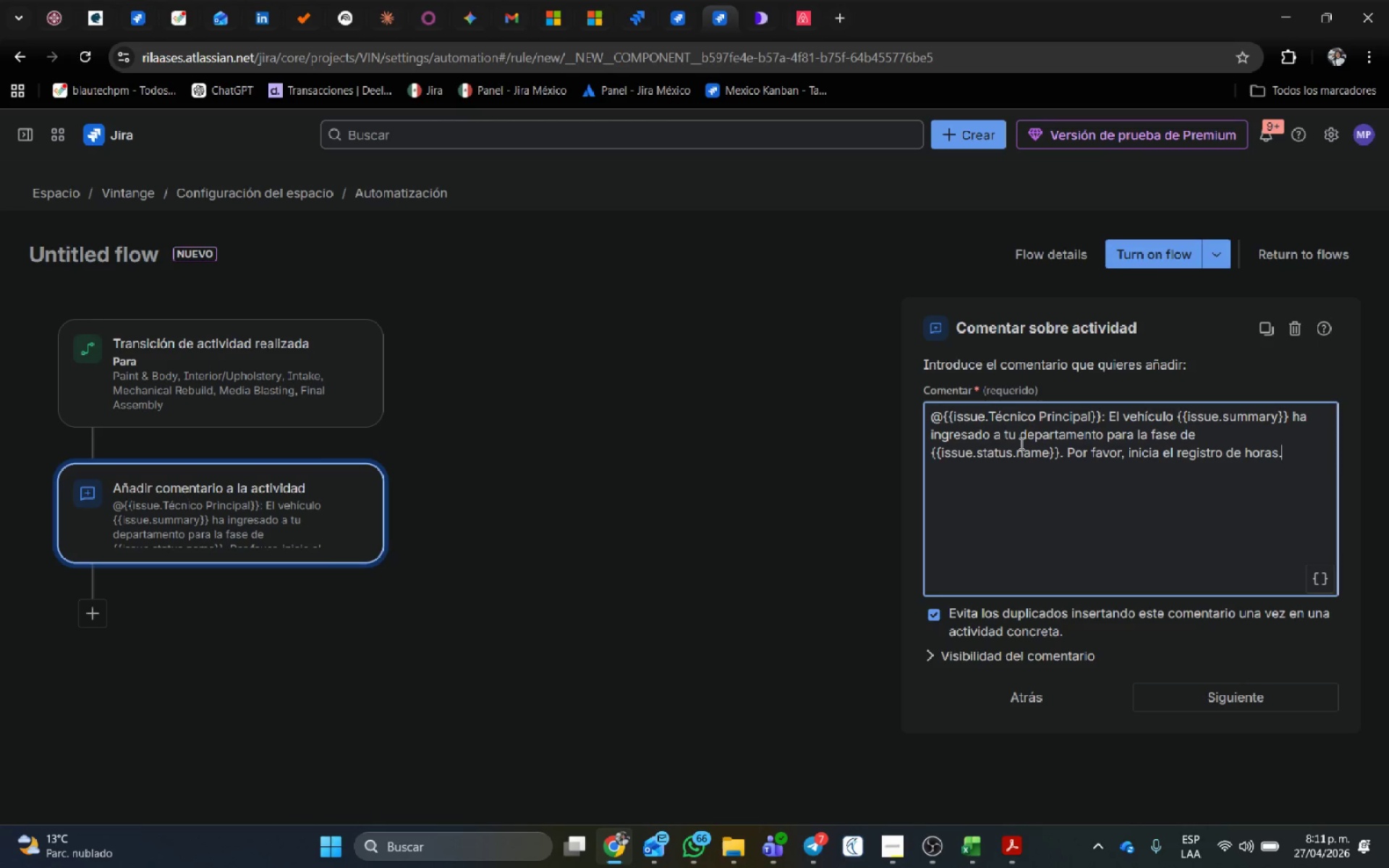 
left_click([1255, 699])
 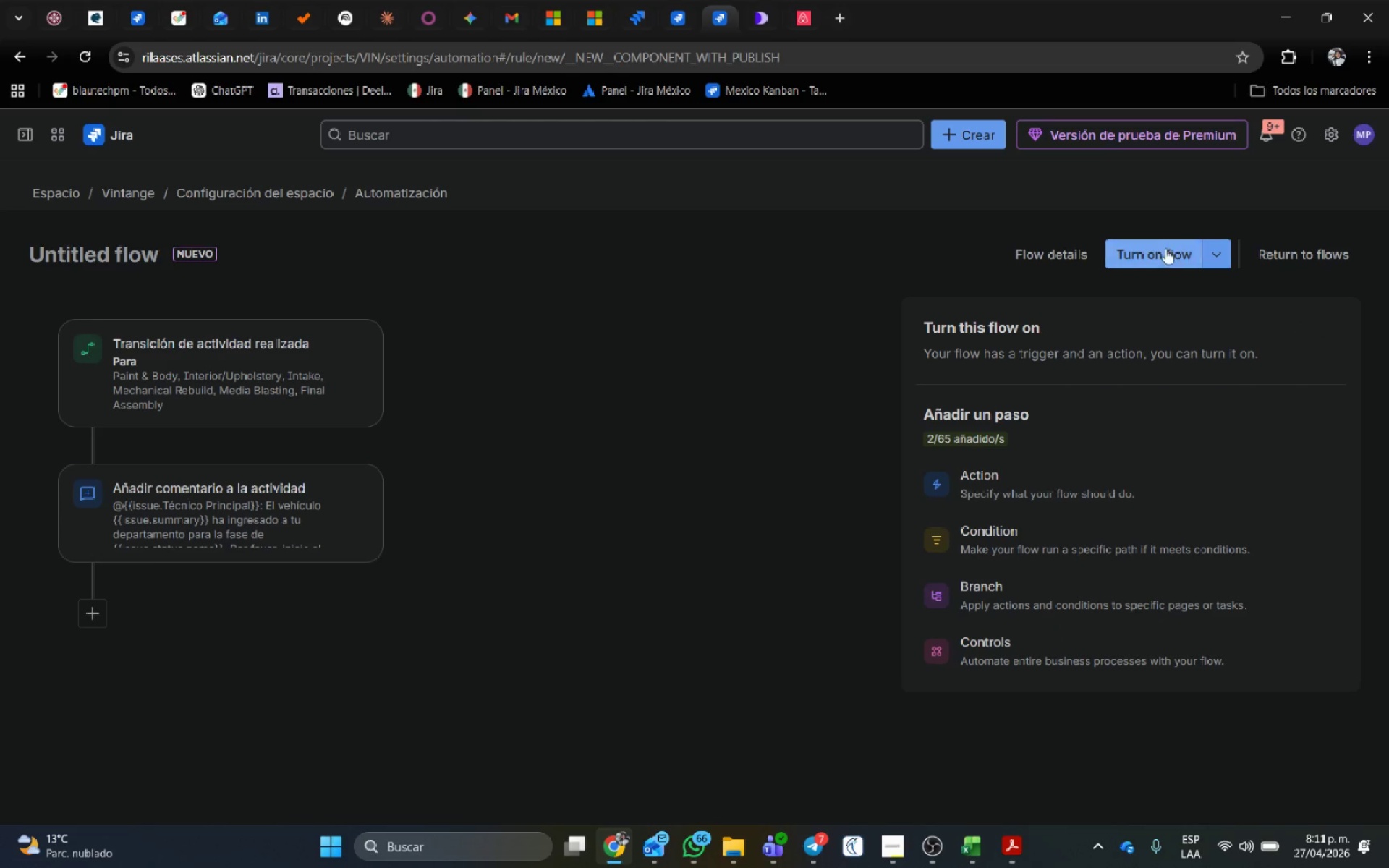 
left_click([1162, 252])
 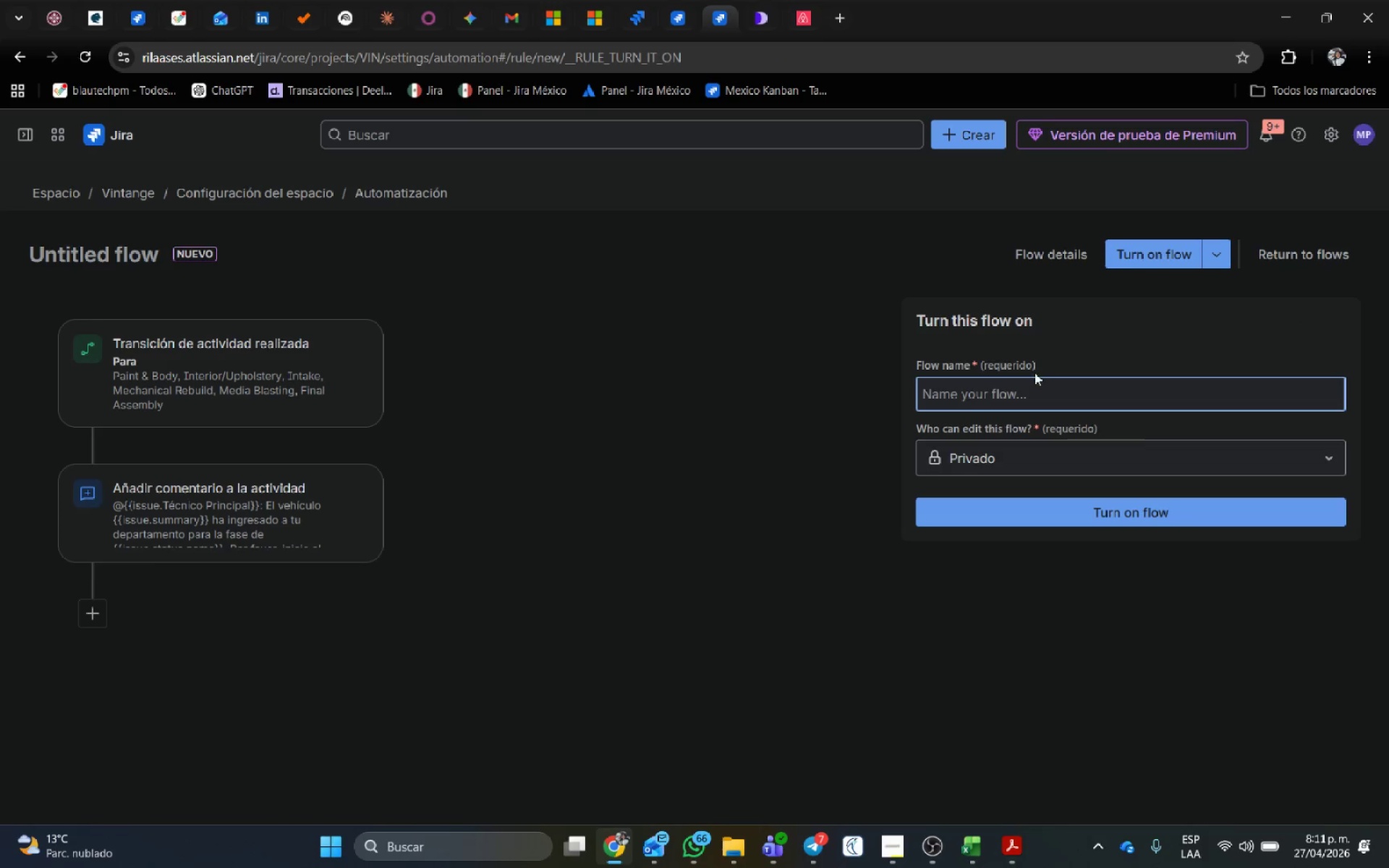 
left_click([1024, 384])
 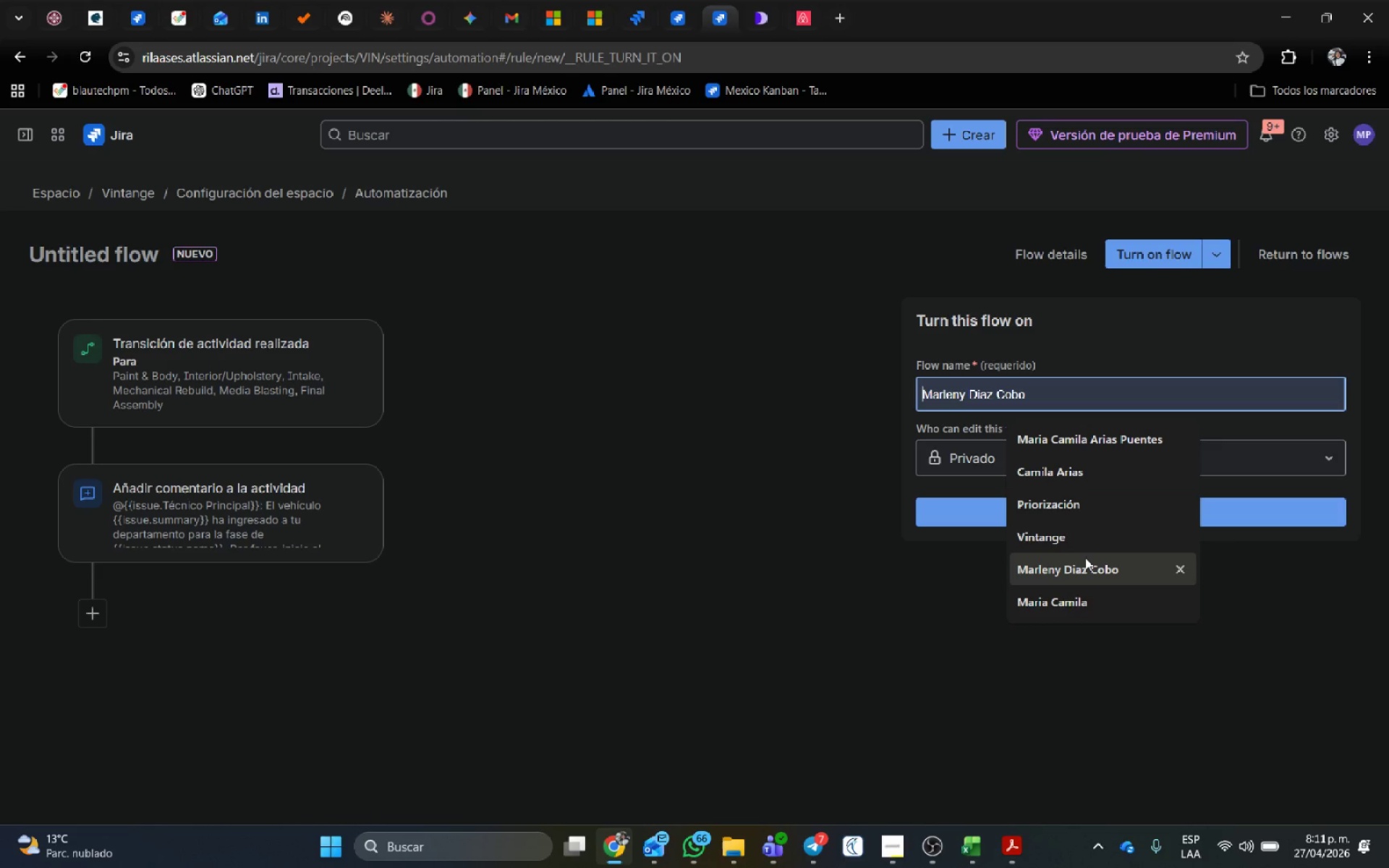 
left_click([1085, 558])
 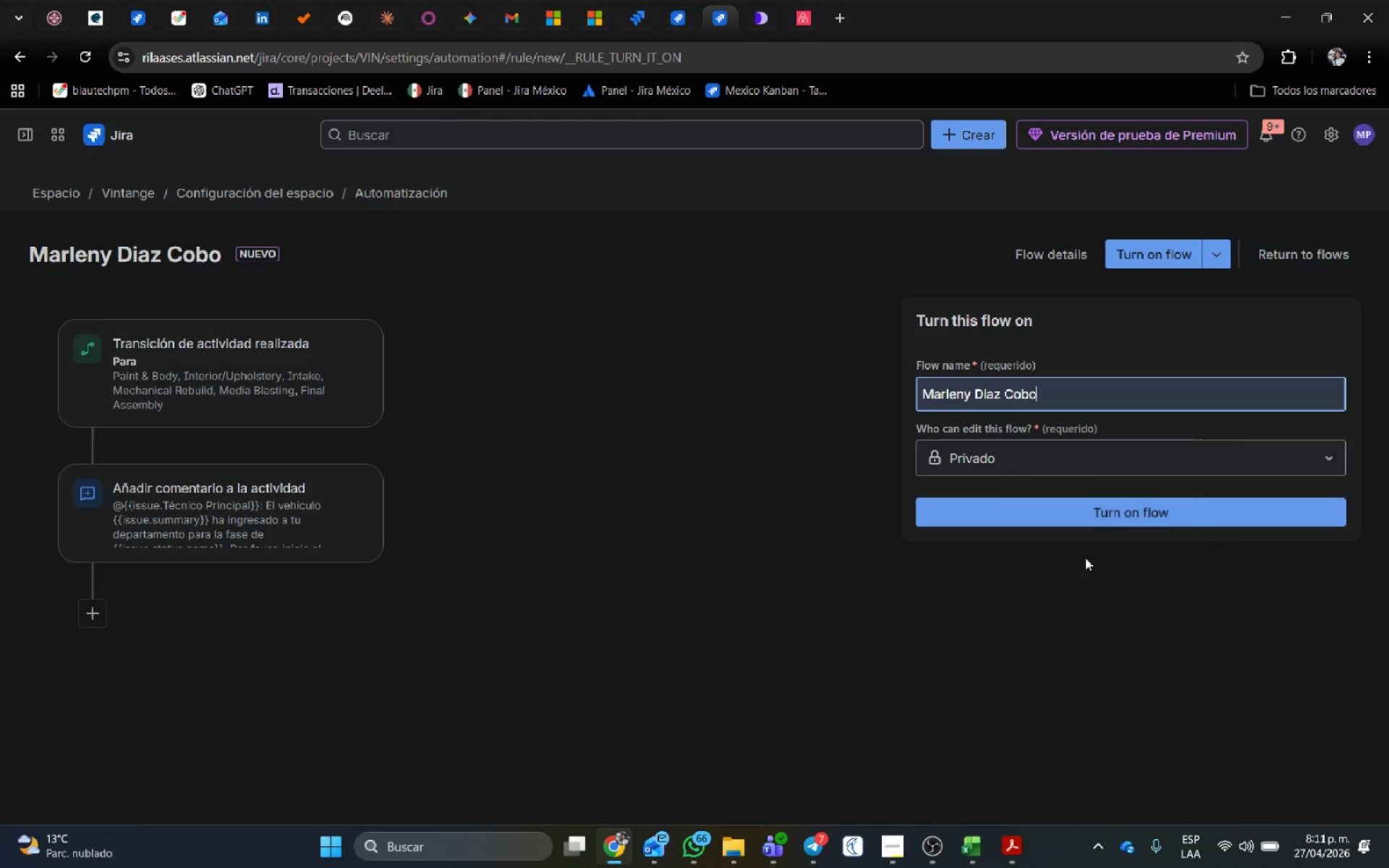 
type(Alert)
key(Backspace)
key(Backspace)
key(Backspace)
type(Alerta chat)
 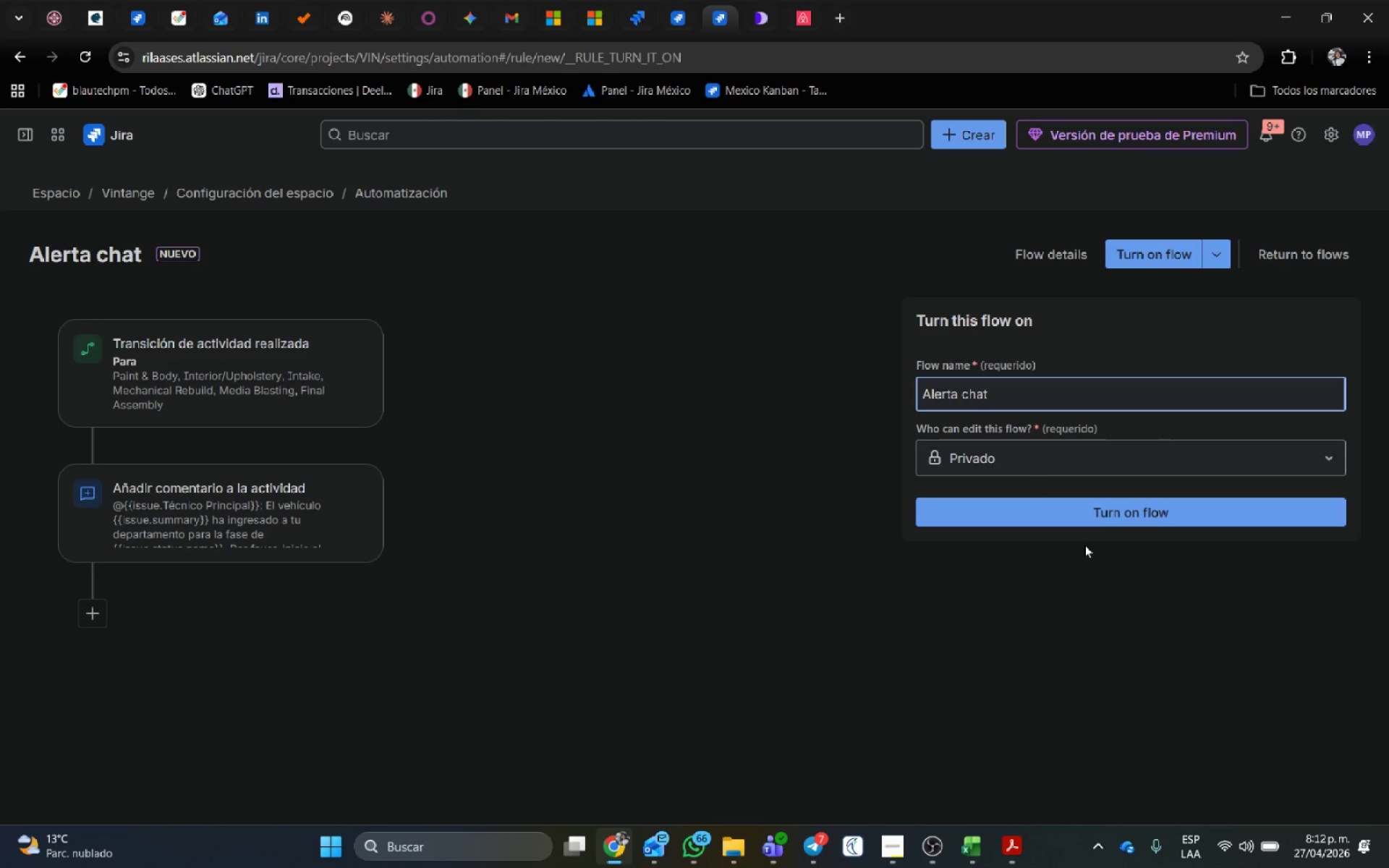 
left_click([1074, 514])
 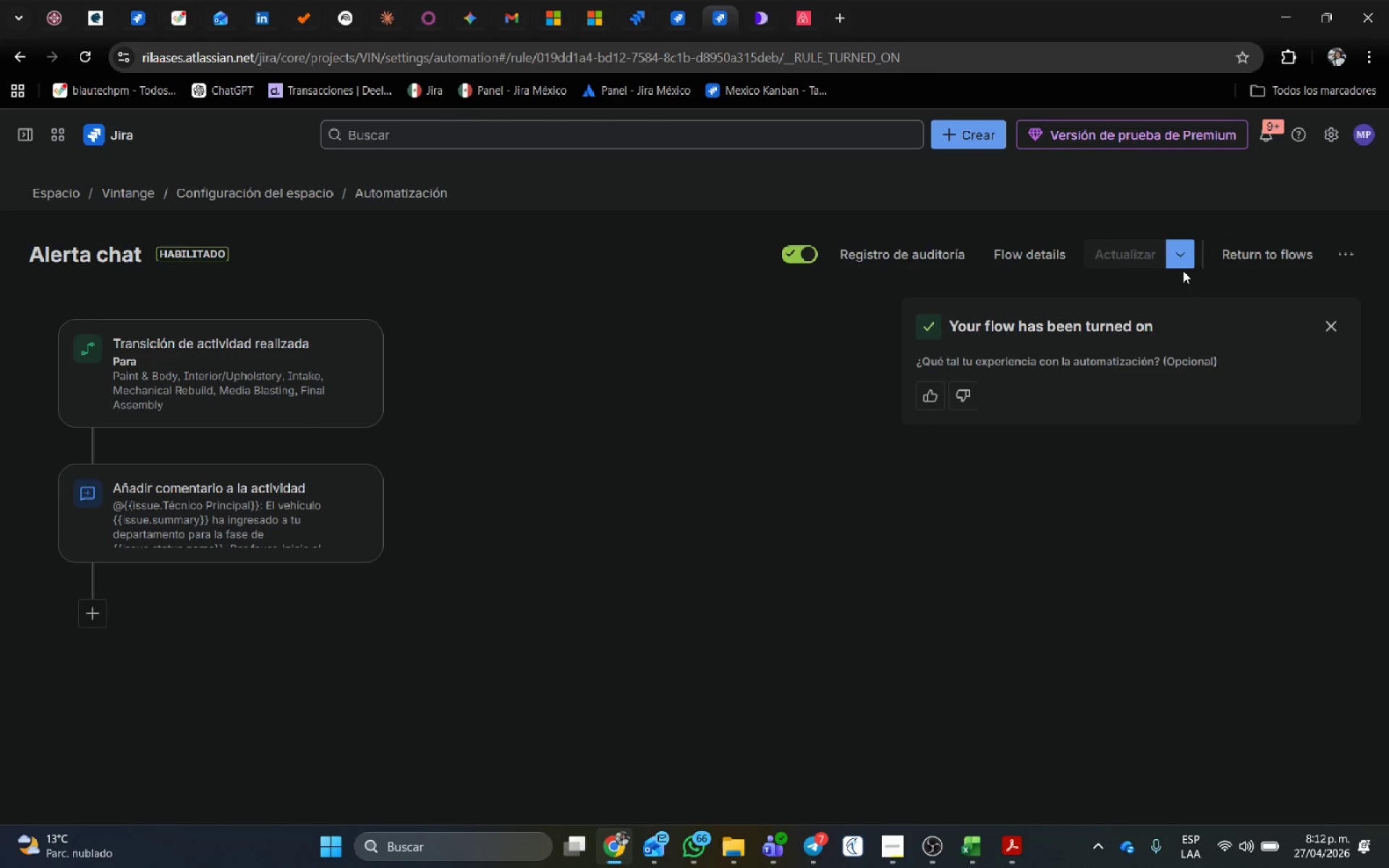 
left_click([1239, 257])
 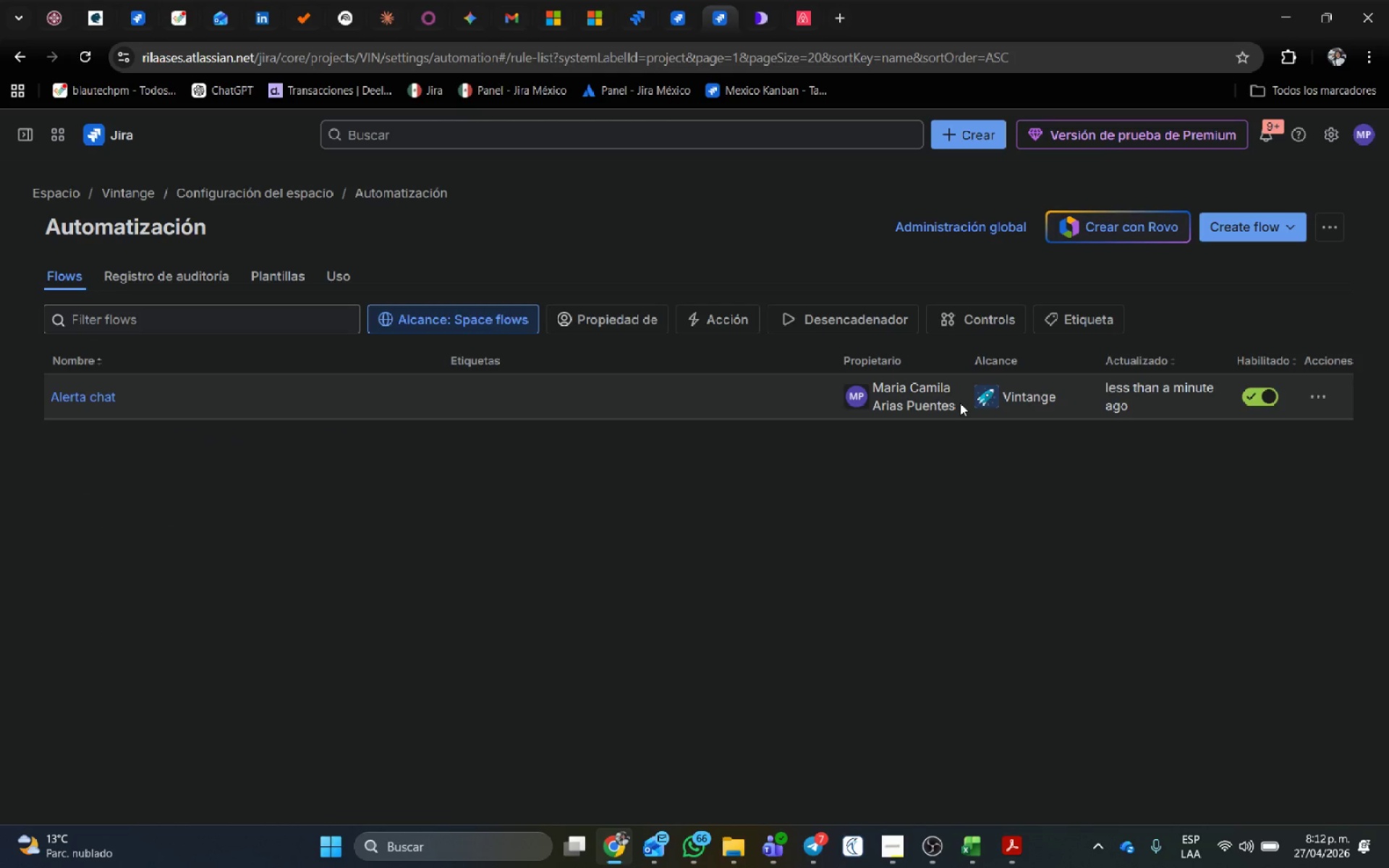 
wait(16.52)
 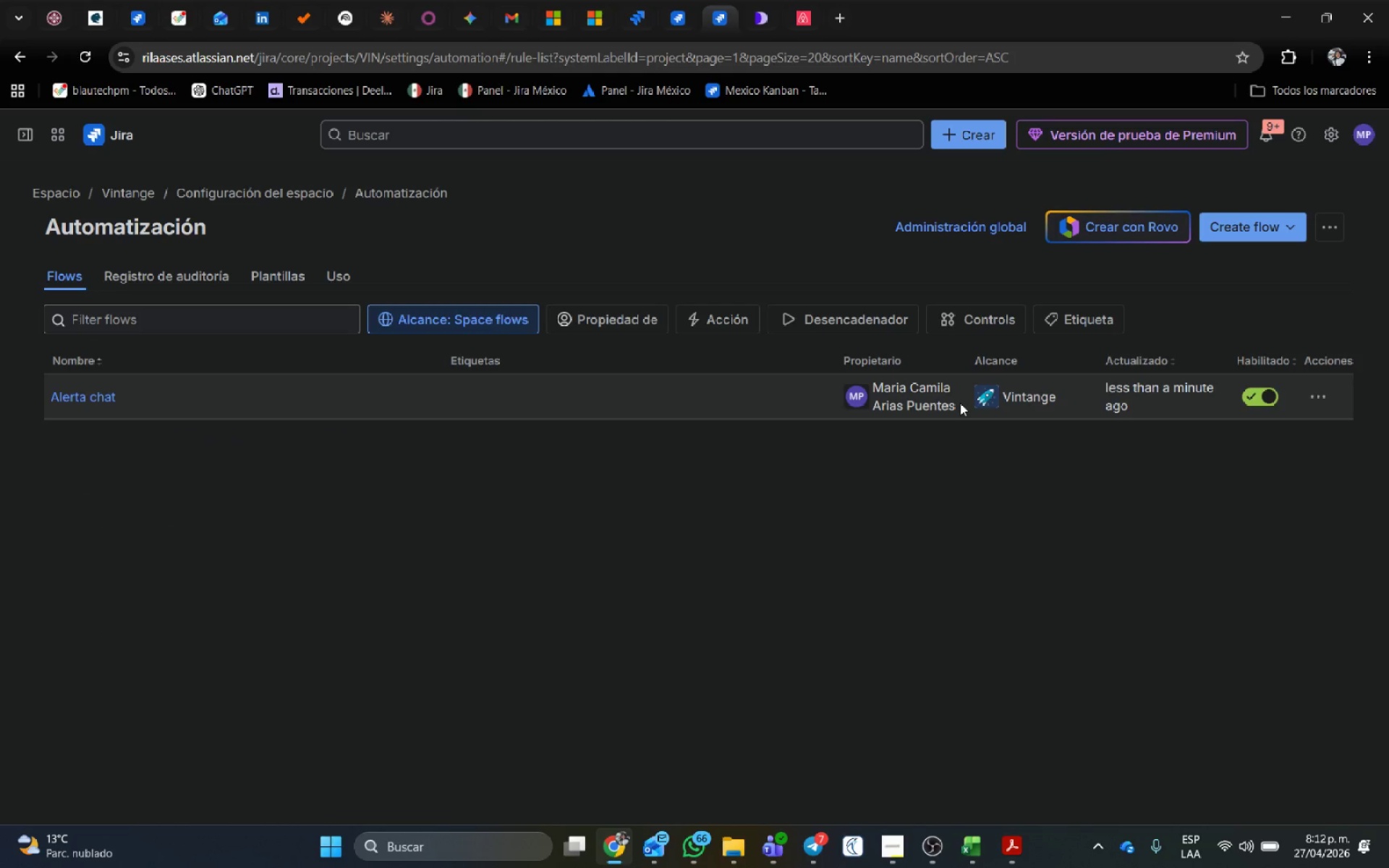 
left_click([1232, 271])
 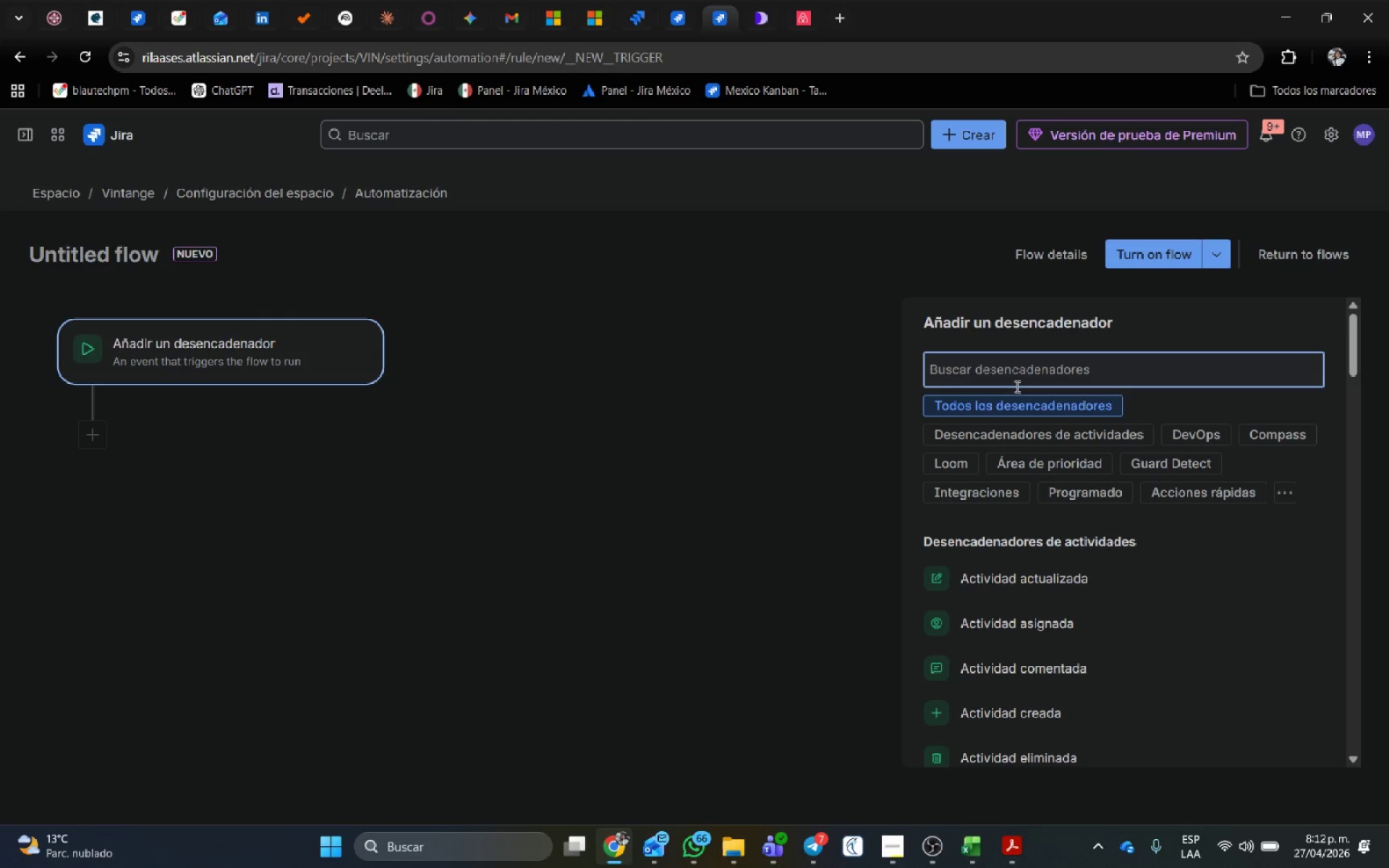 
wait(7.77)
 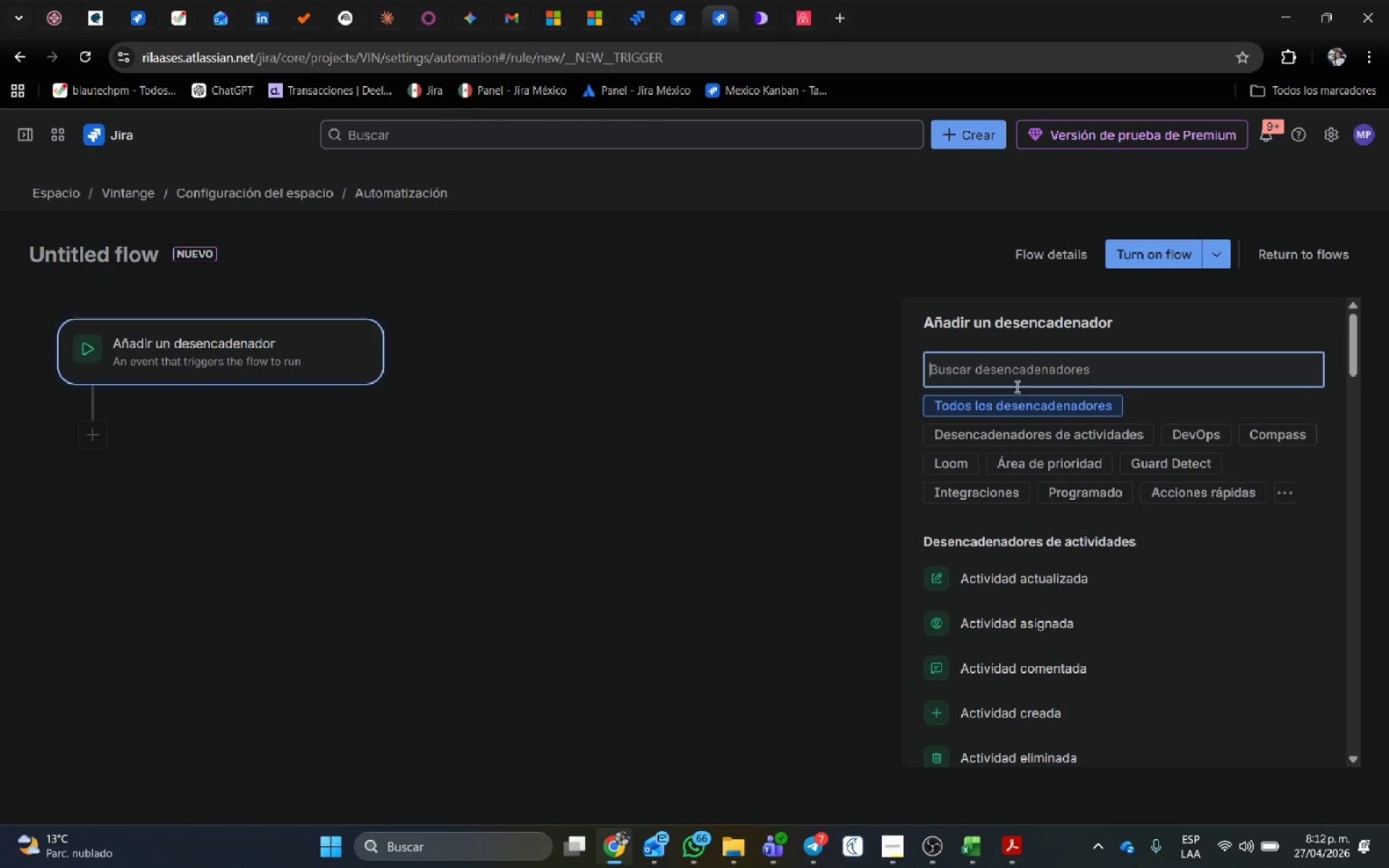 
type(campo)
 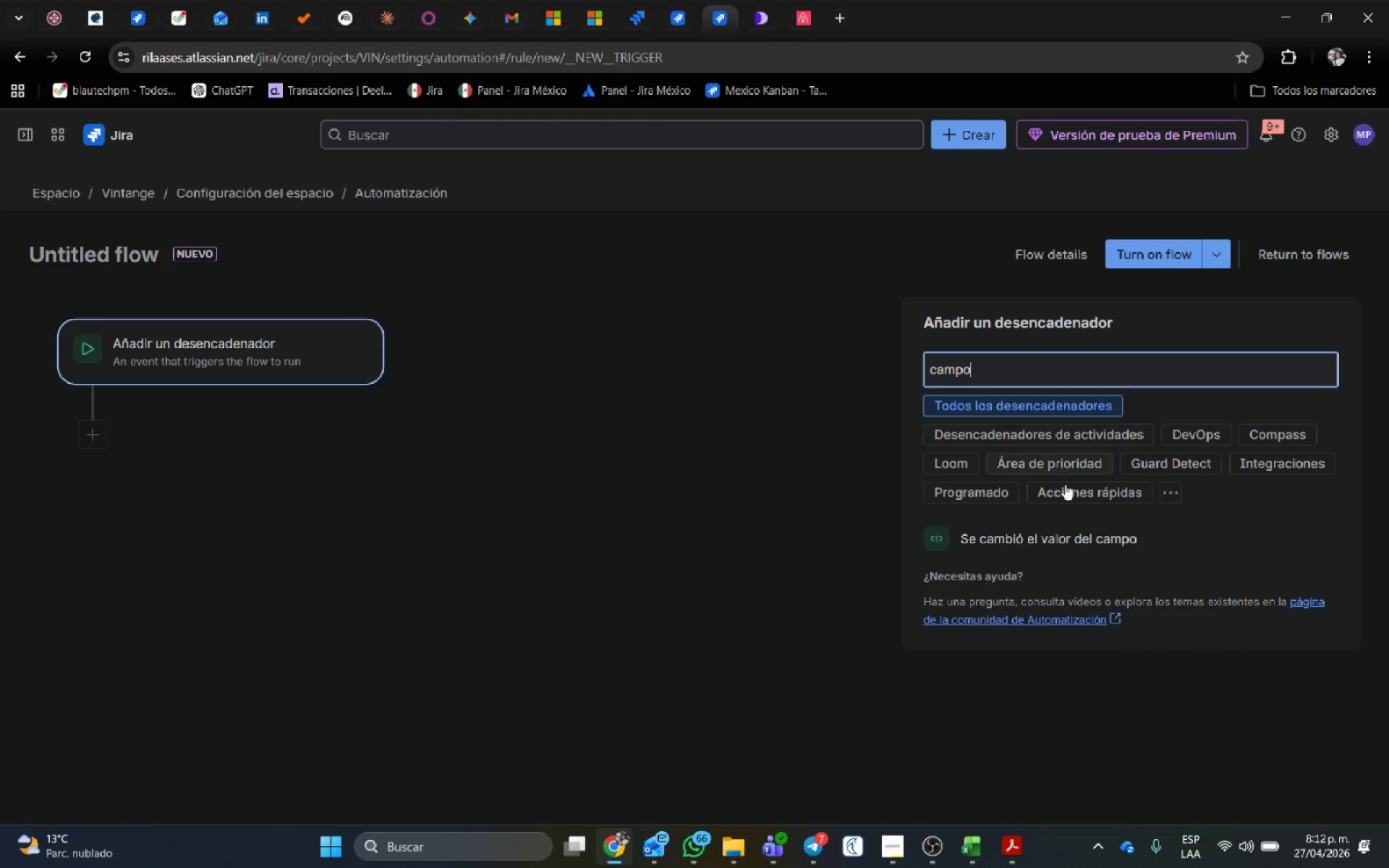 
left_click([1079, 540])
 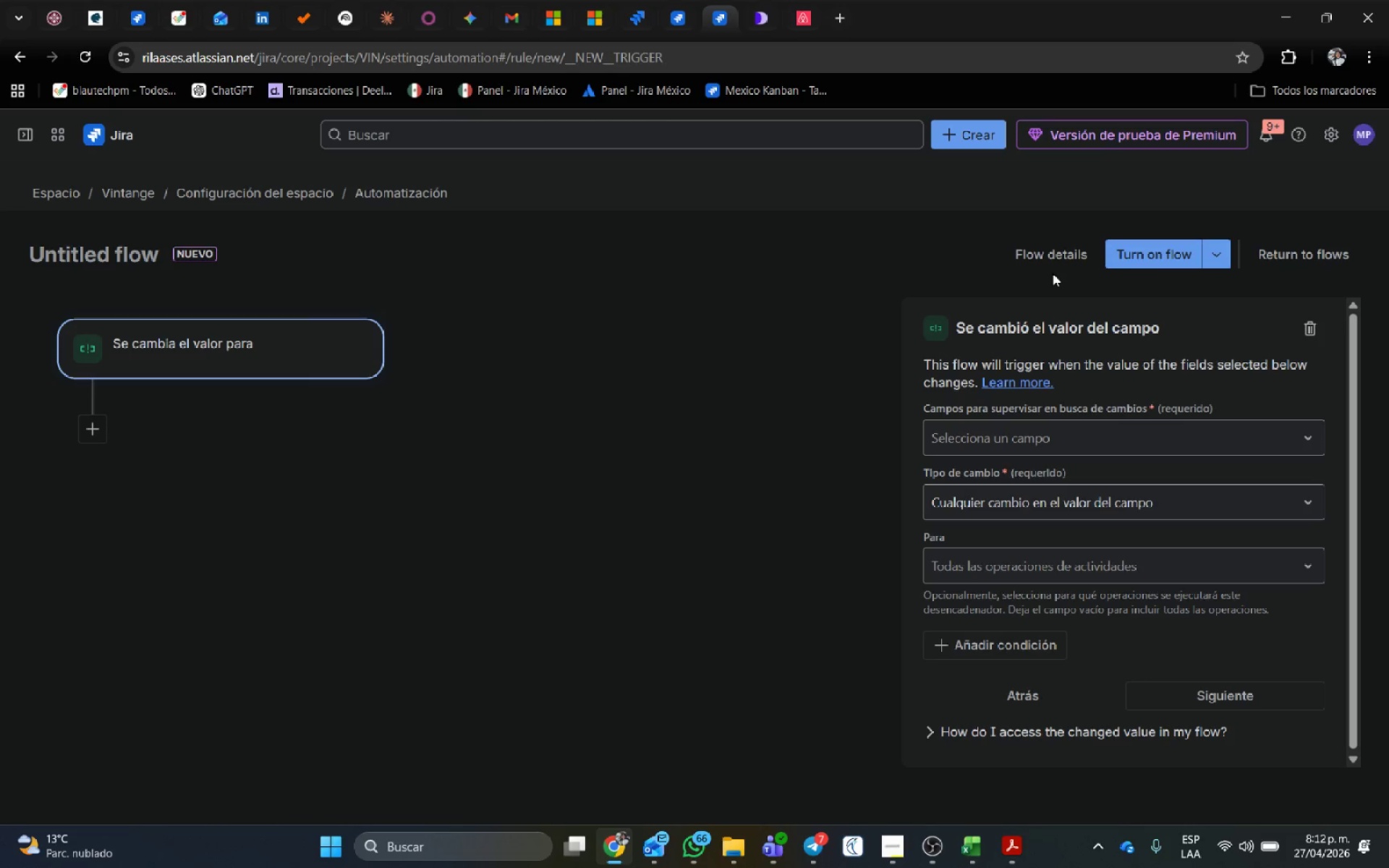 
left_click([1008, 440])
 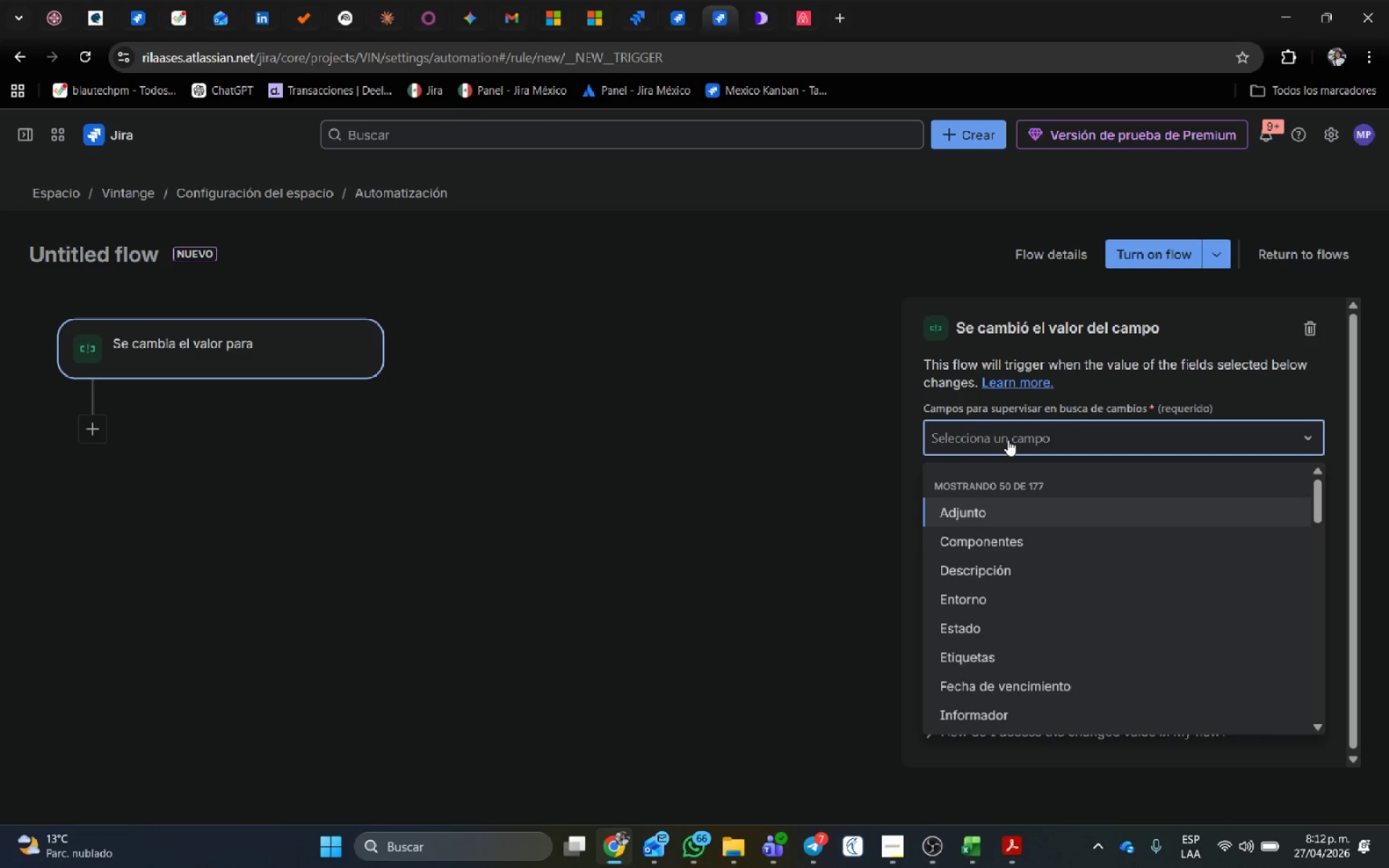 
type(retra)
 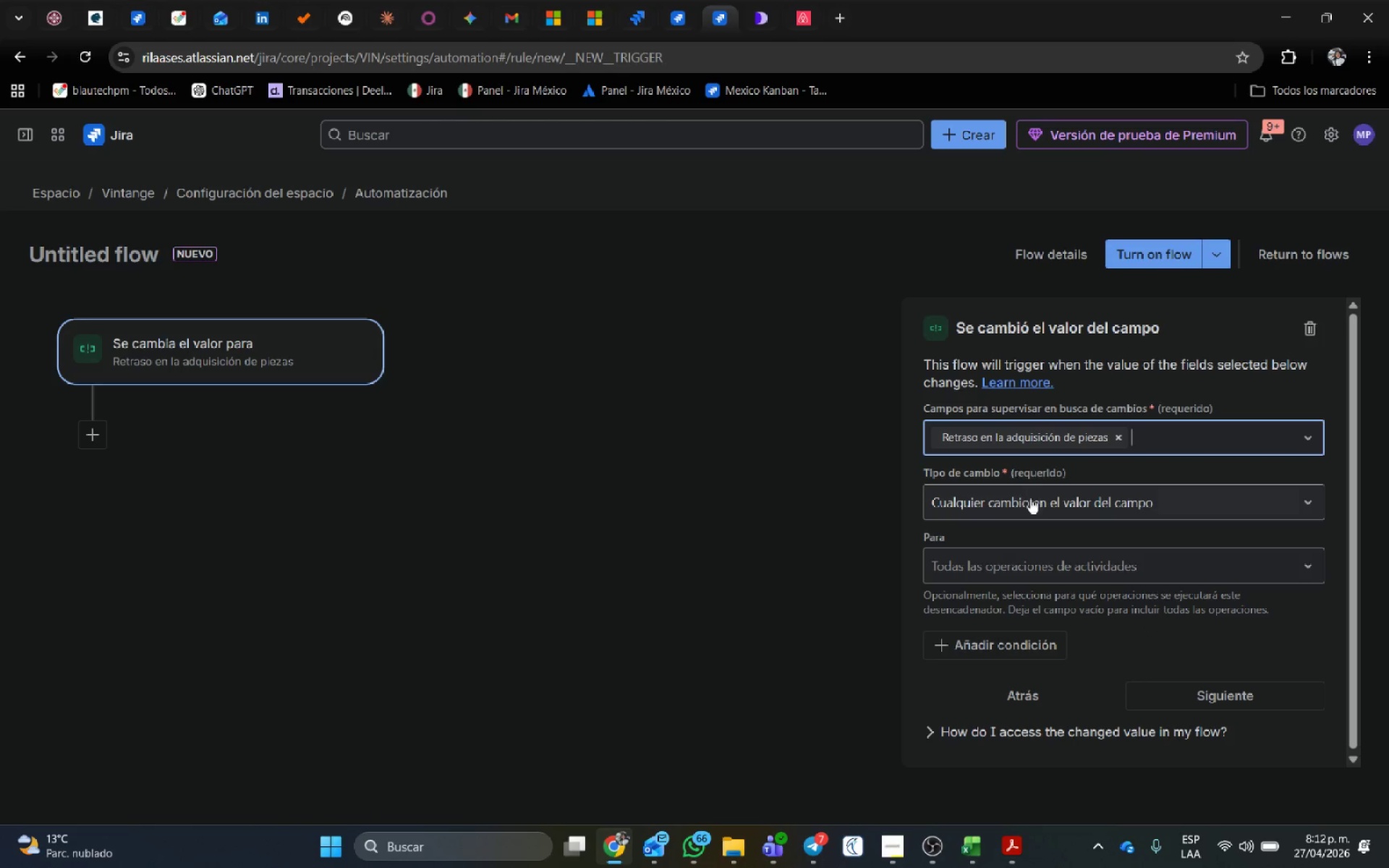 
left_click([1042, 511])
 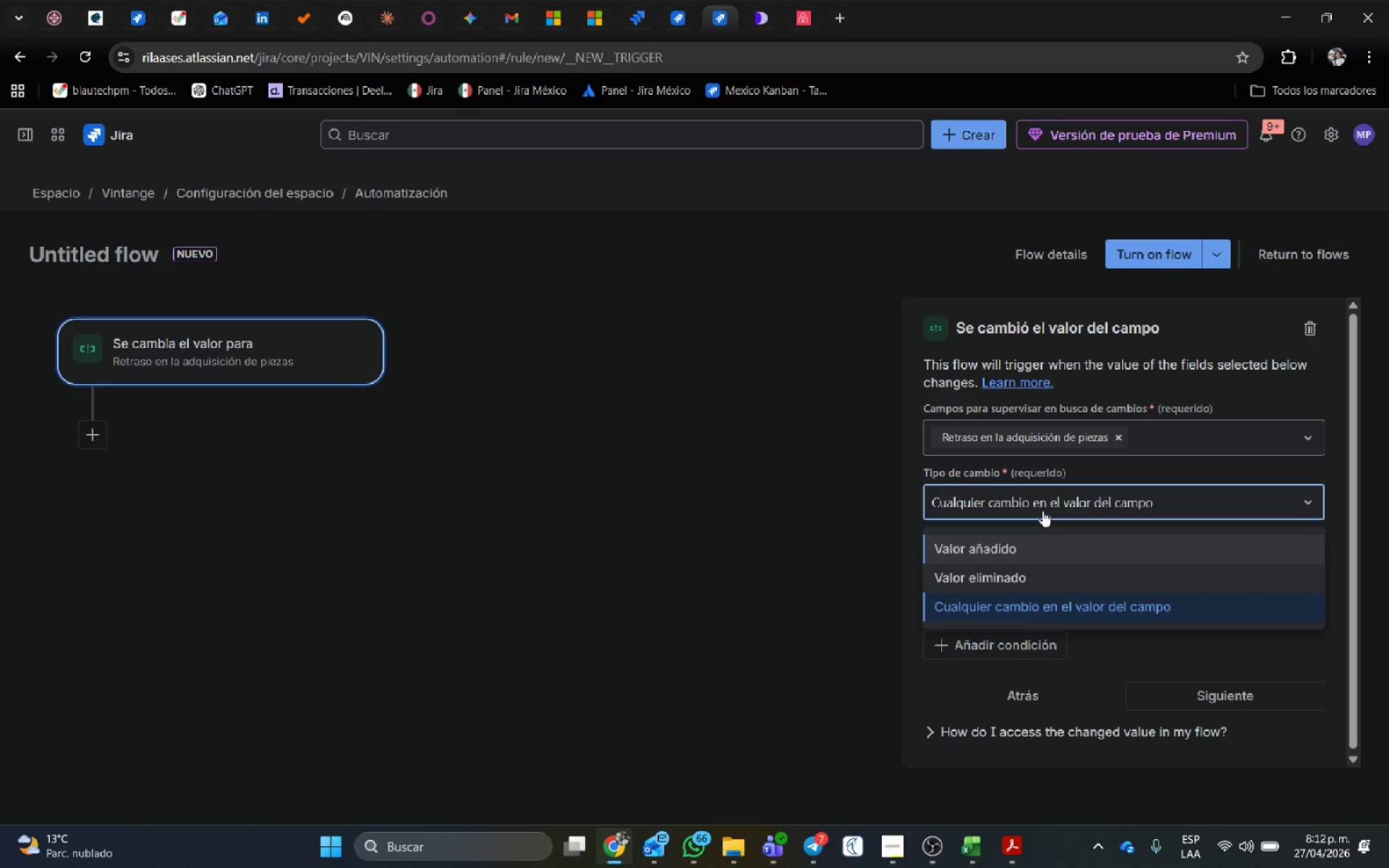 
left_click([1042, 511])
 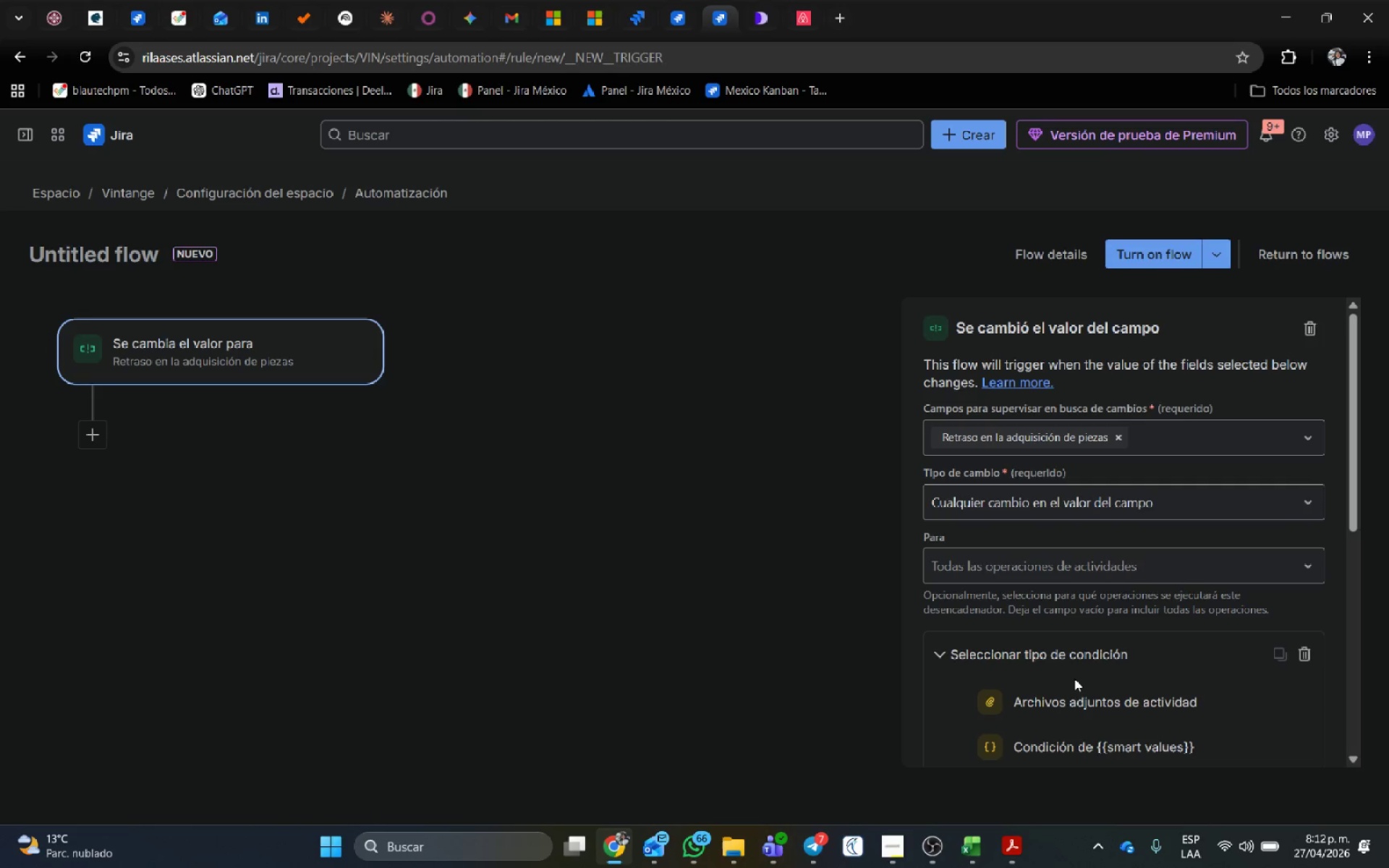 
scroll: coordinate [1074, 671], scroll_direction: down, amount: 3.0
 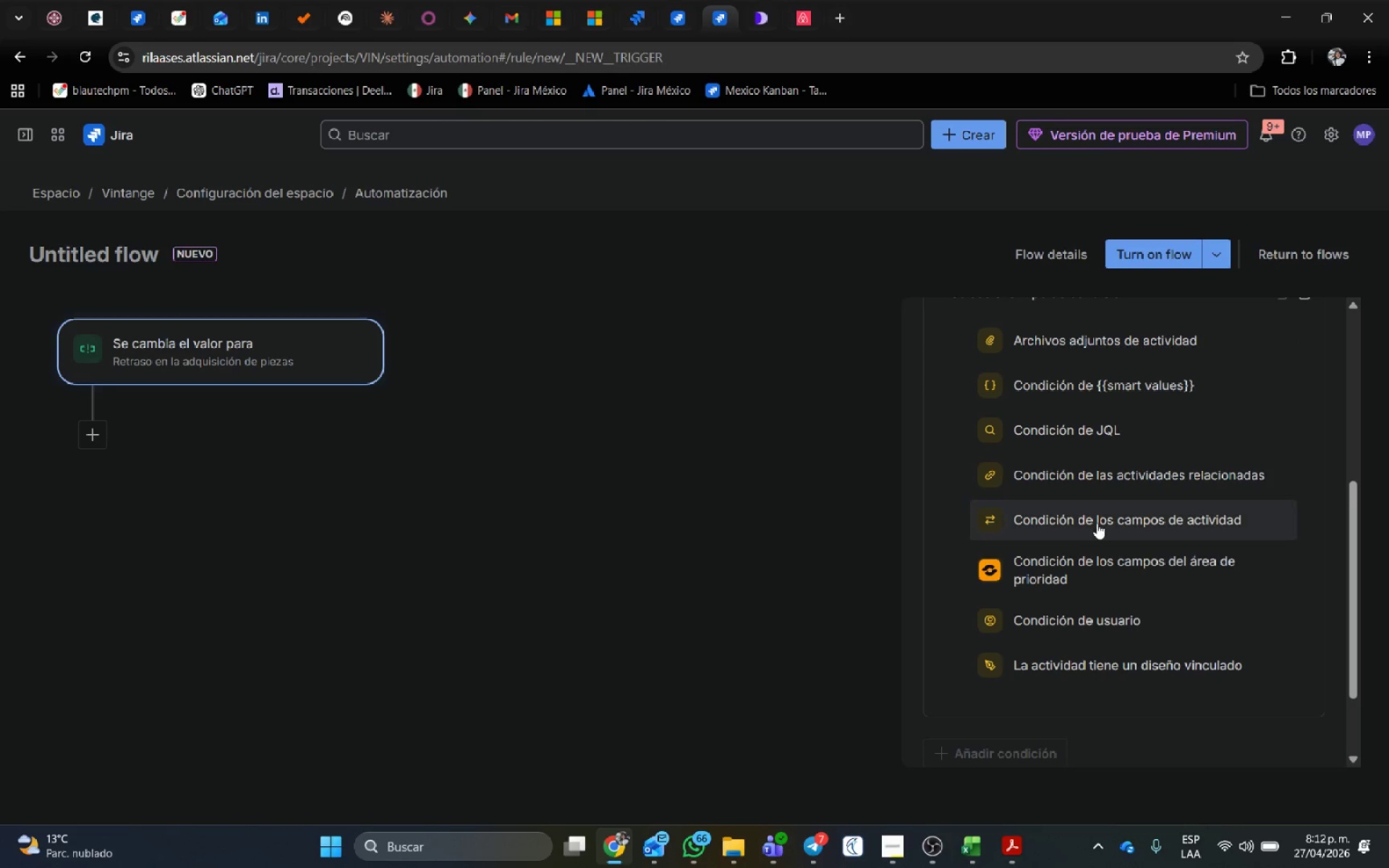 
left_click([1099, 519])
 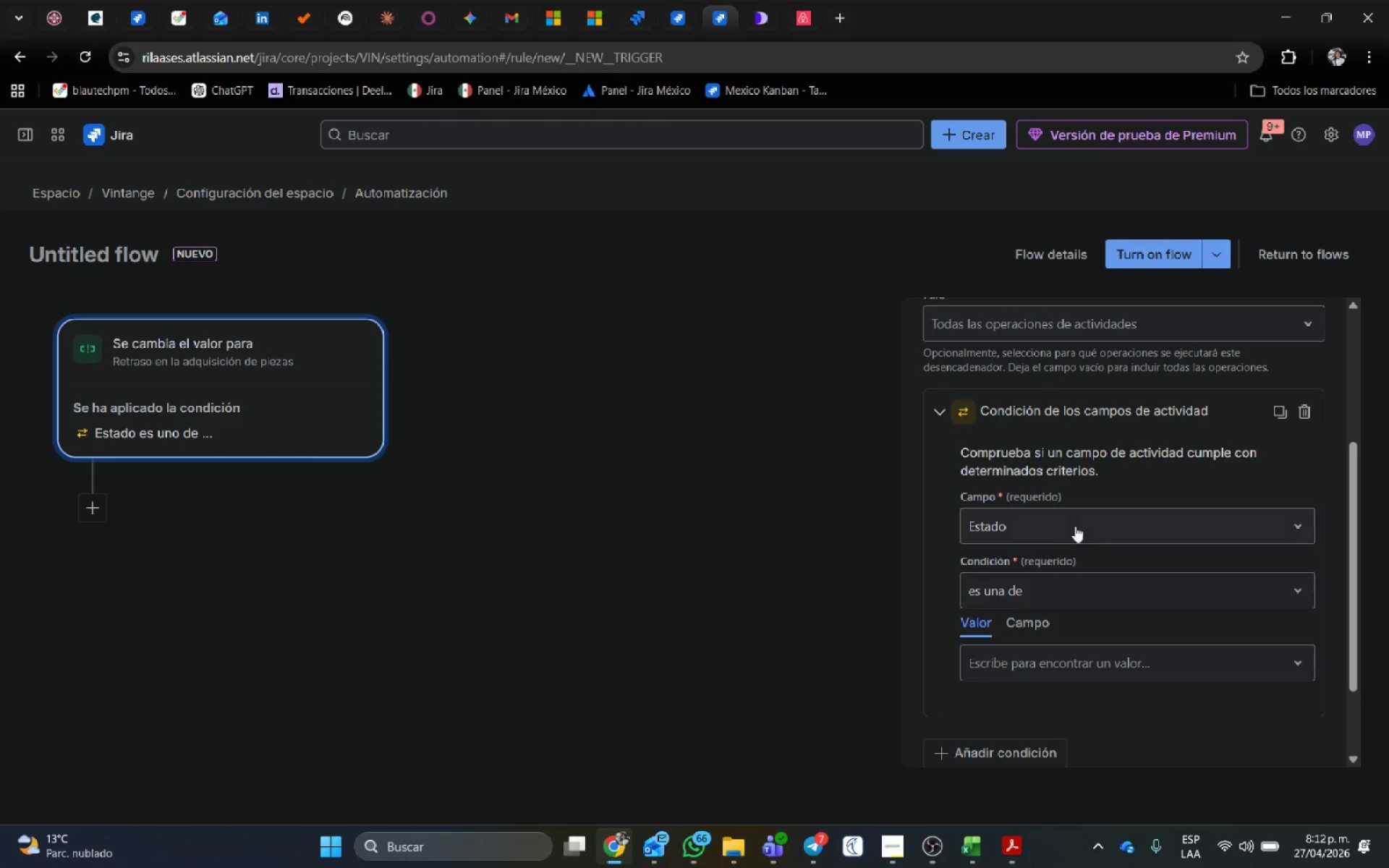 
type(retra)
 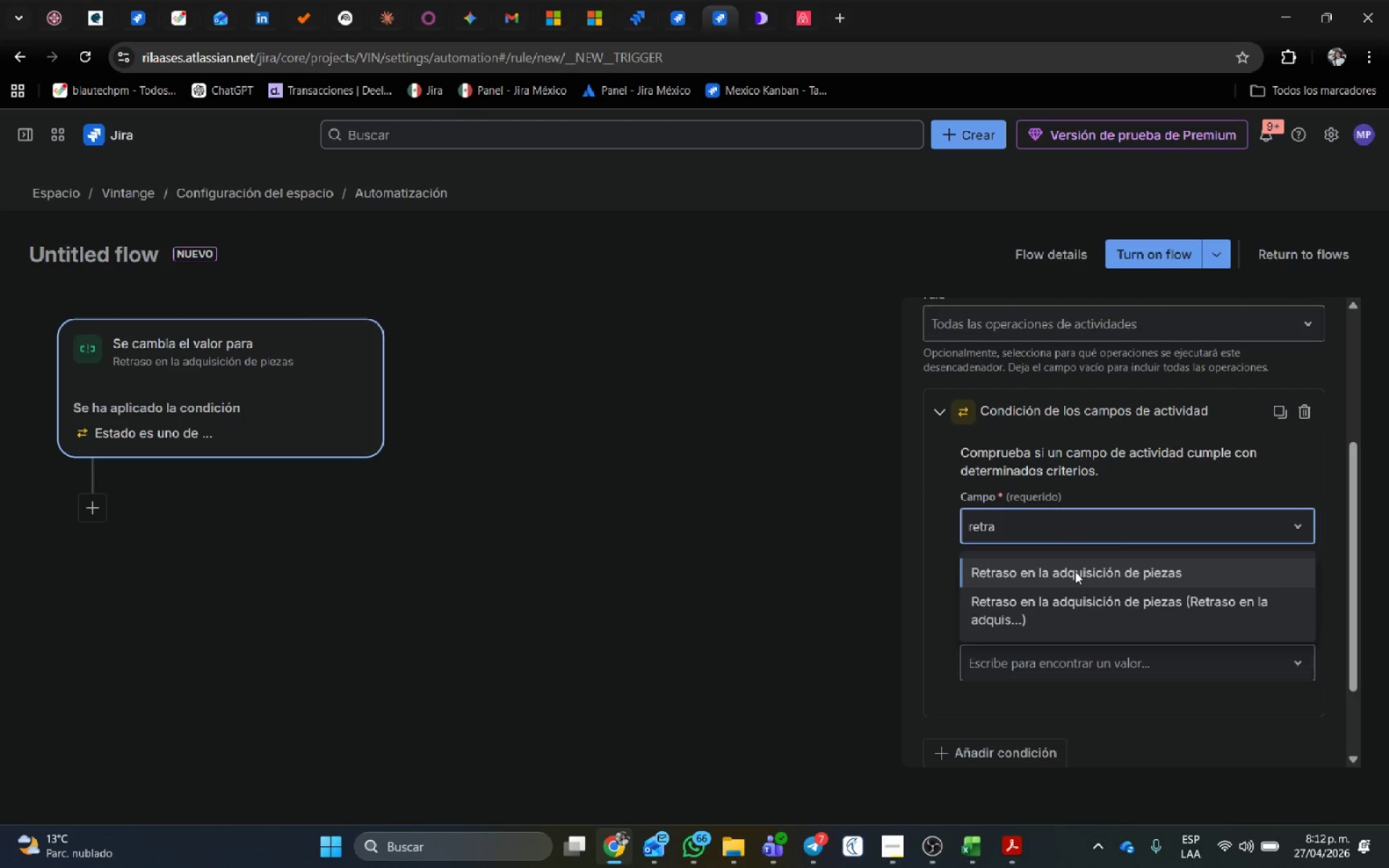 
left_click([1075, 571])
 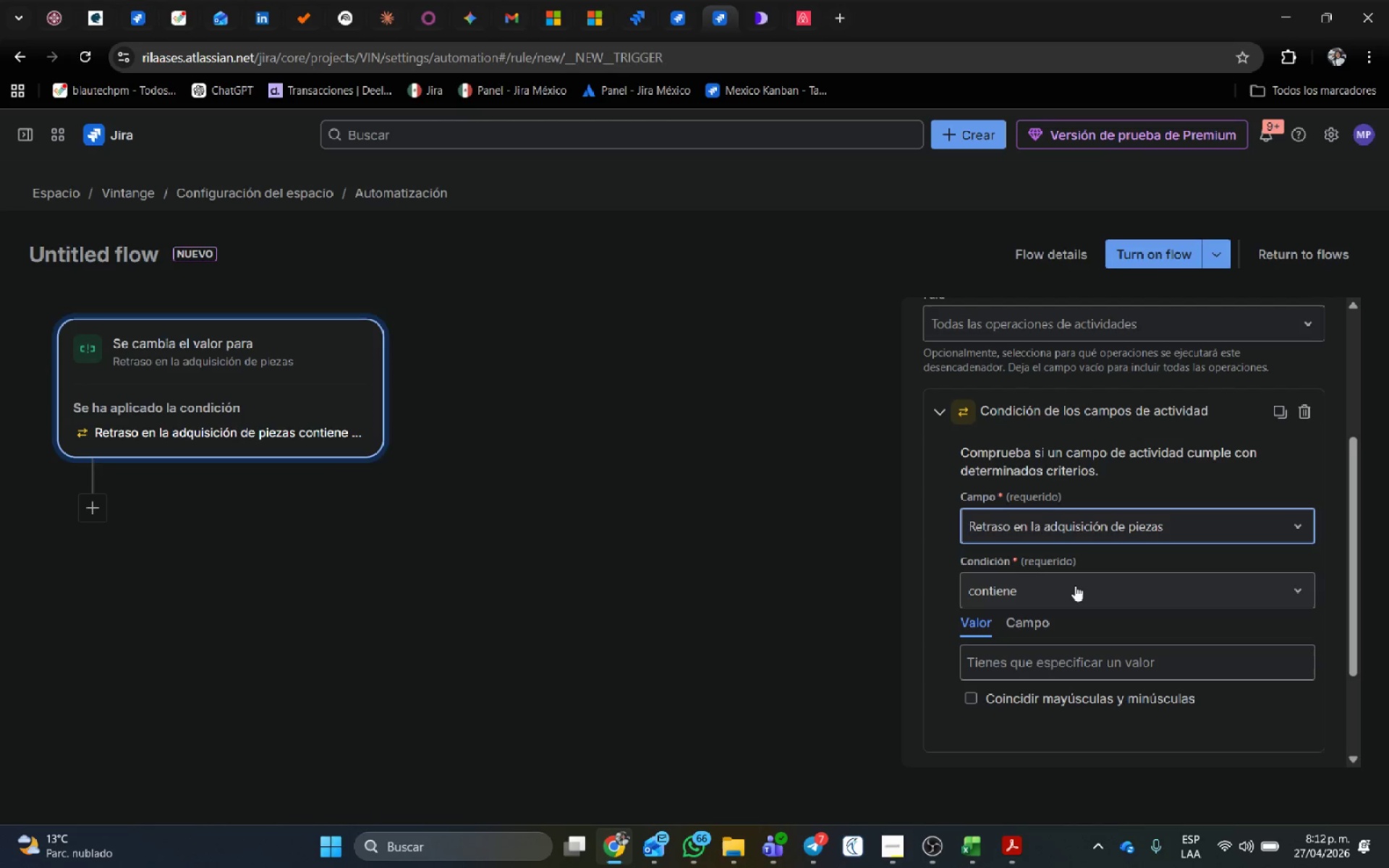 
left_click([1075, 585])
 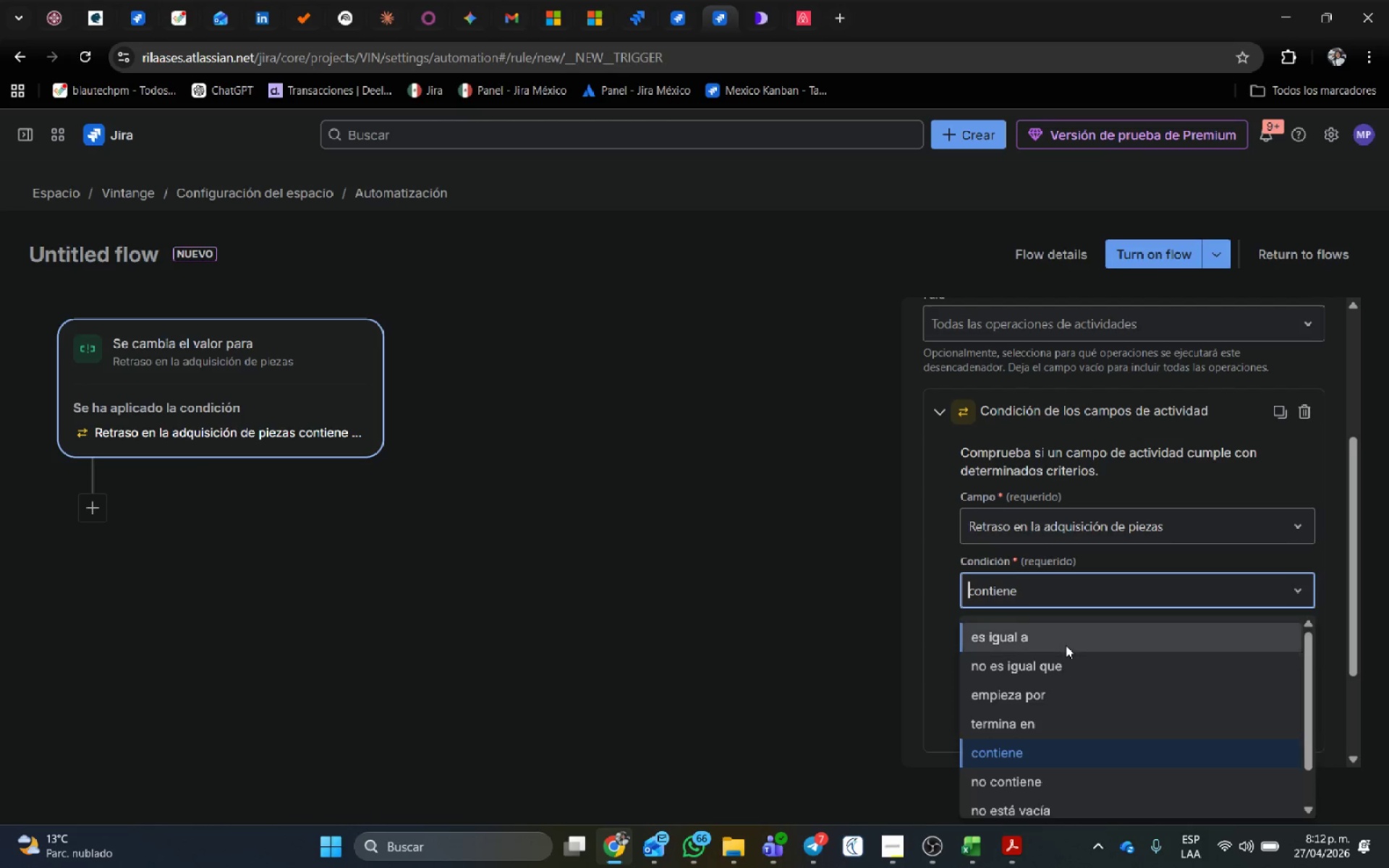 
scroll: coordinate [1066, 661], scroll_direction: down, amount: 1.0
 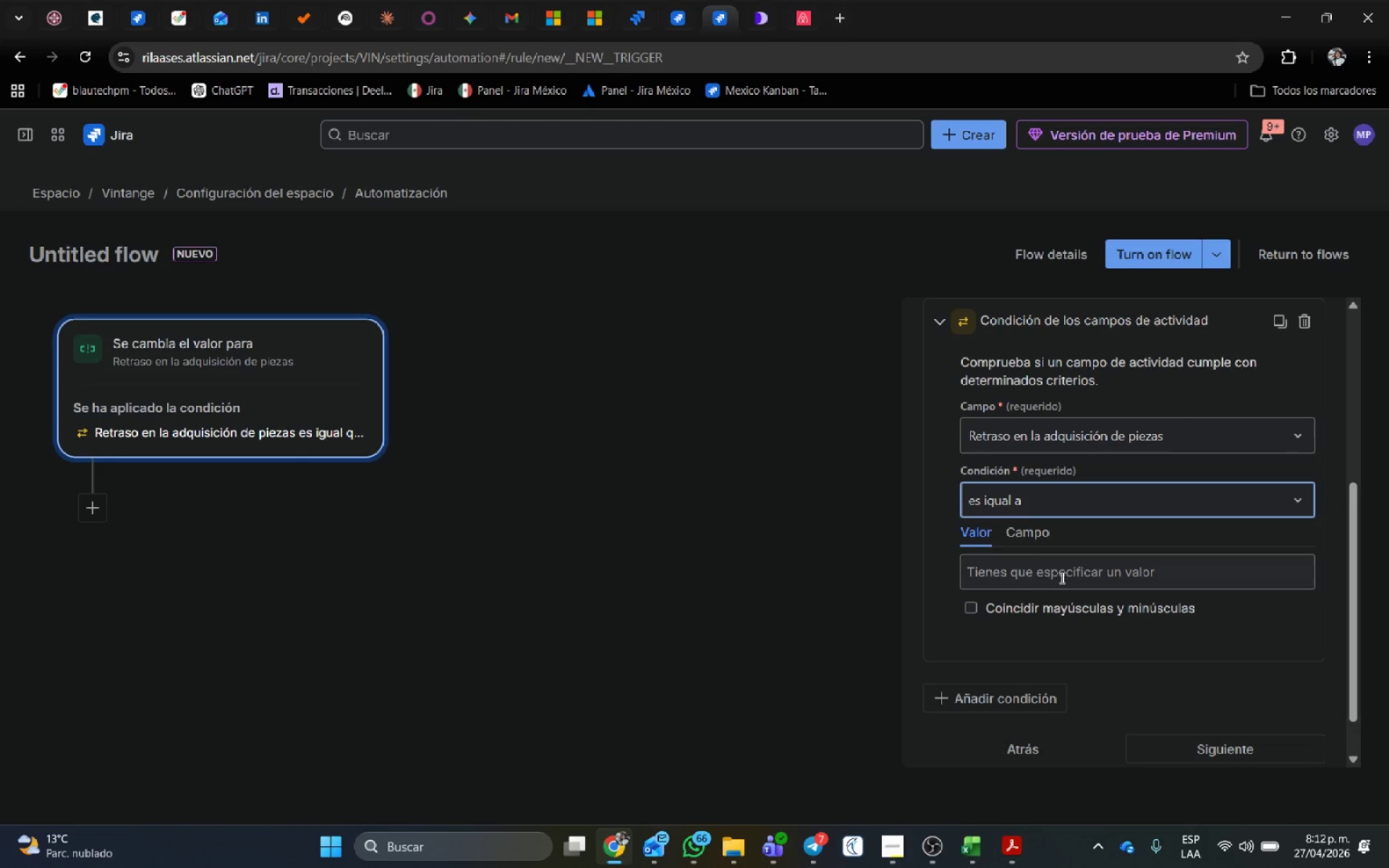 
left_click([1061, 576])
 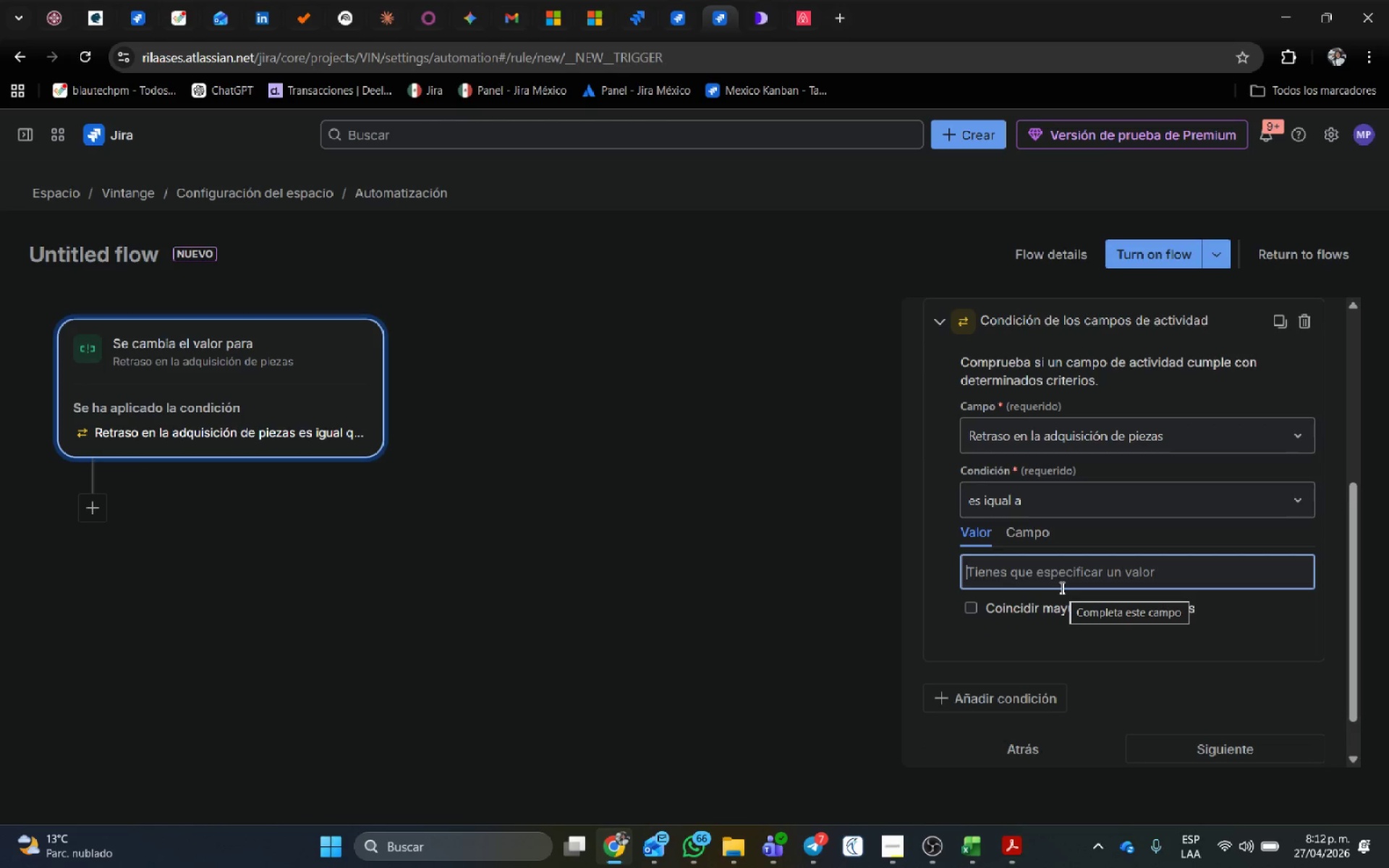 
type(si)
key(Backspace)
key(Backspace)
key(Backspace)
key(Backspace)
type(c)
key(Backspace)
type(Si)
key(Backspace)
key(Backspace)
key(Backspace)